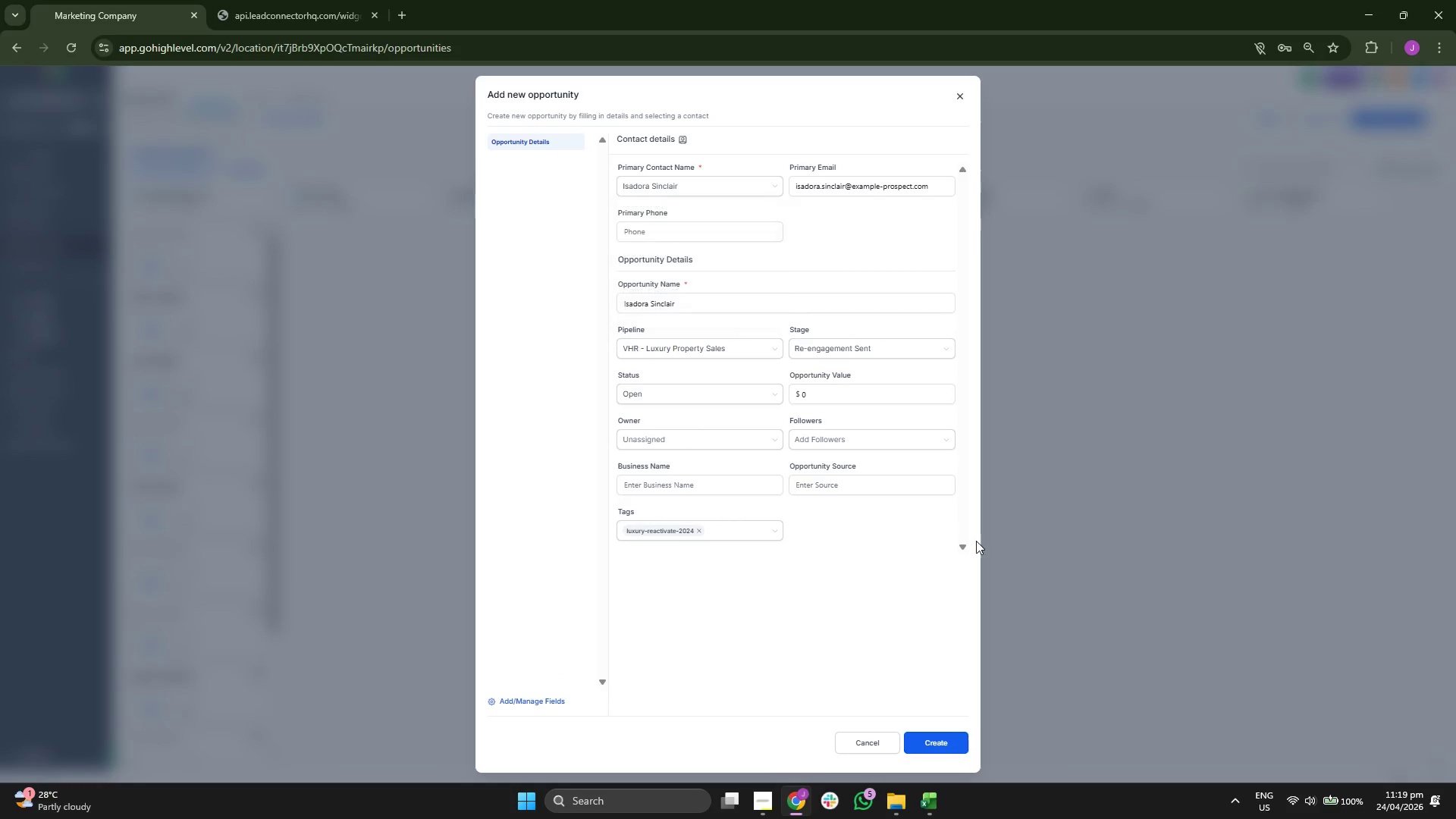 
left_click([965, 752])
 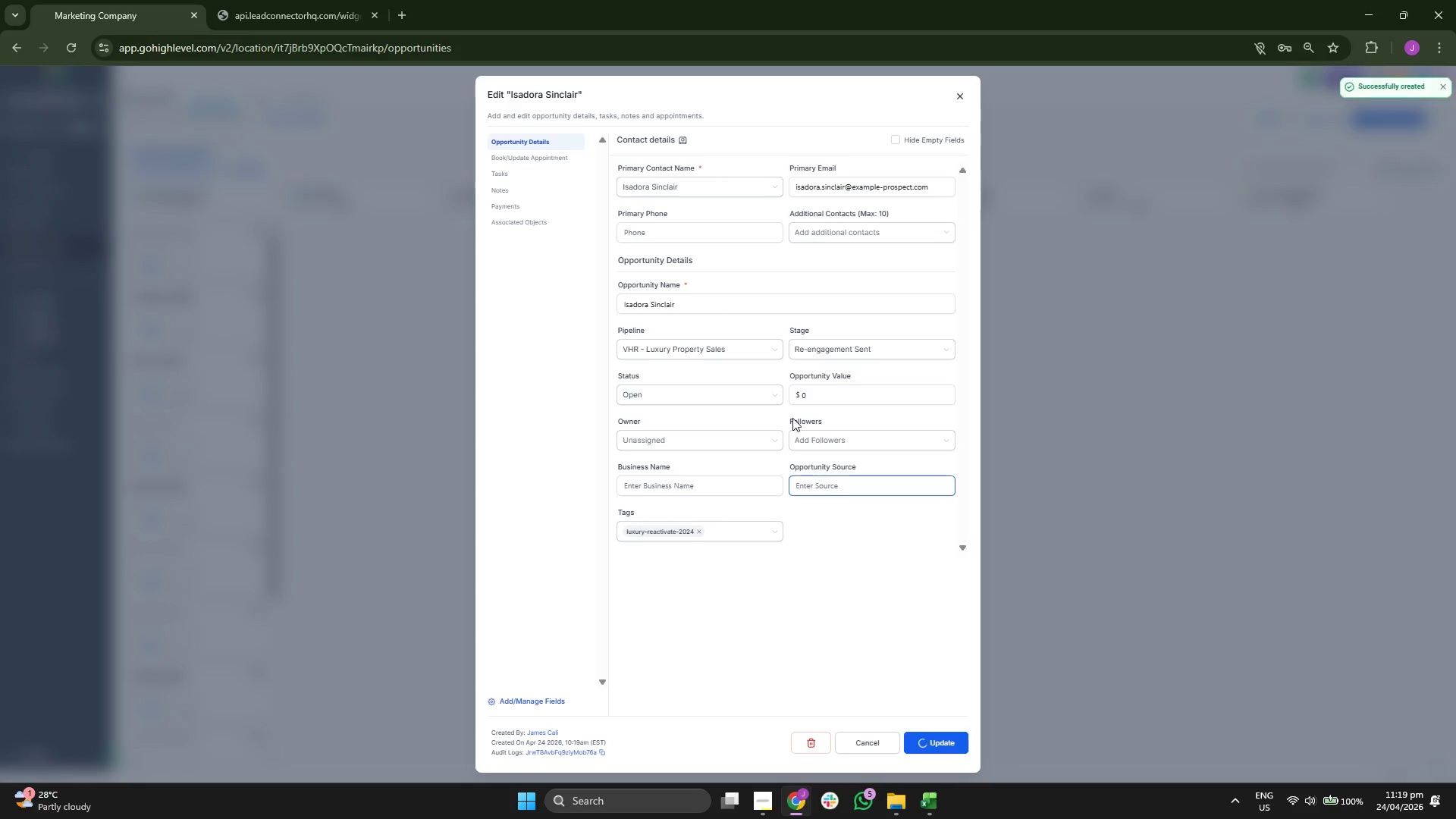 
left_click([963, 98])
 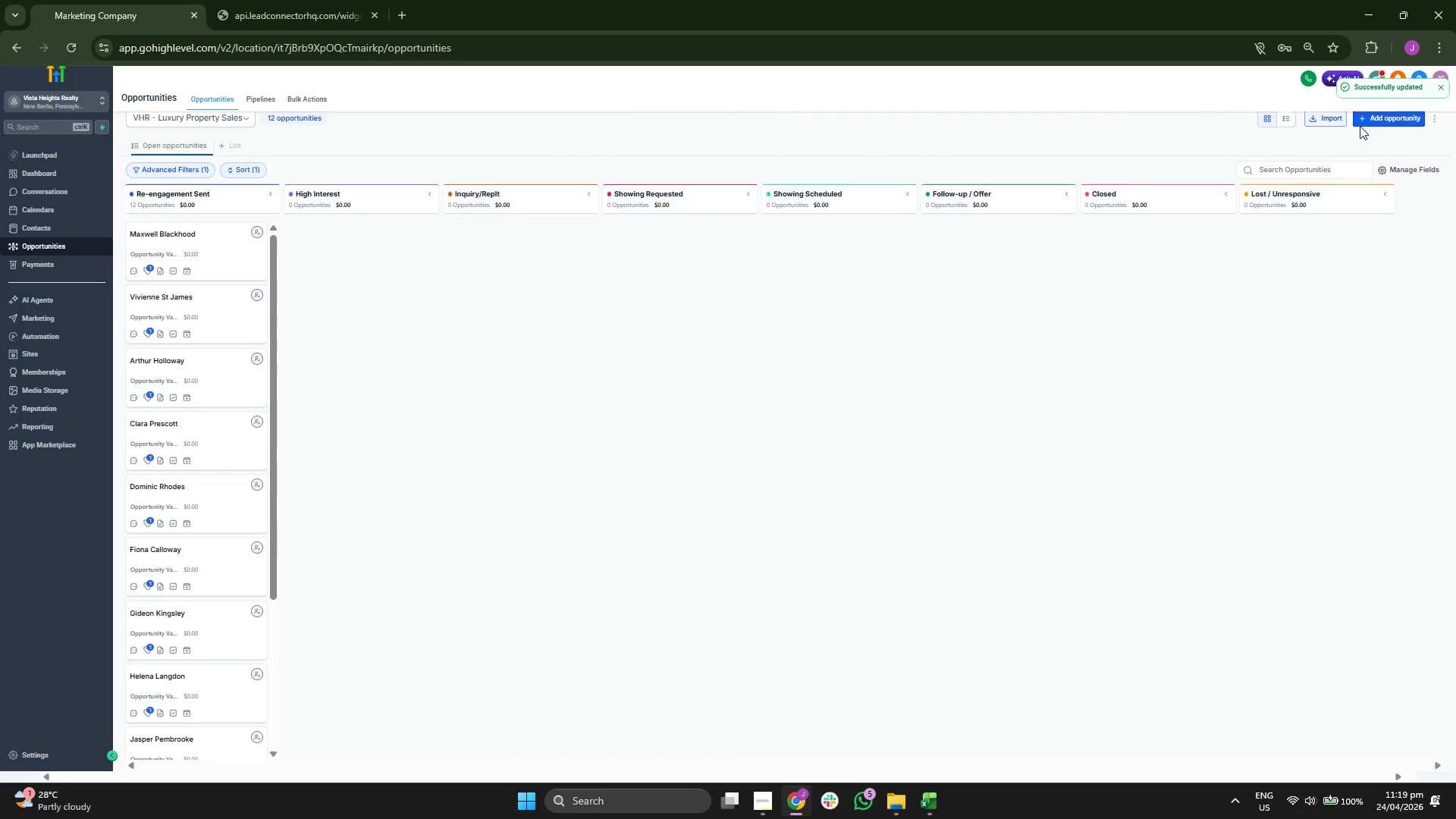 
left_click([1382, 120])
 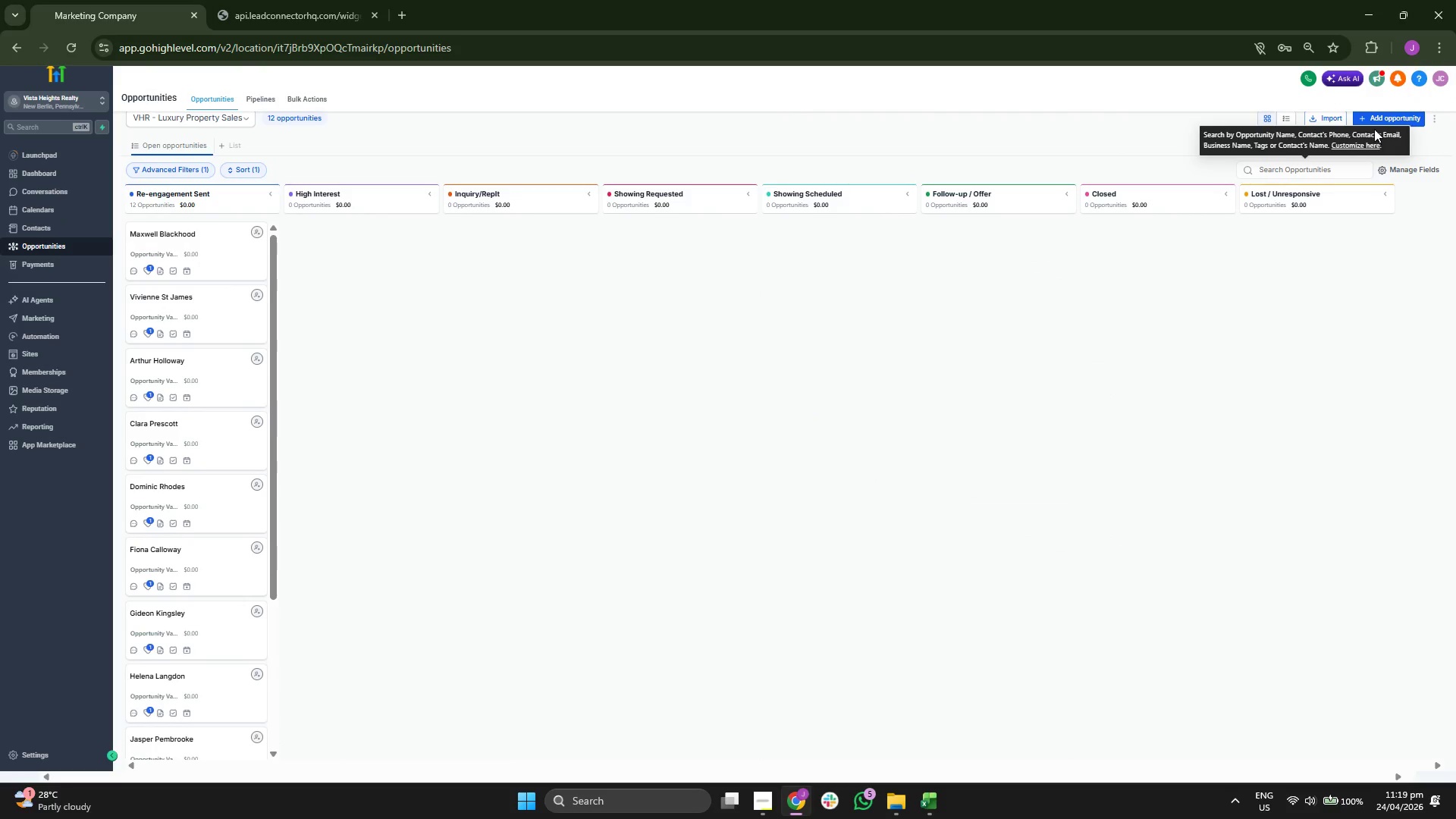 
left_click([1387, 118])
 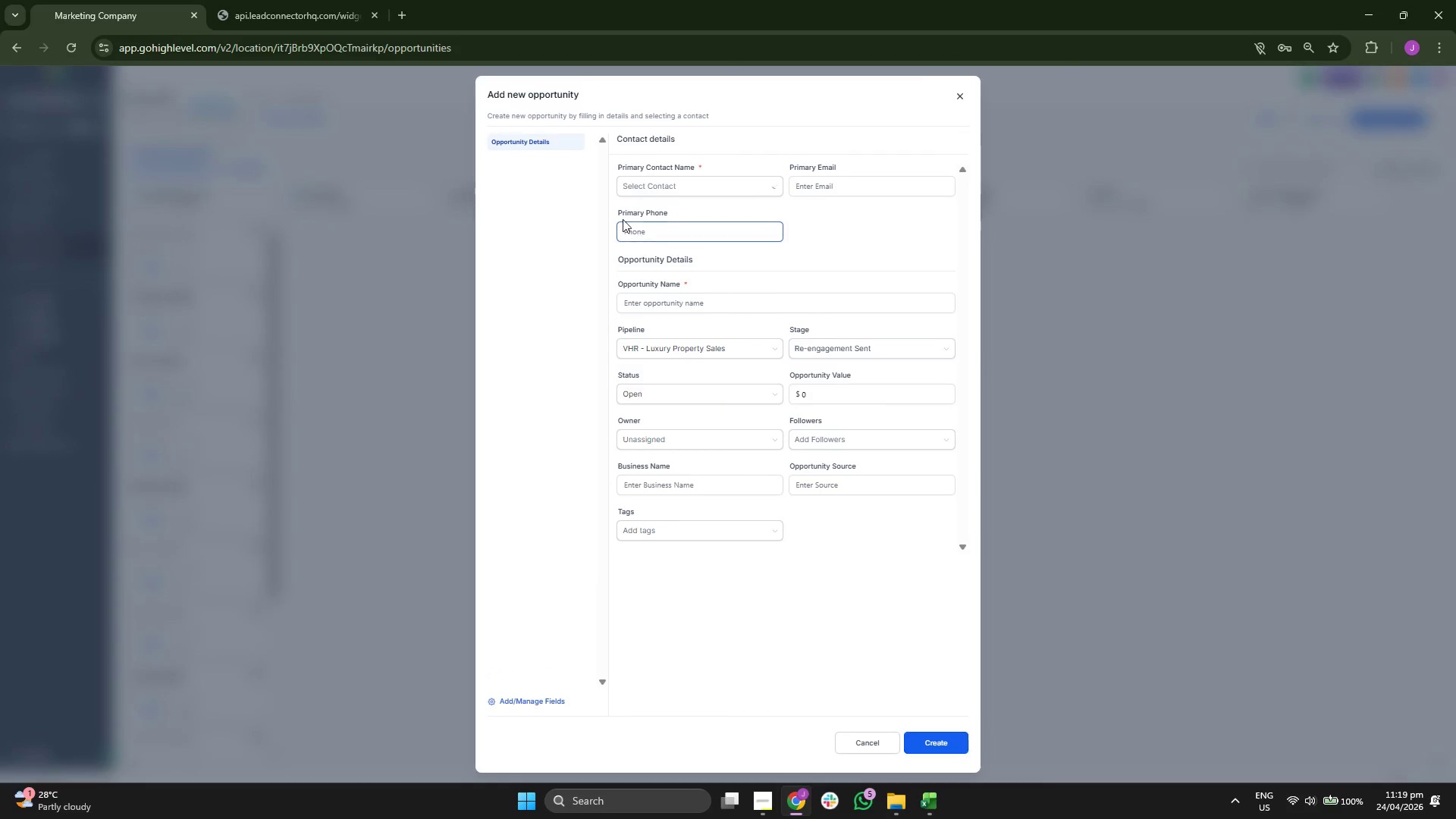 
left_click([652, 177])
 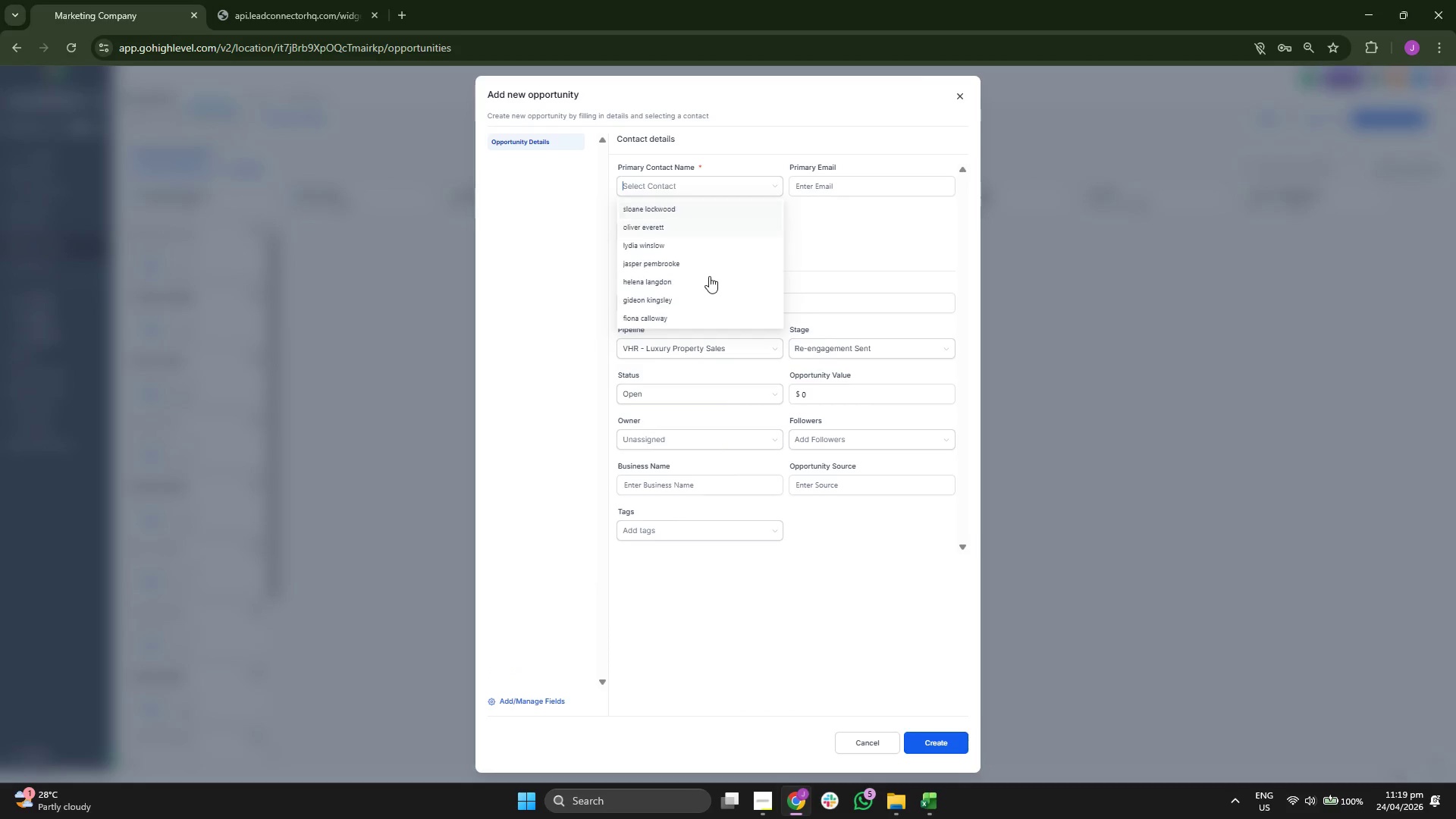 
scroll: coordinate [711, 278], scroll_direction: down, amount: 1.0
 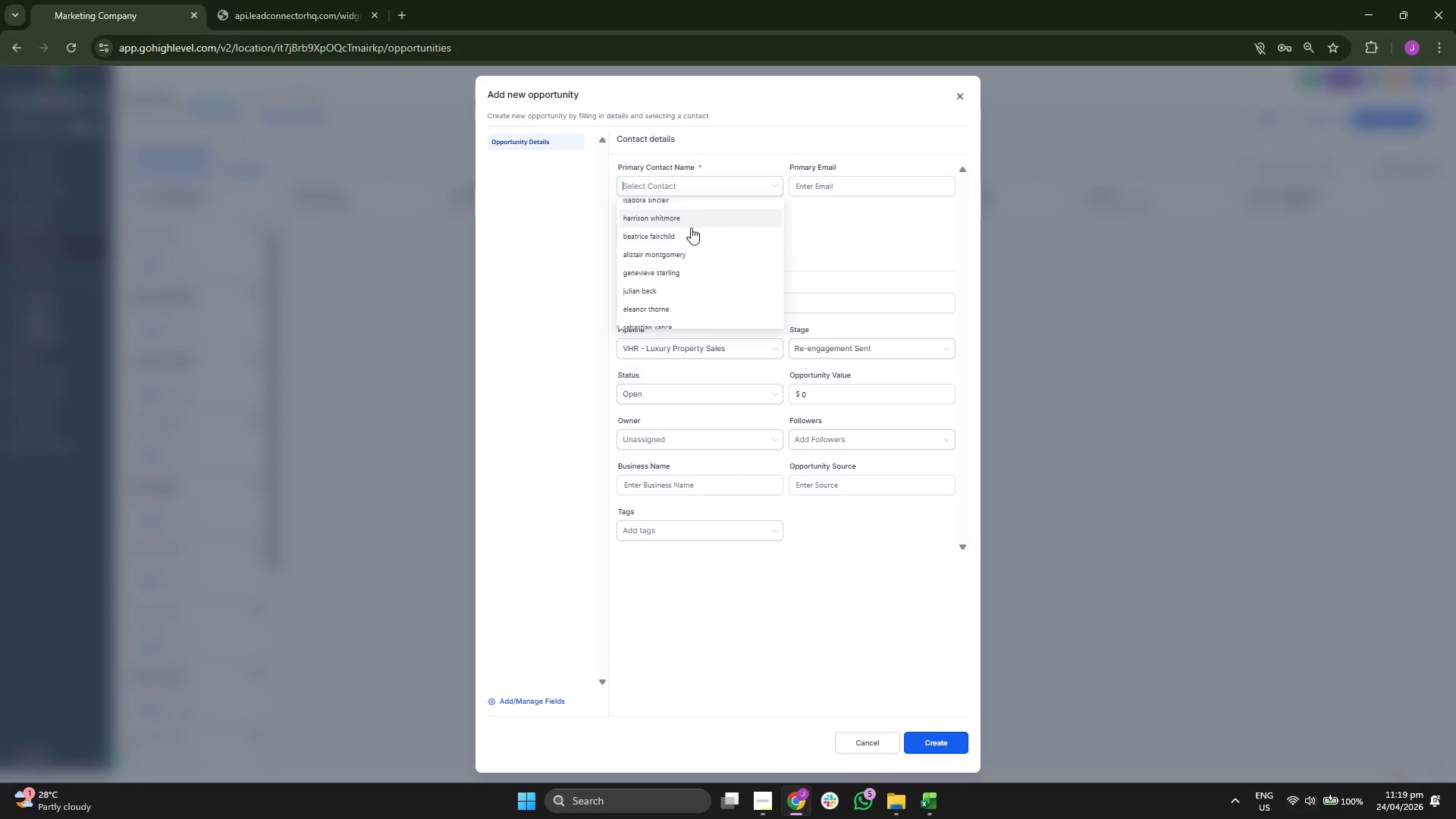 
left_click([682, 218])
 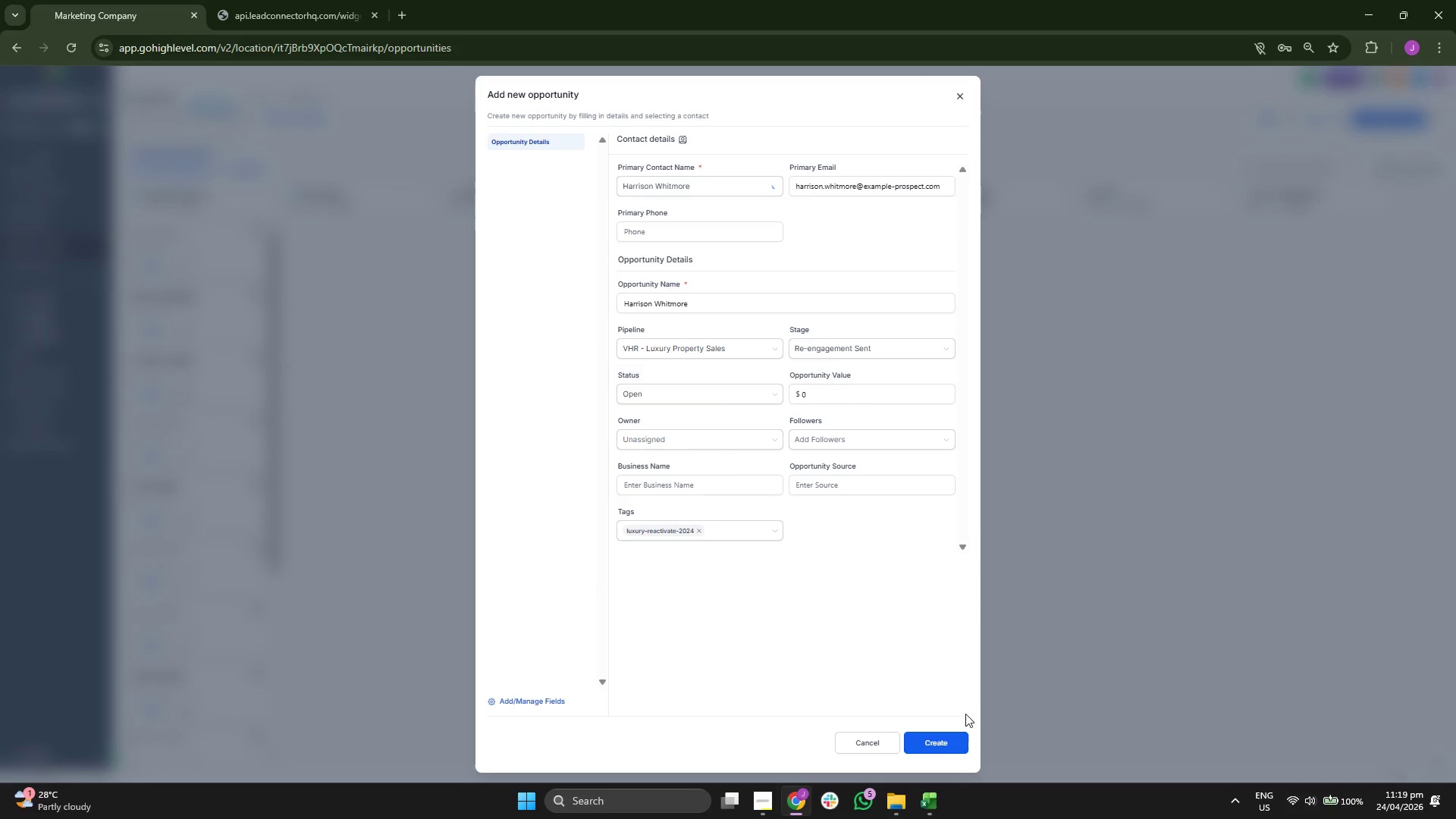 
left_click([942, 736])
 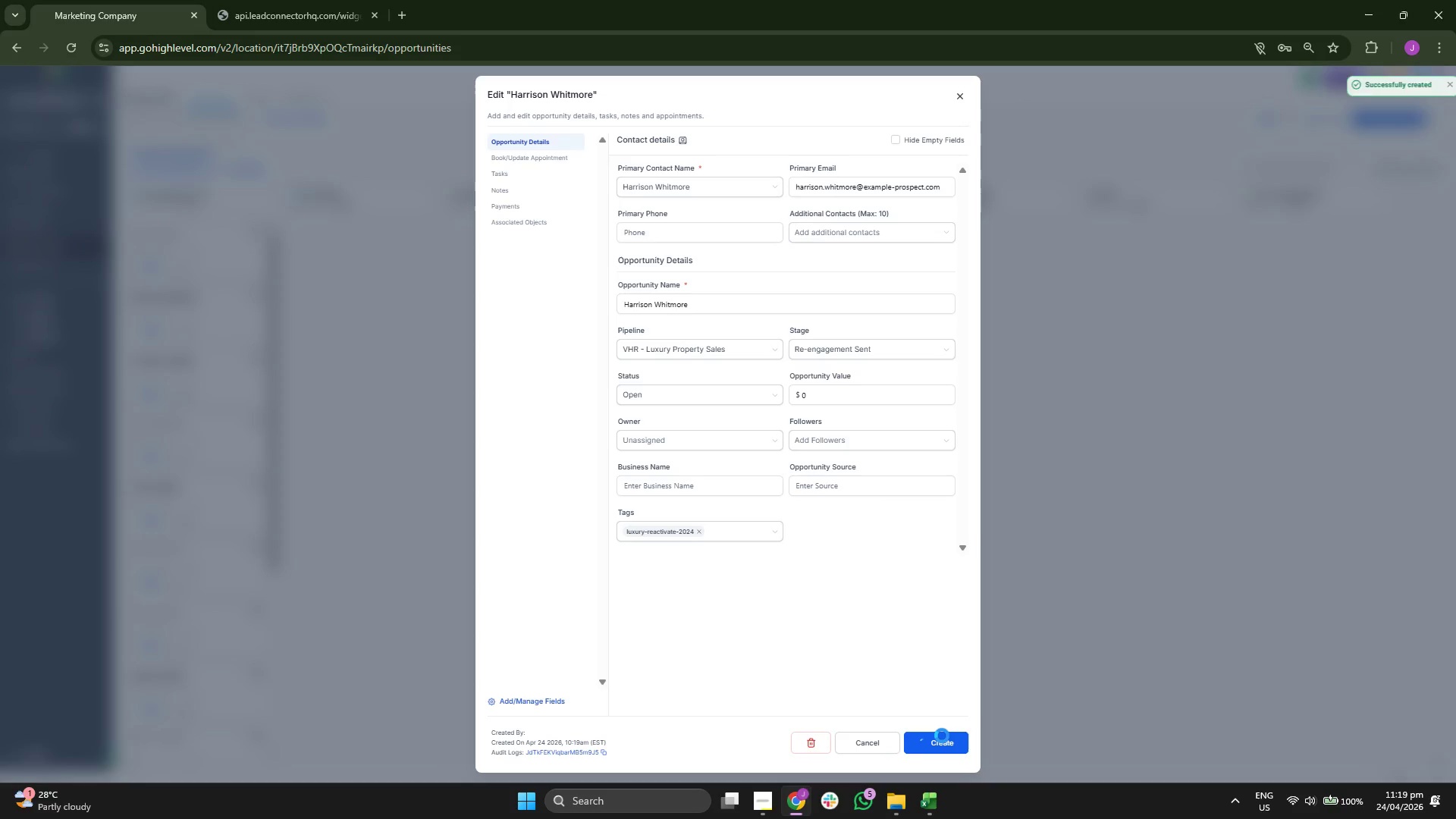 
left_click([942, 736])
 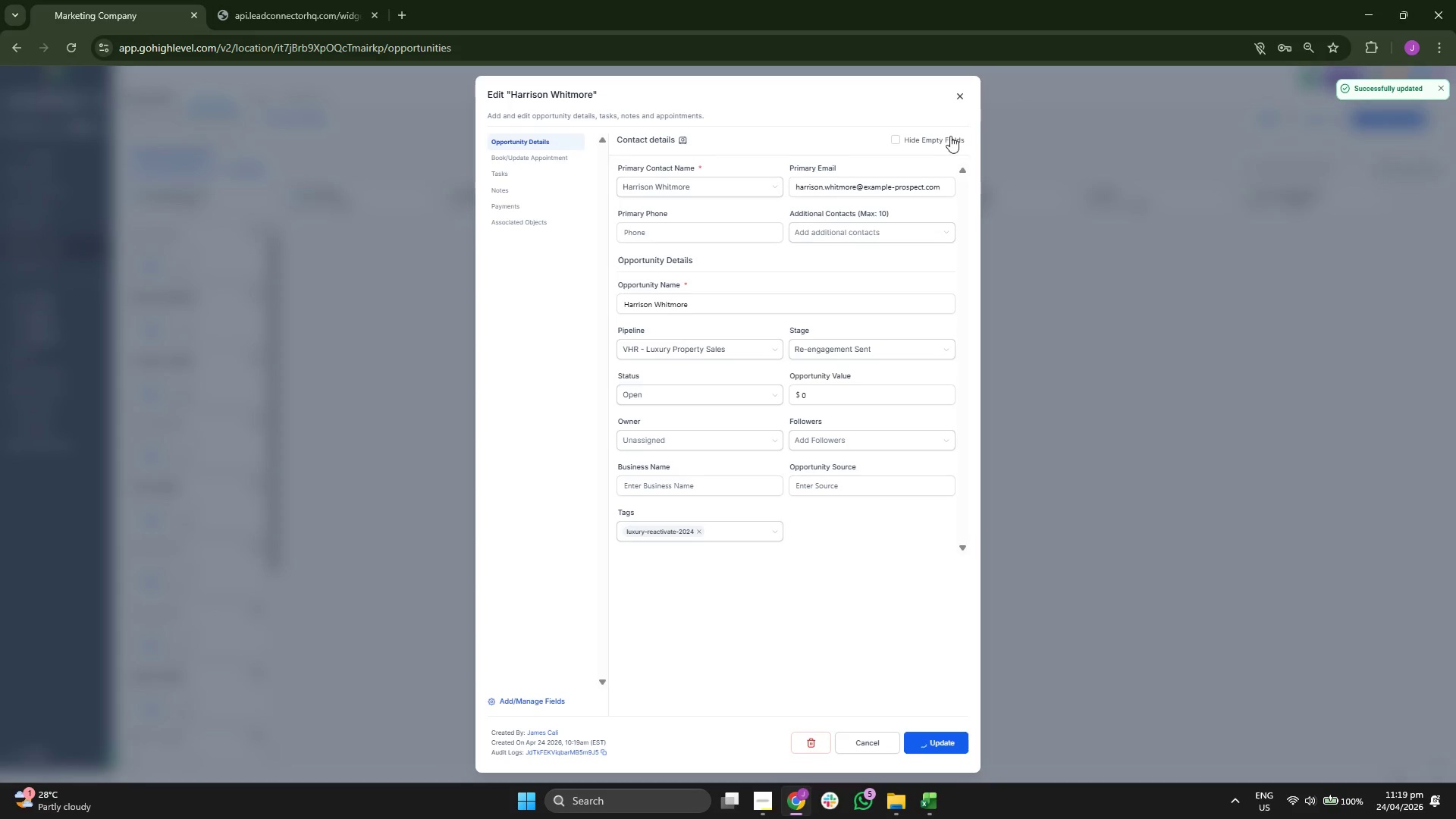 
left_click([959, 98])
 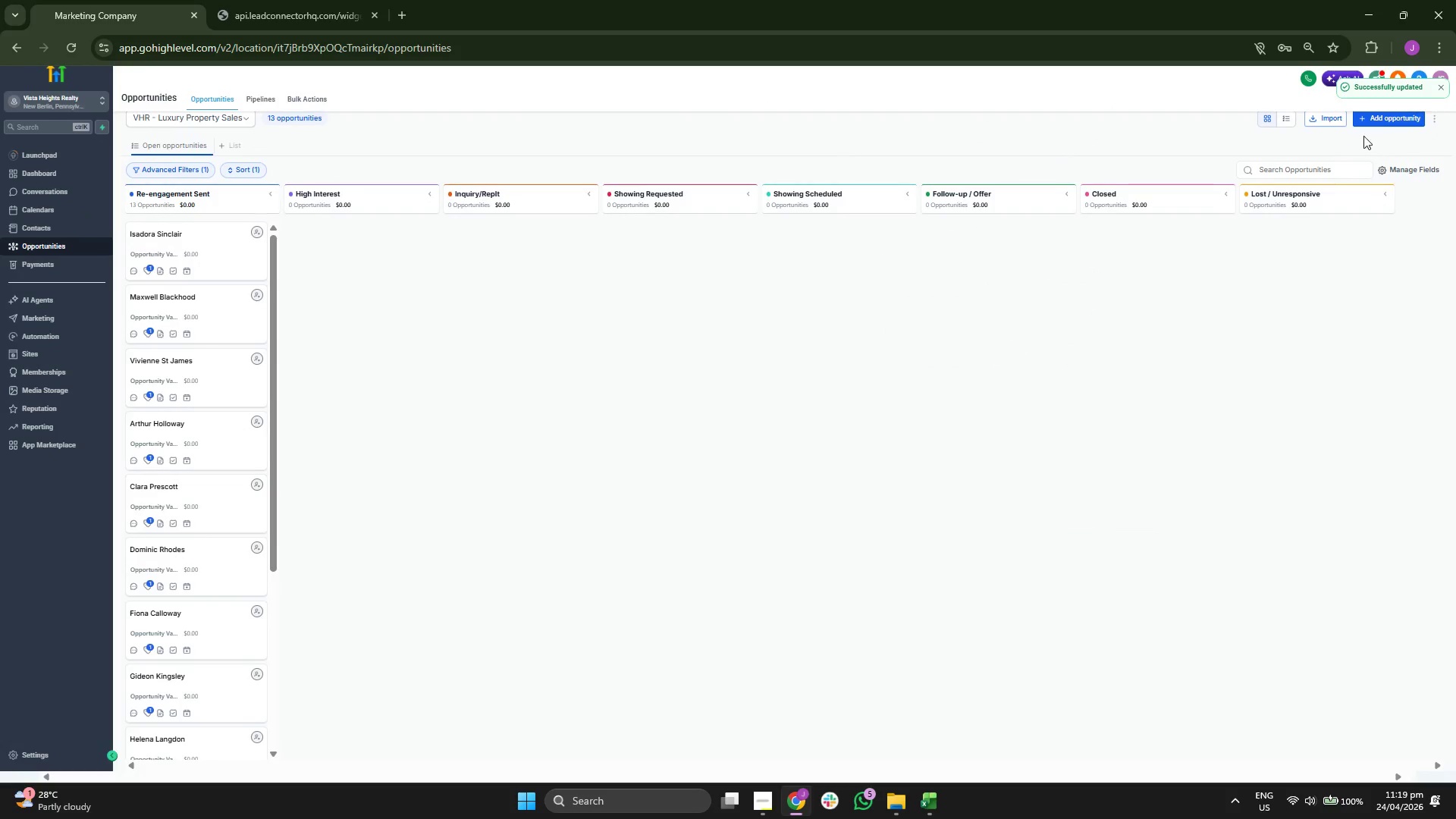 
left_click([1377, 122])
 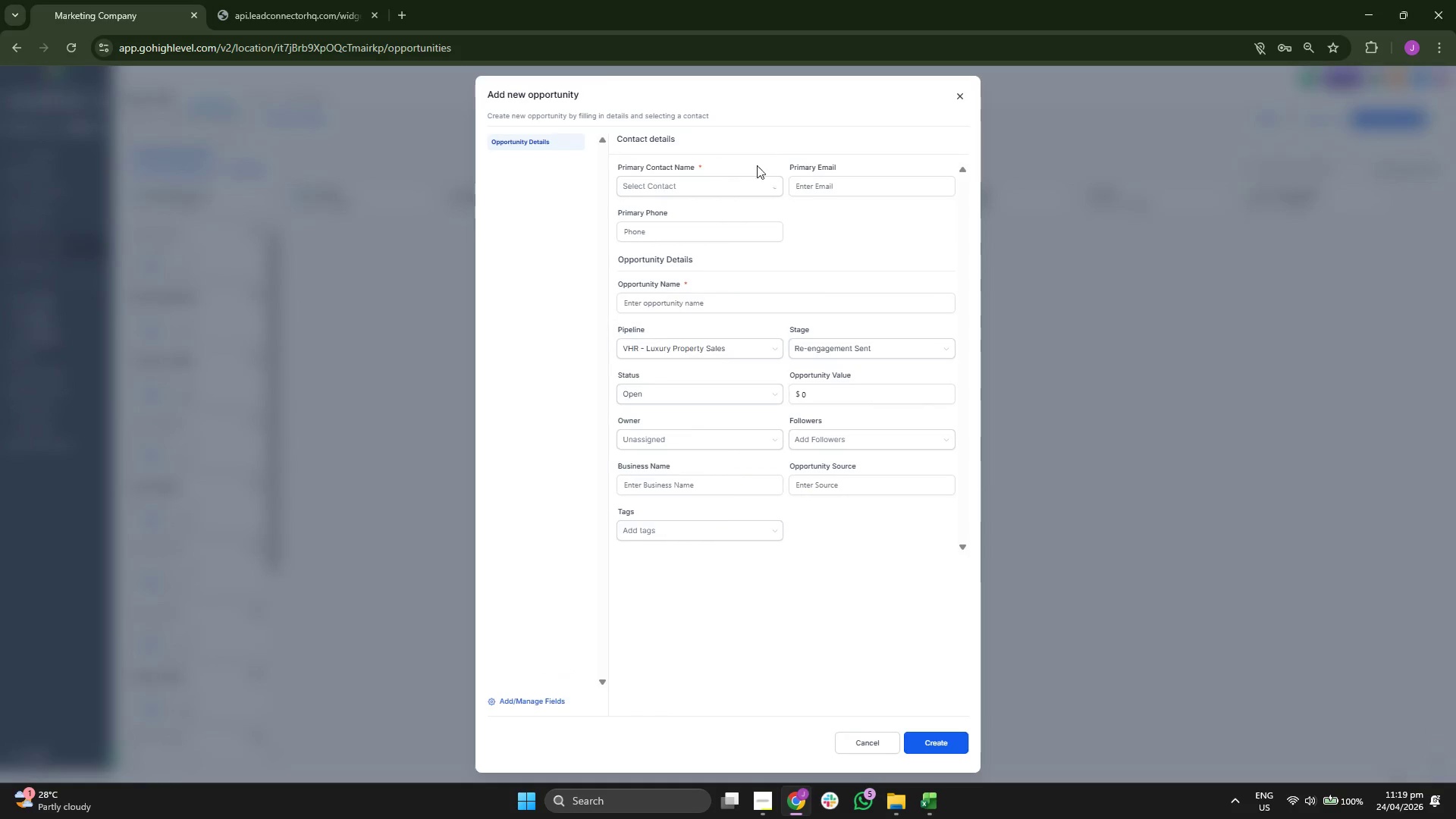 
left_click([682, 190])
 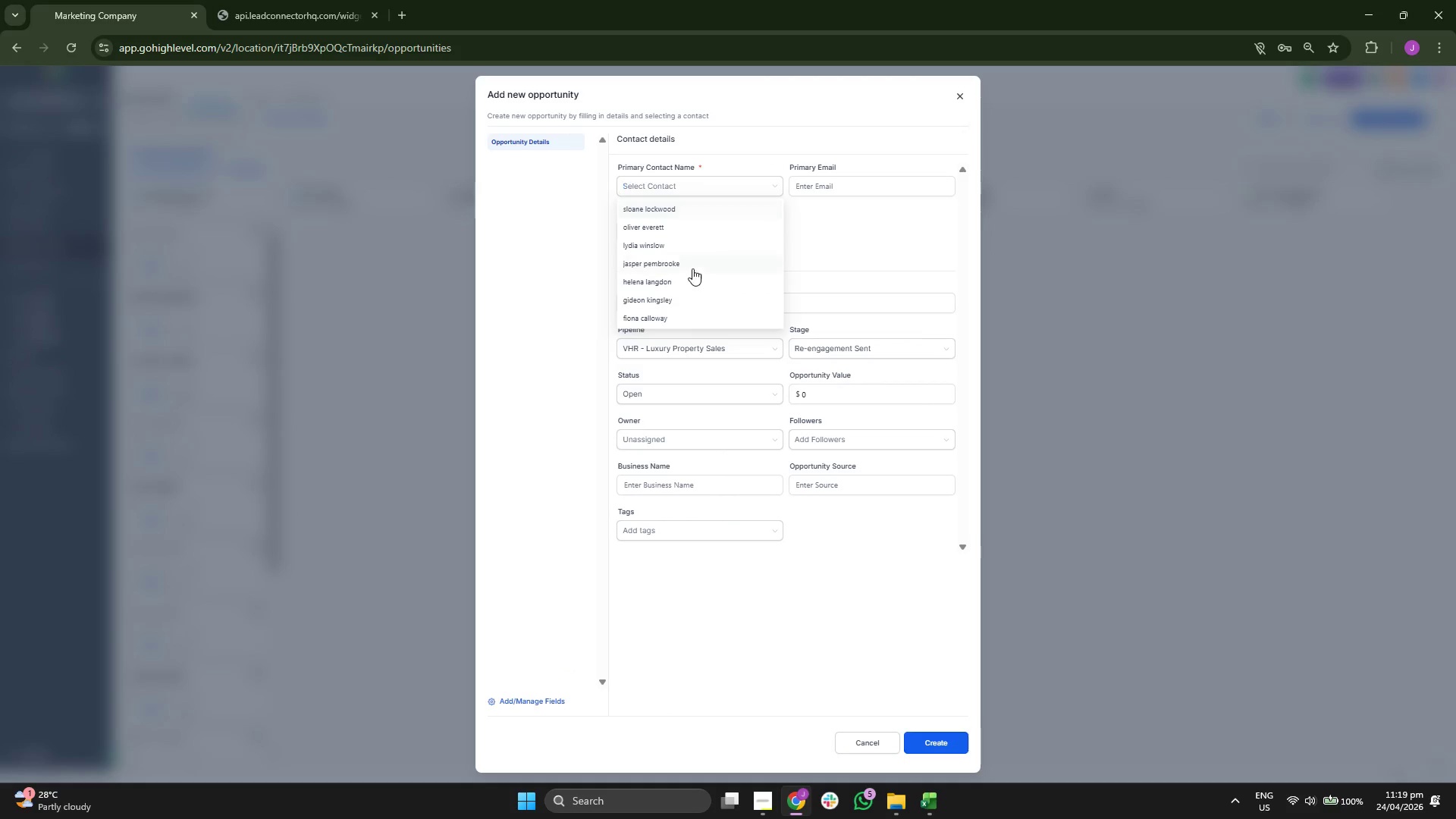 
scroll: coordinate [698, 234], scroll_direction: down, amount: 2.0
 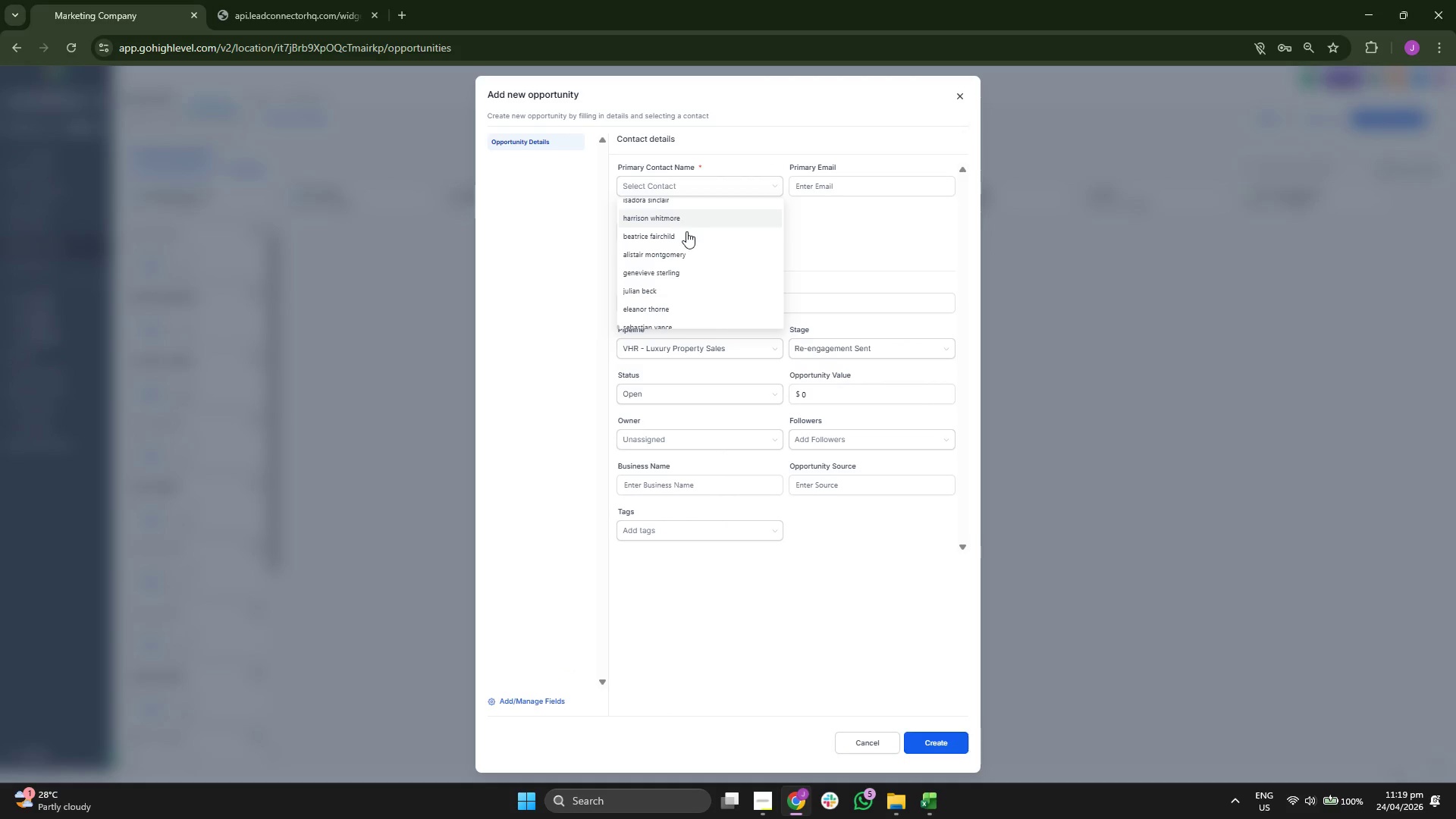 
left_click([685, 236])
 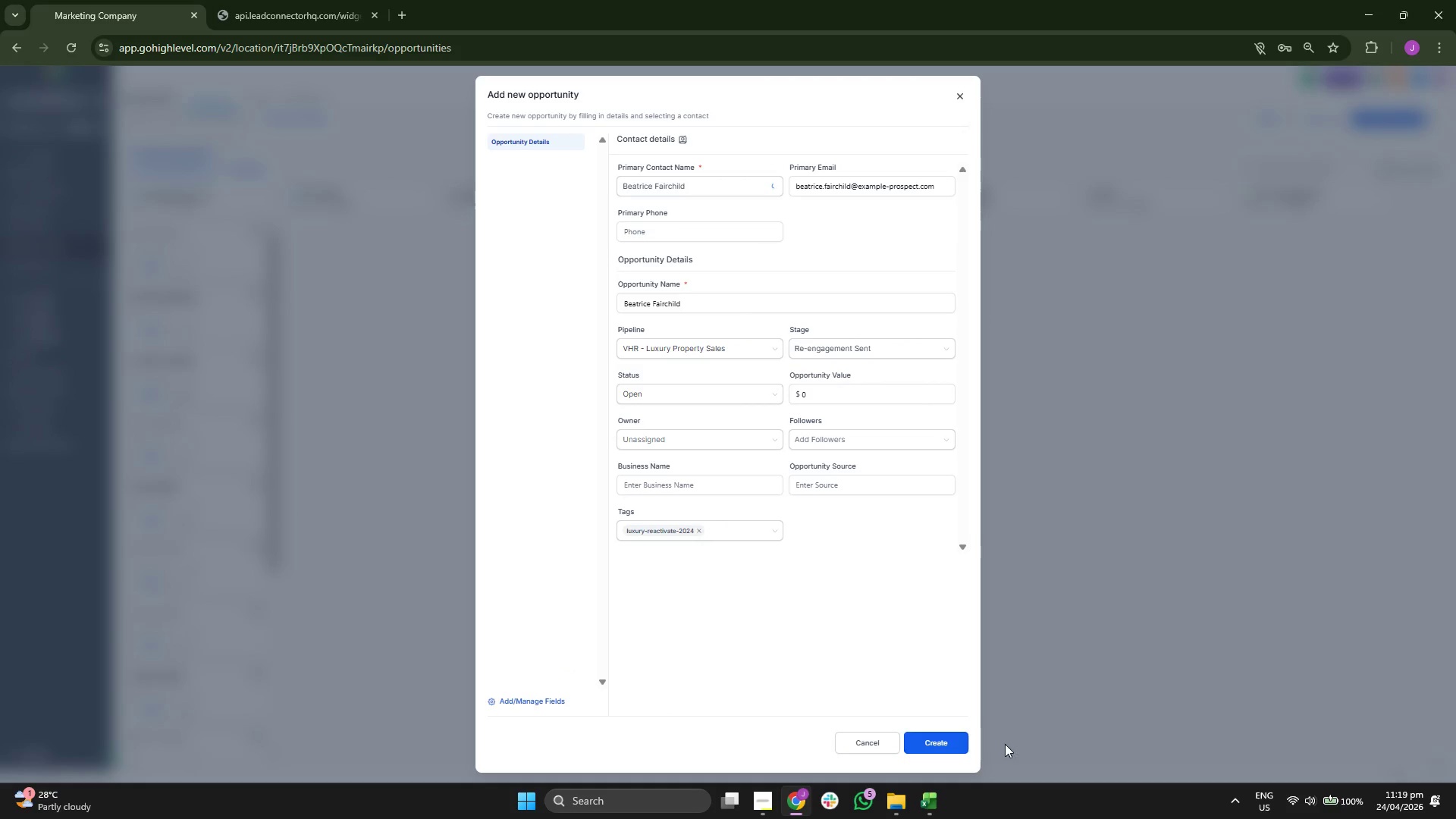 
left_click([959, 736])
 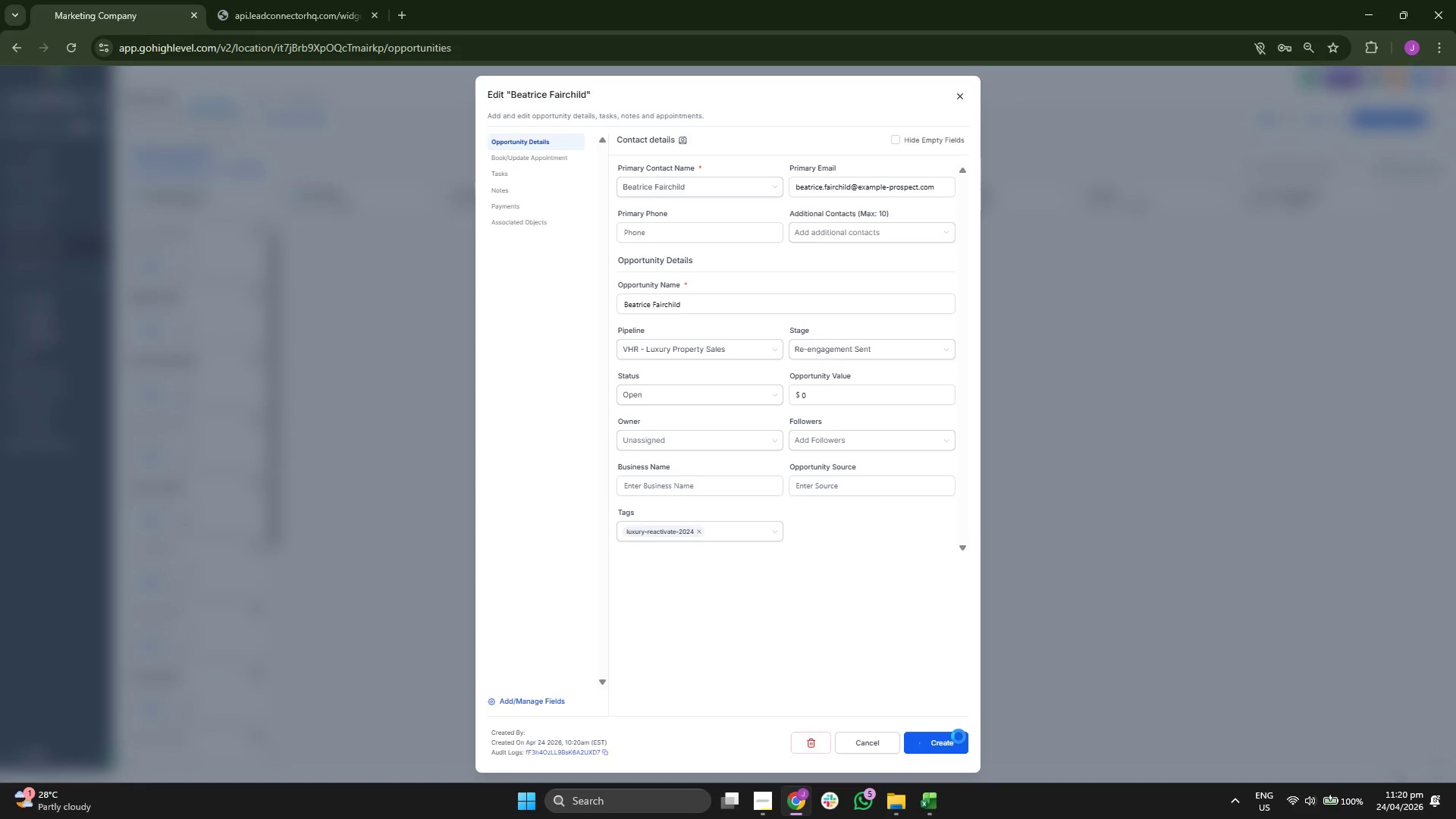 
left_click([959, 736])
 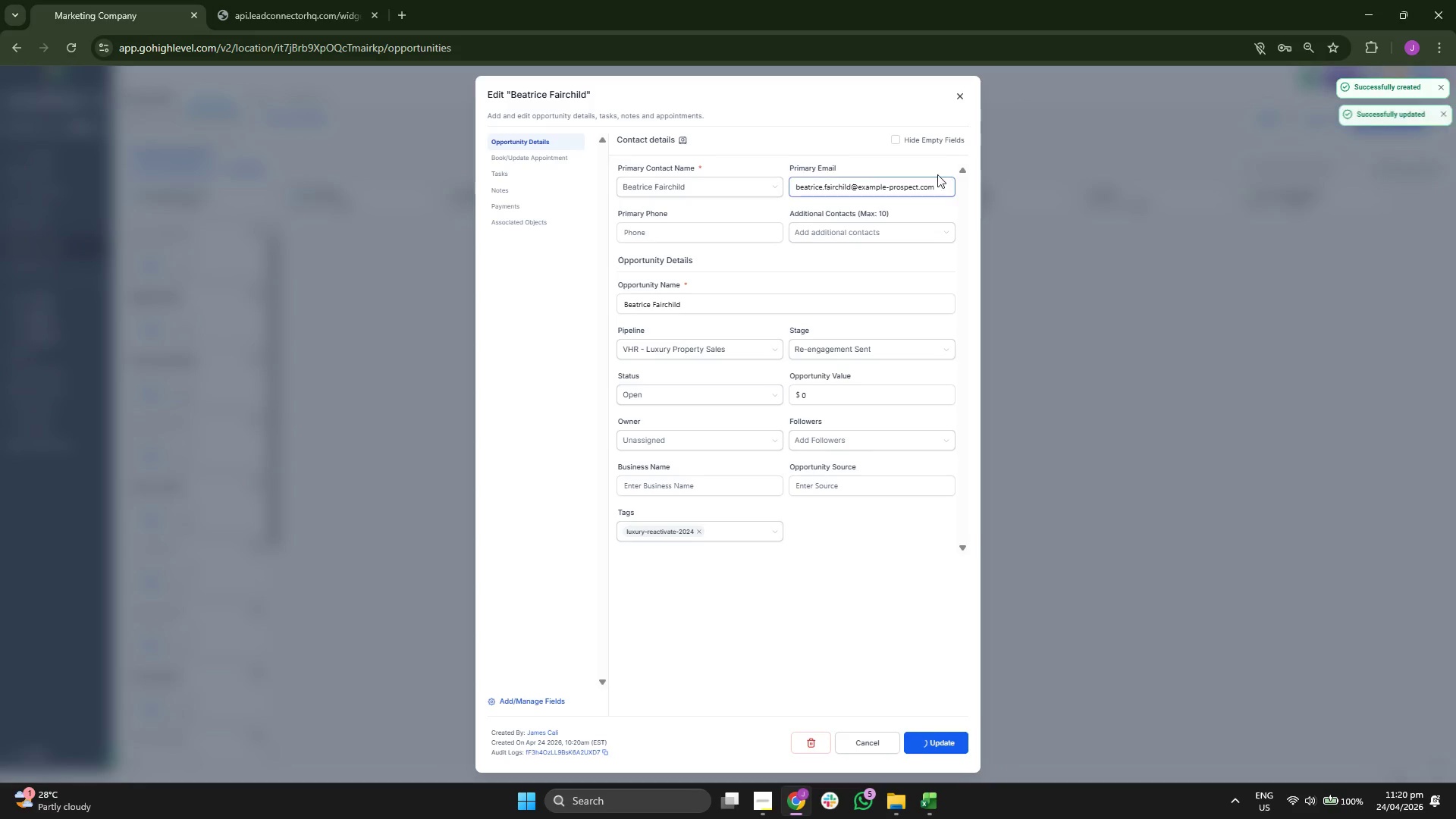 
left_click([965, 100])
 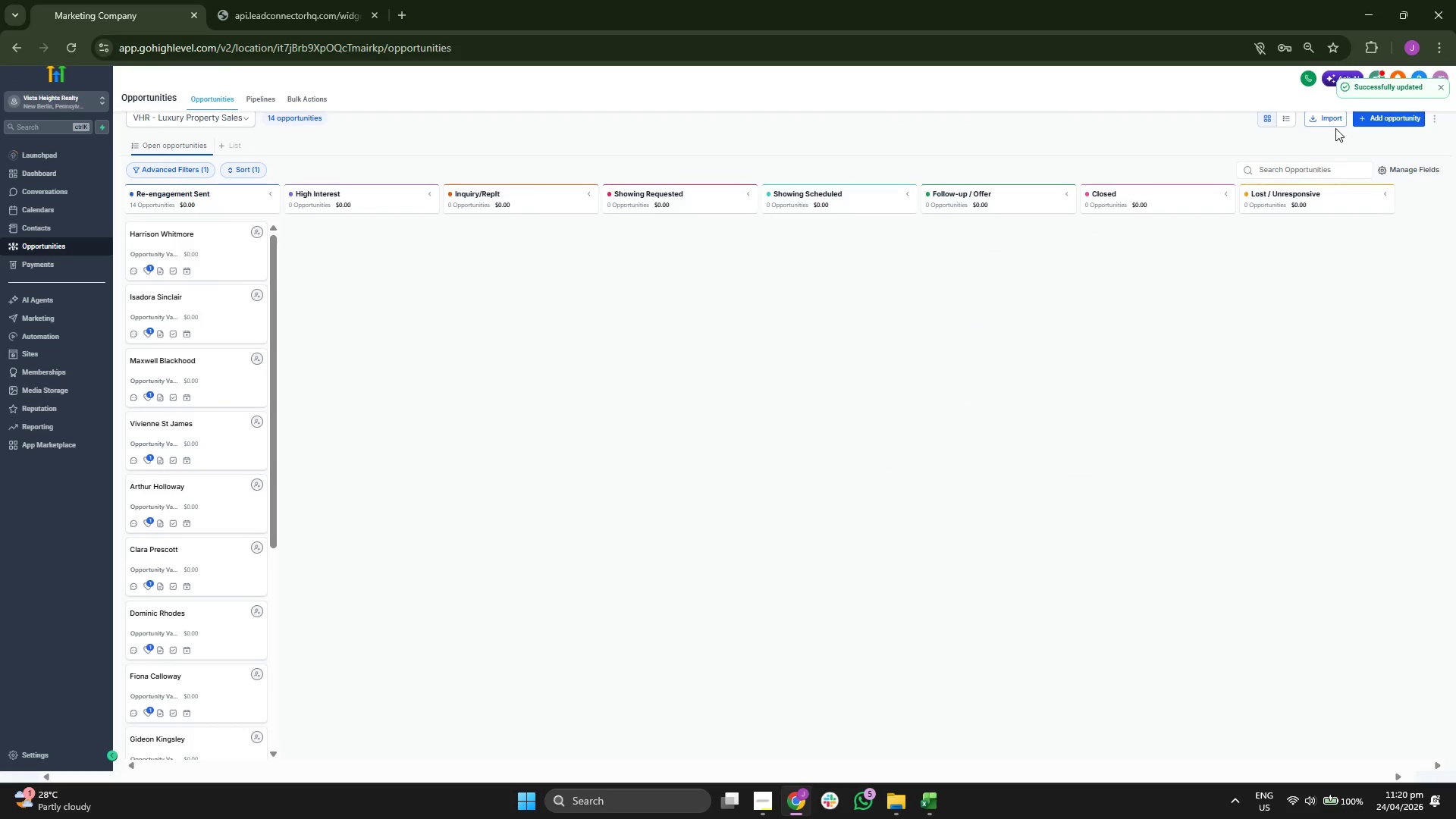 
left_click([1361, 118])
 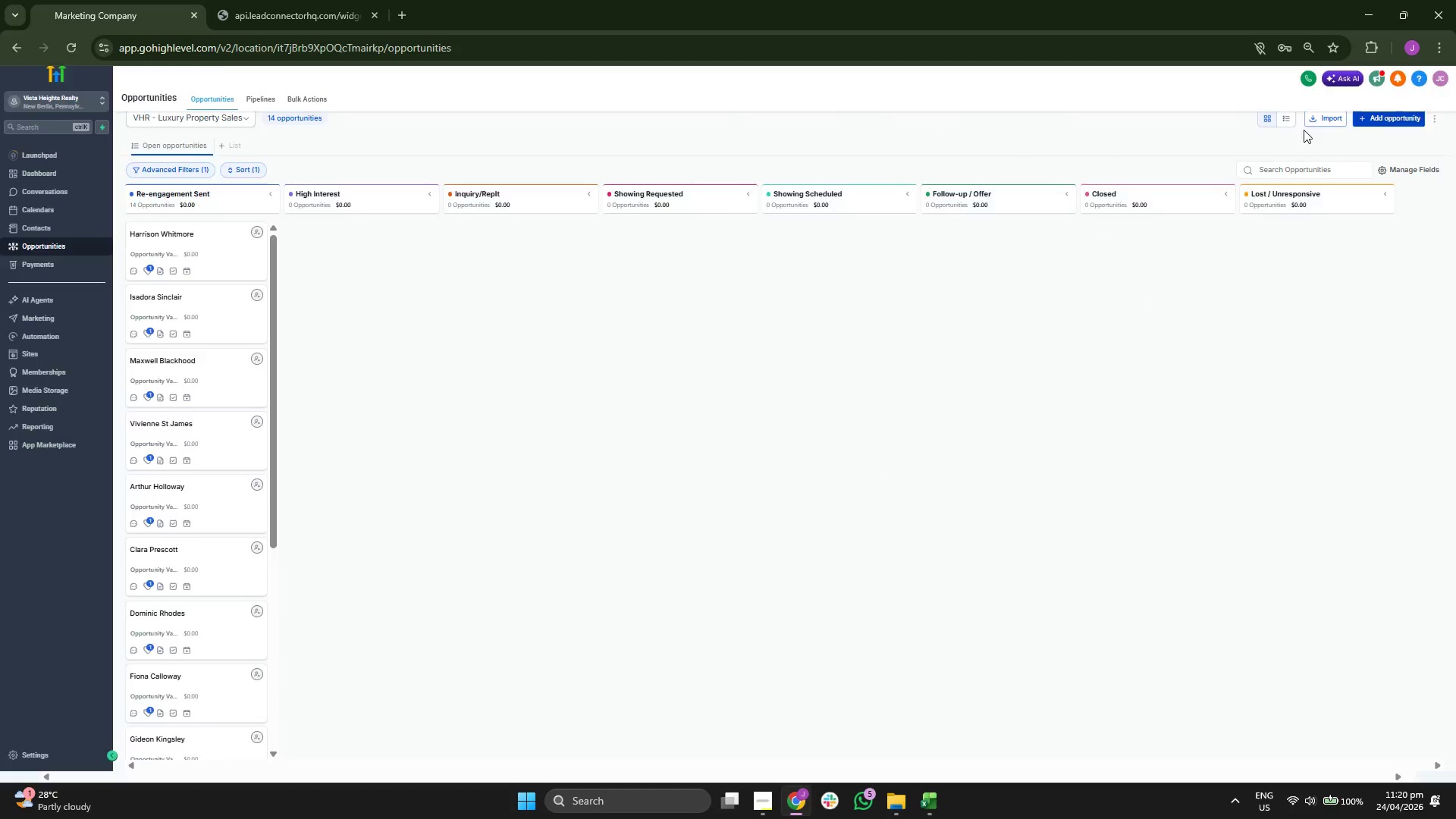 
left_click([672, 184])
 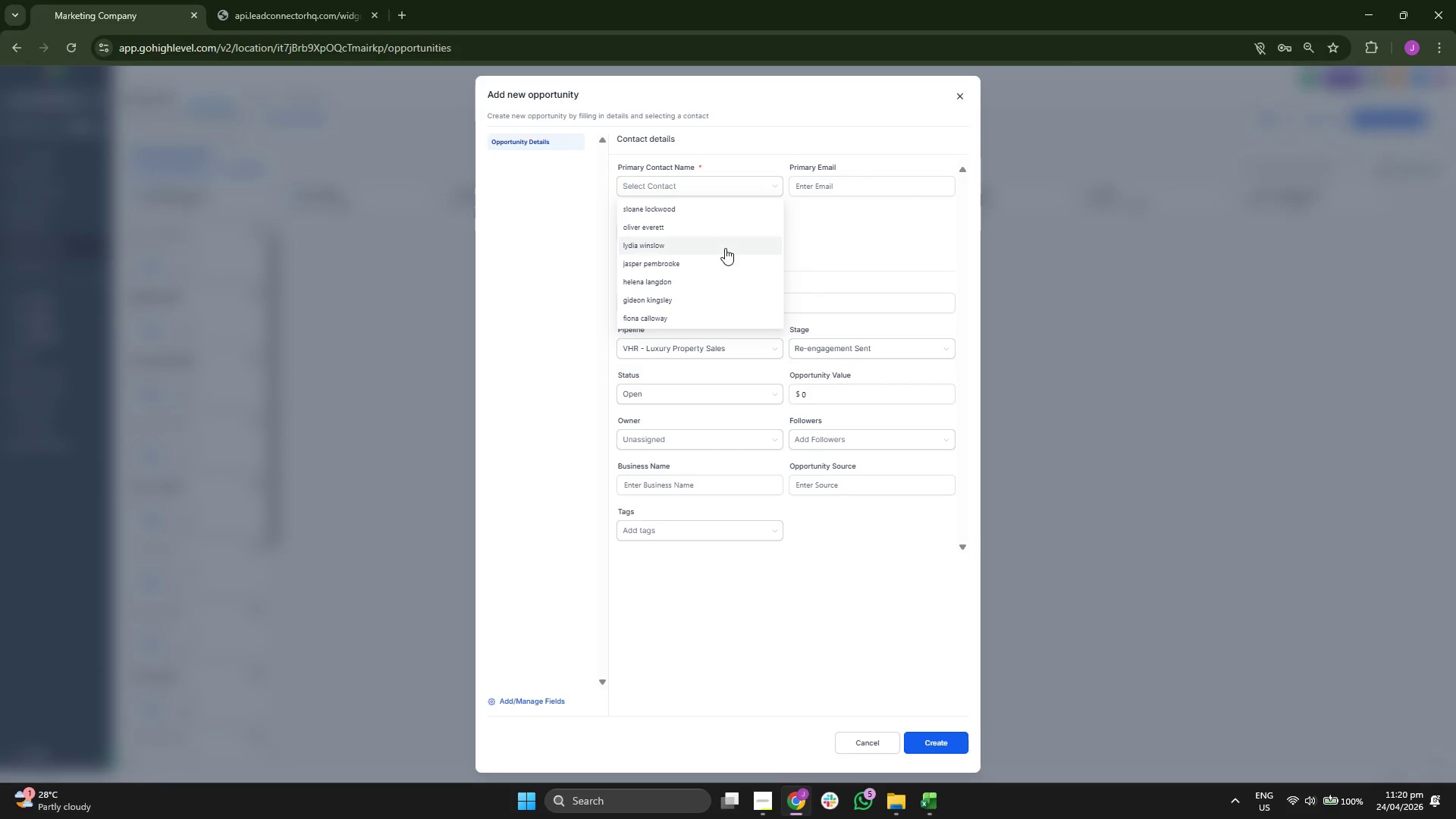 
scroll: coordinate [694, 254], scroll_direction: down, amount: 2.0
 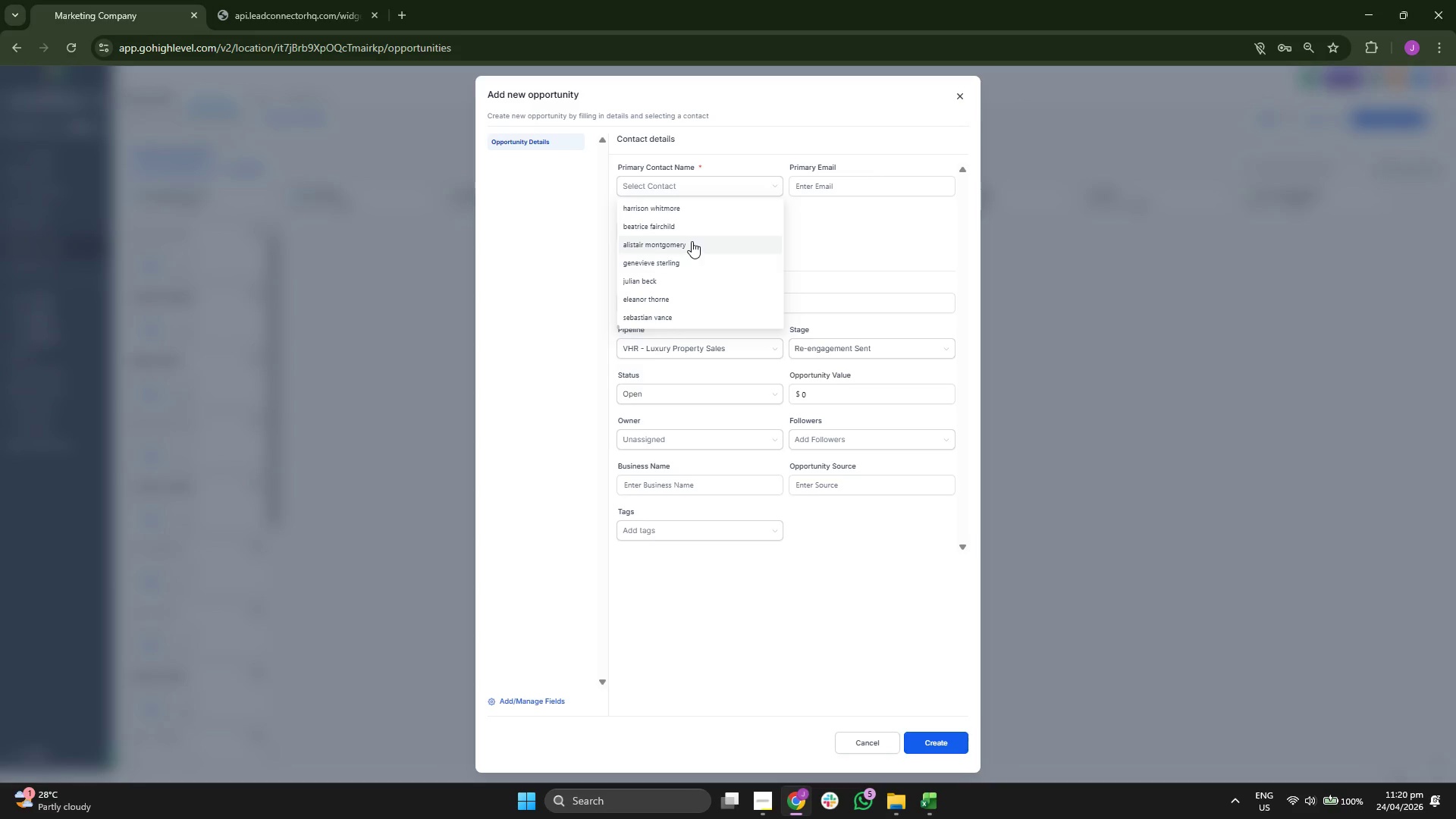 
left_click([692, 241])
 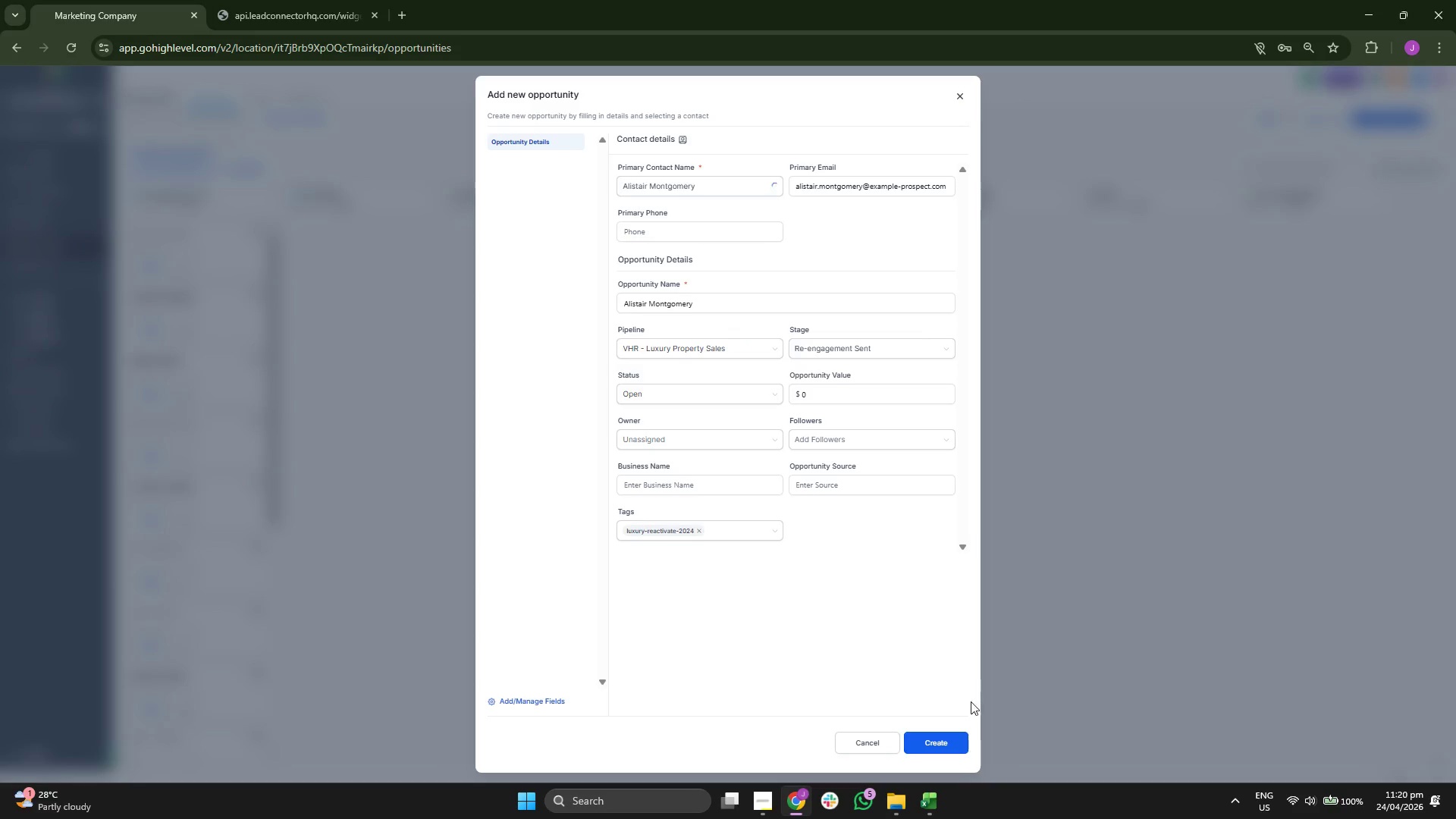 
left_click([962, 748])
 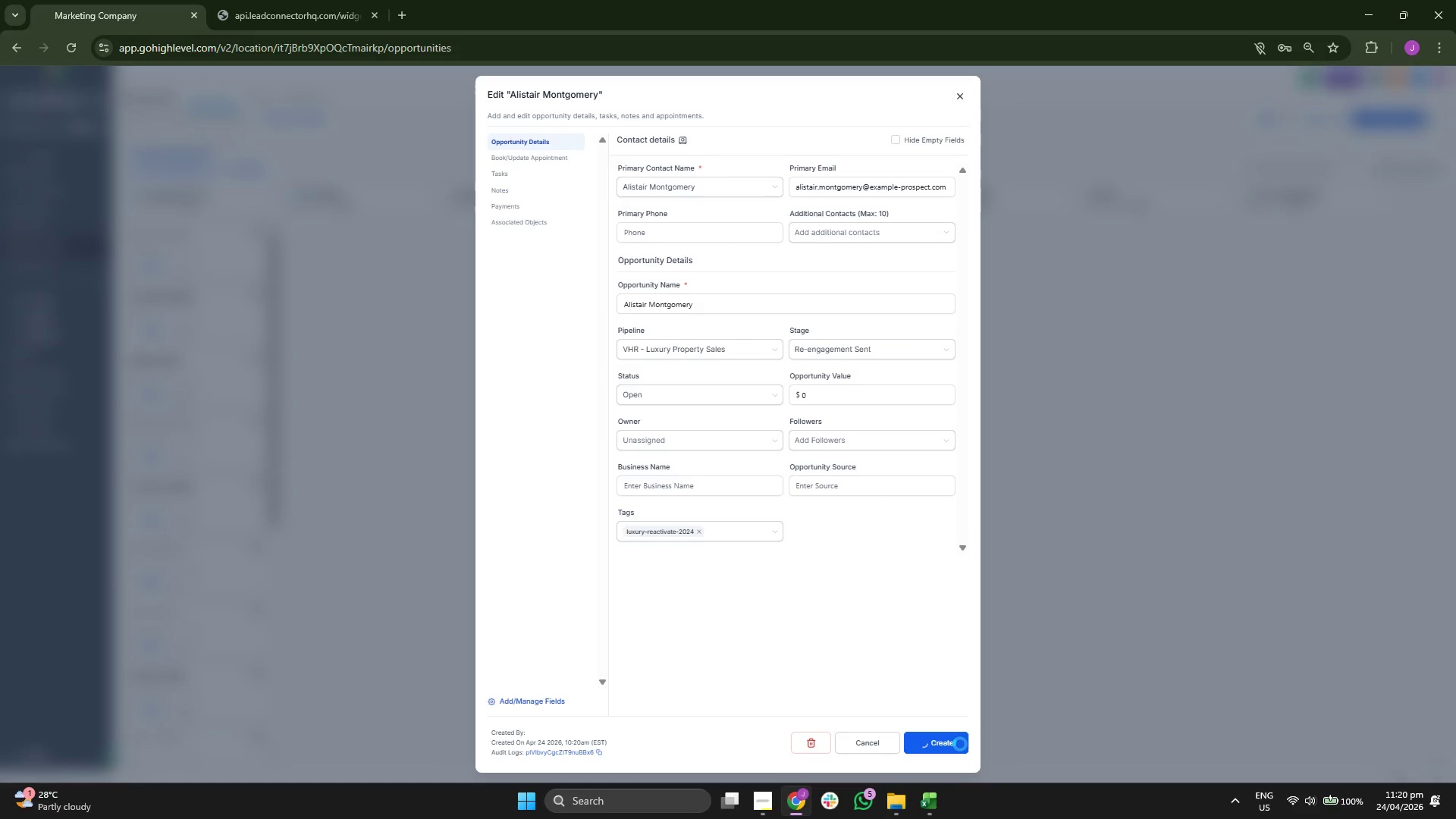 
left_click([960, 744])
 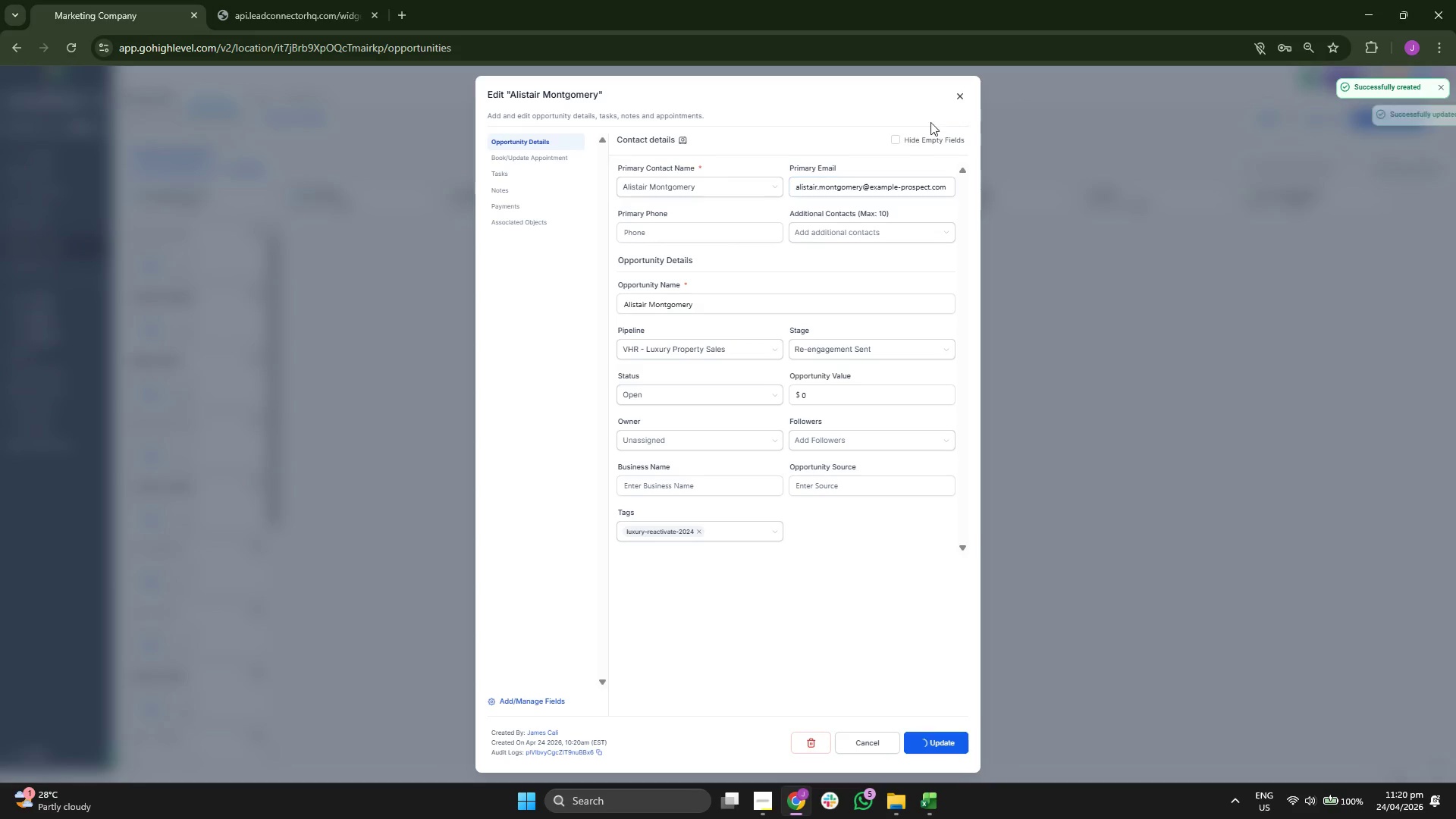 
left_click([963, 96])
 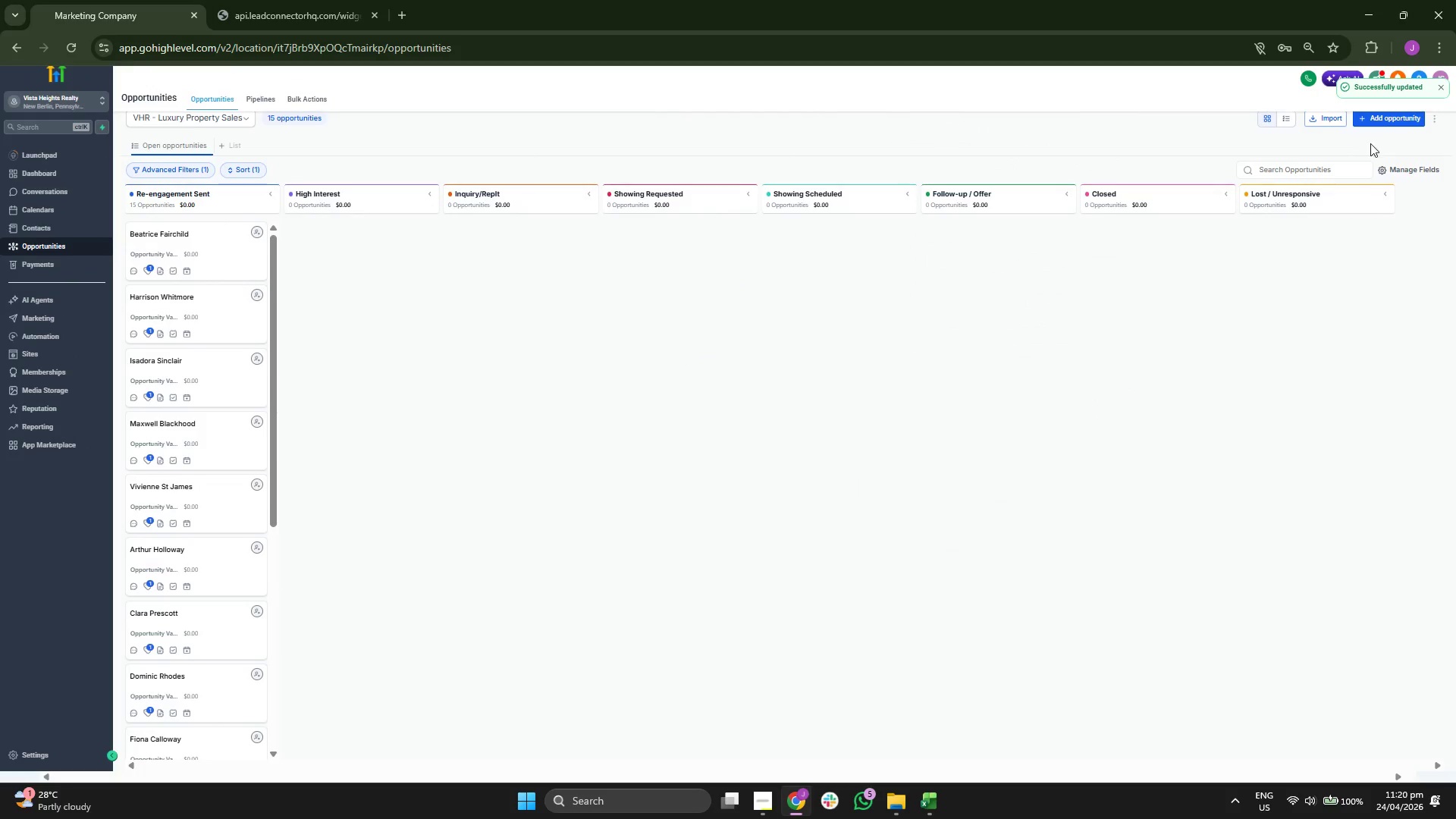 
left_click([1379, 117])
 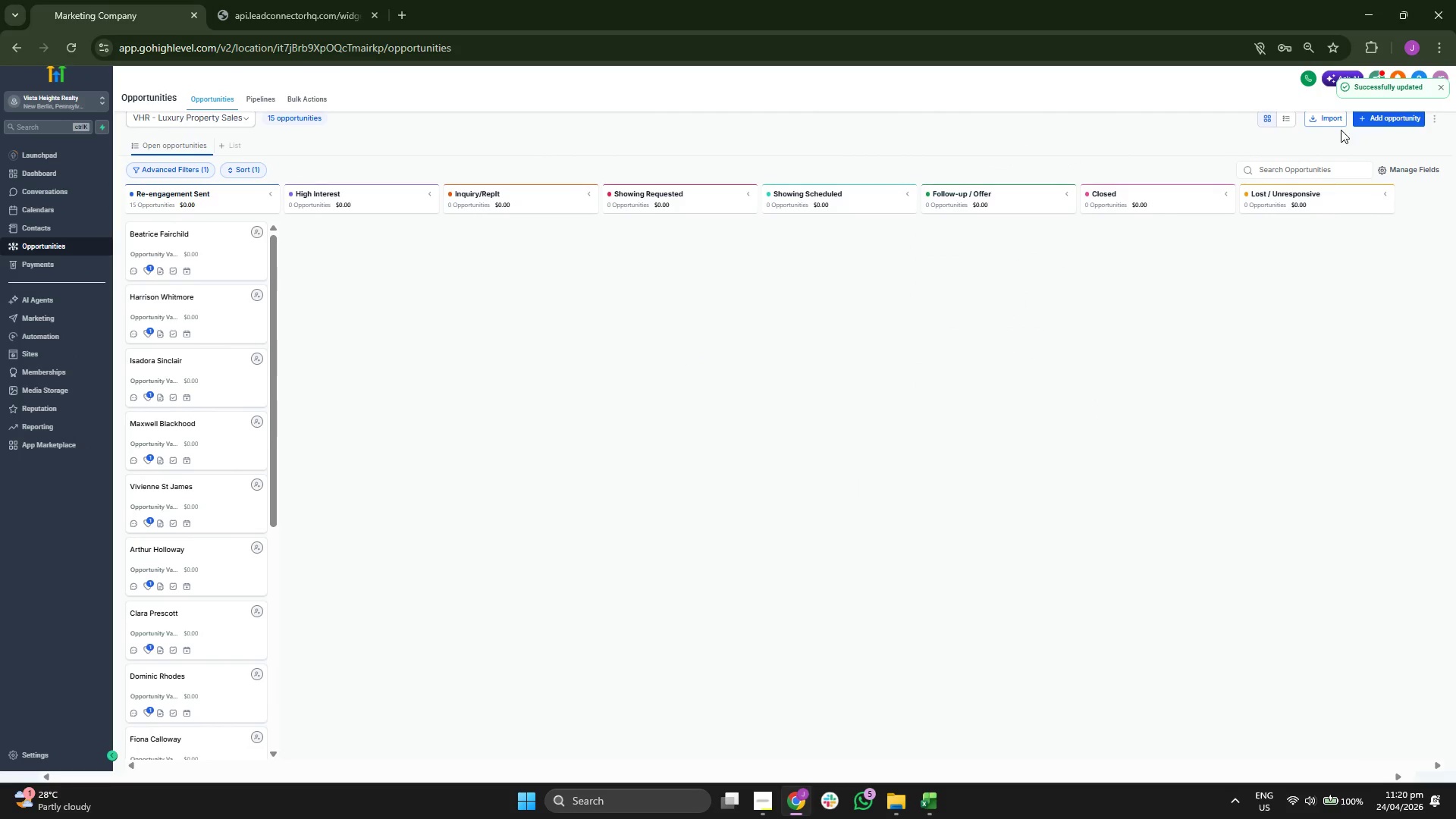 
left_click([1404, 122])
 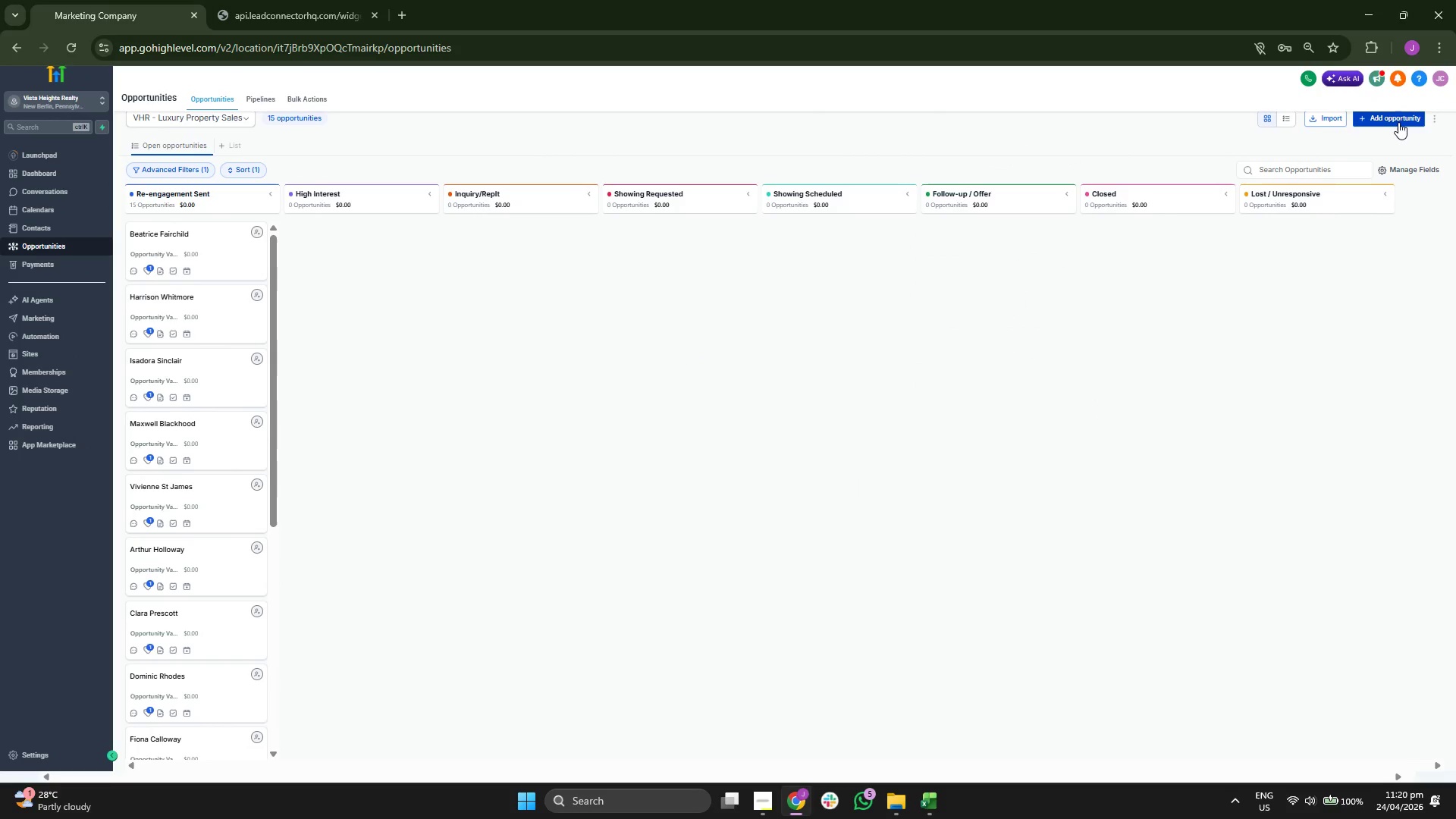 
left_click([1397, 122])
 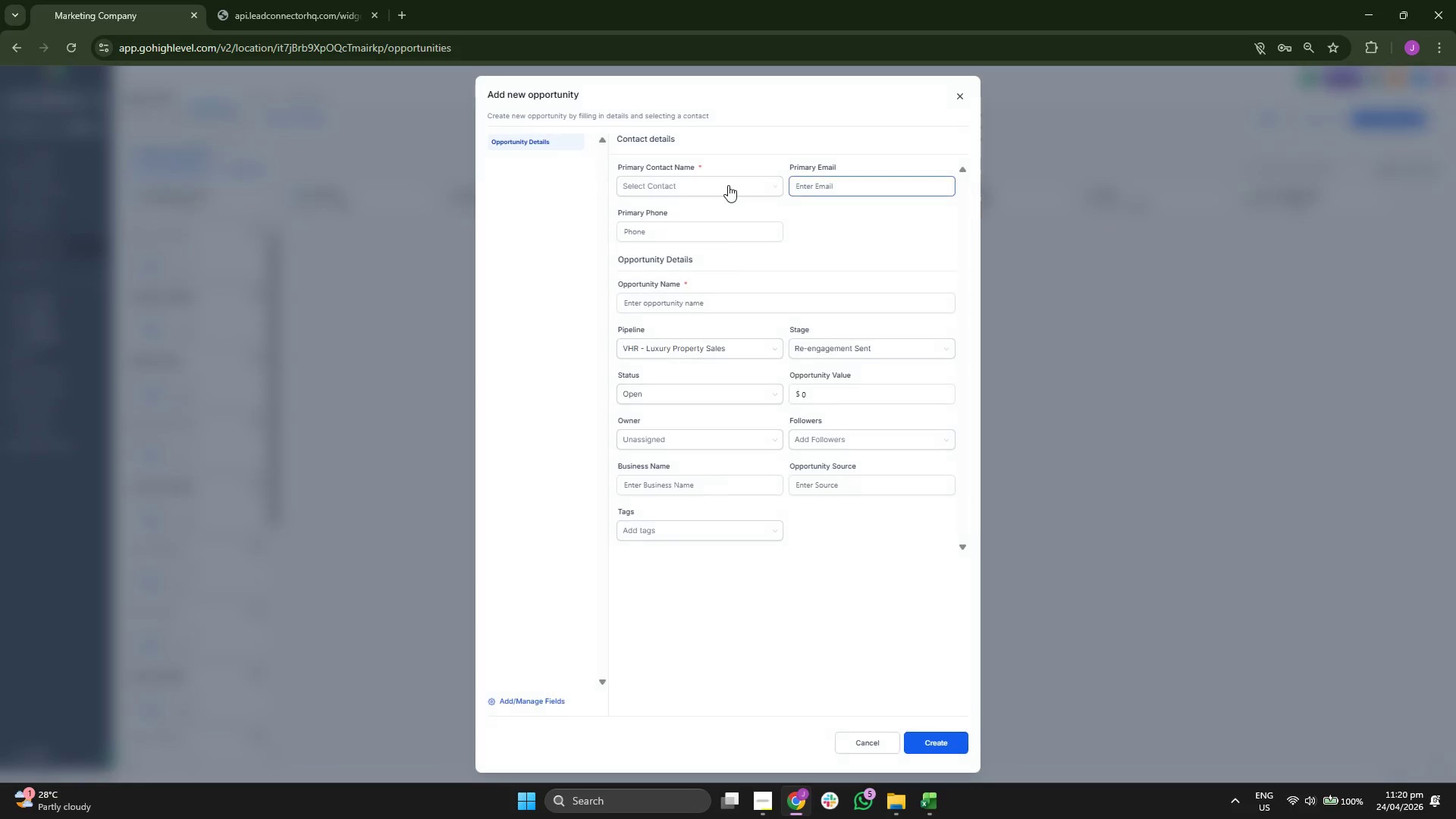 
left_click([642, 185])
 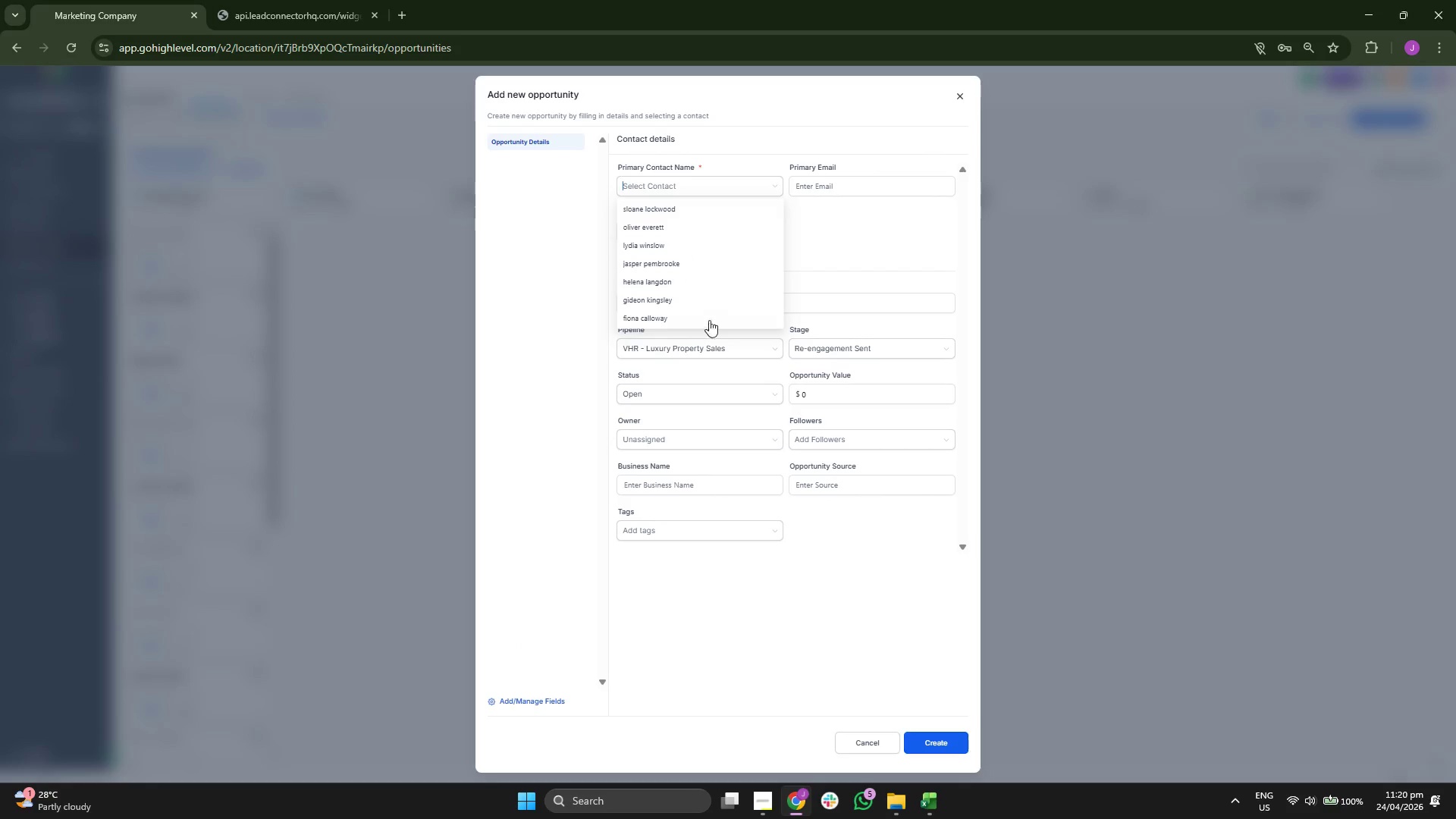 
scroll: coordinate [719, 289], scroll_direction: down, amount: 11.0
 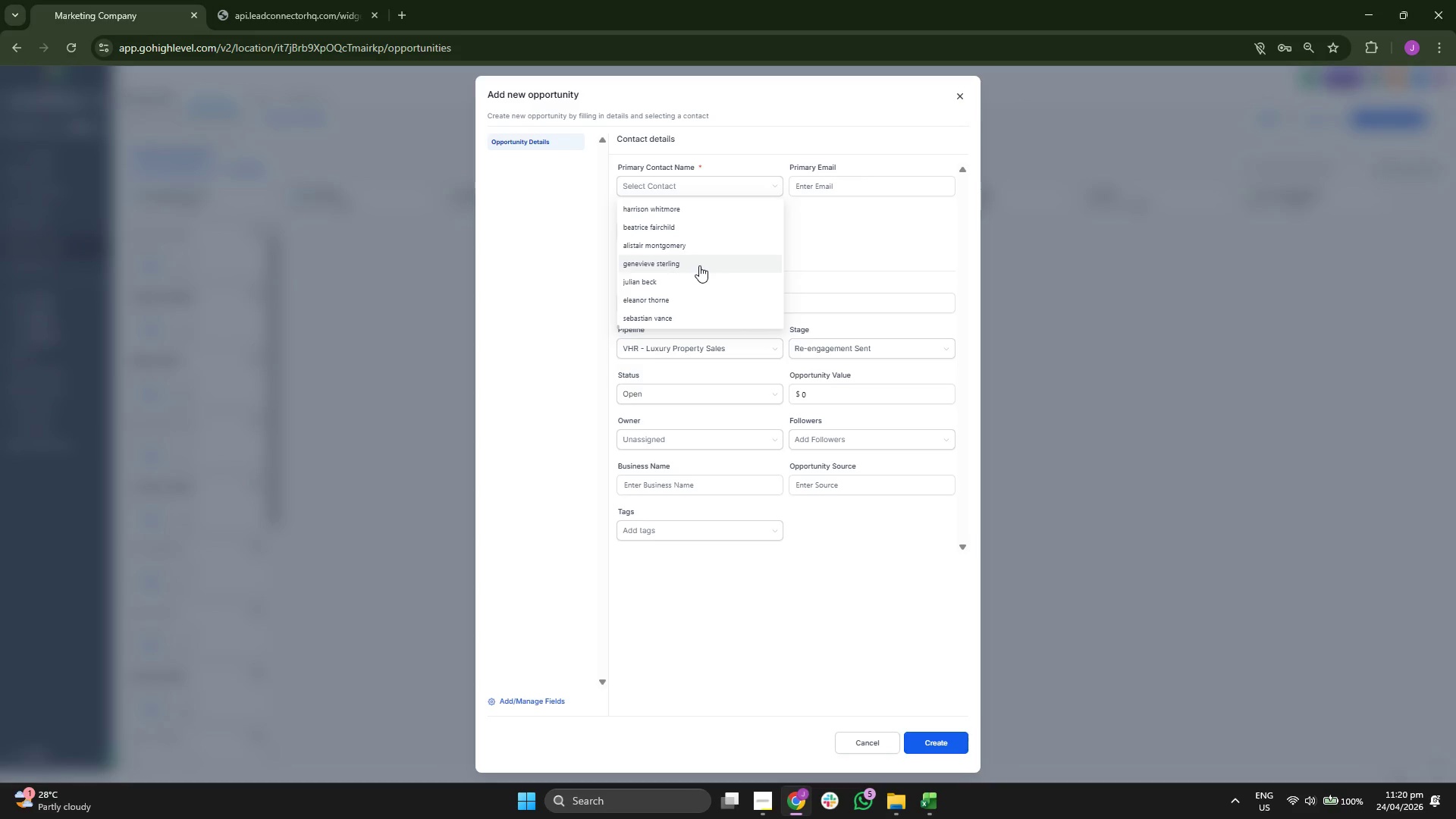 
left_click([699, 265])
 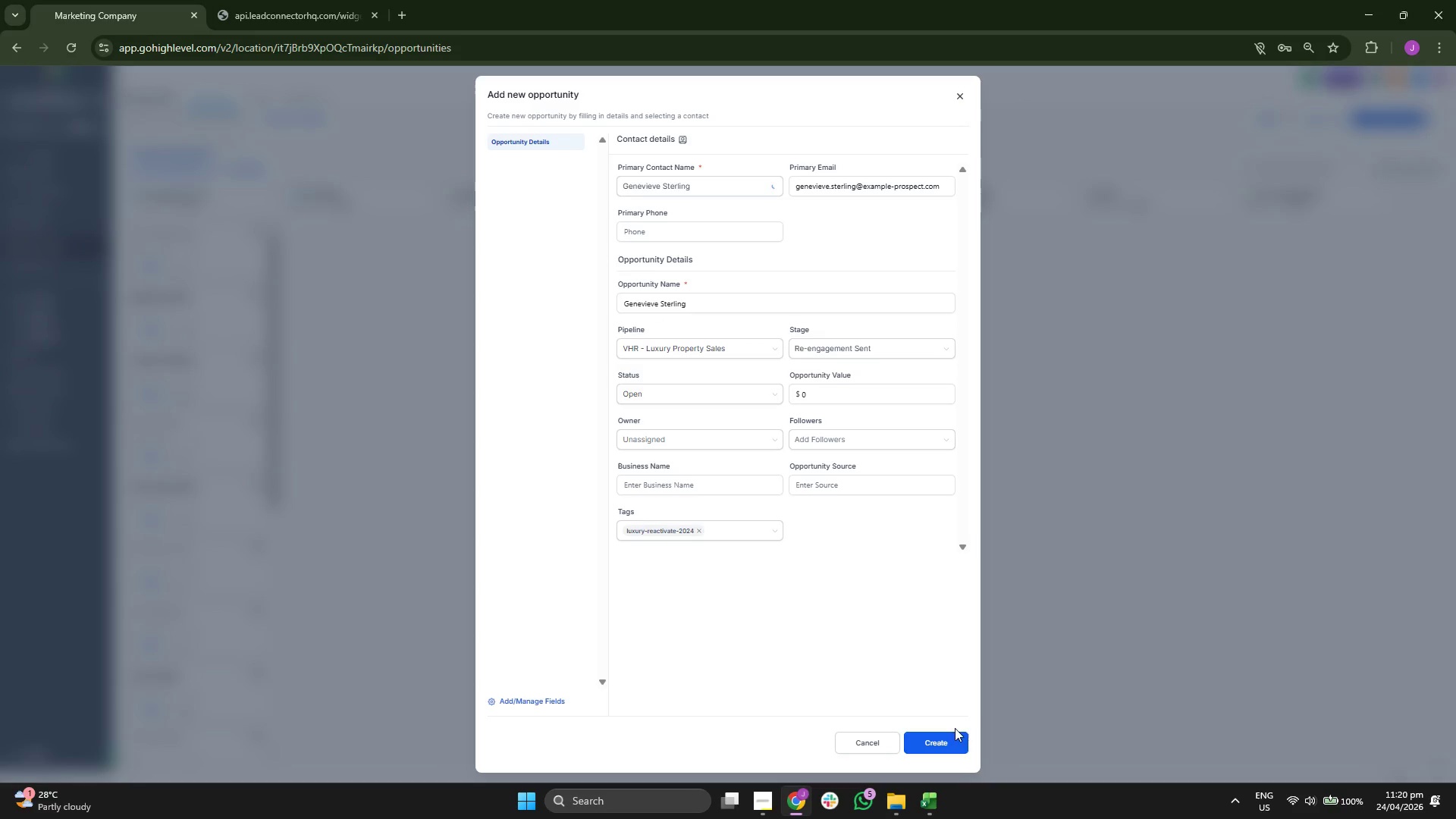 
left_click([955, 738])
 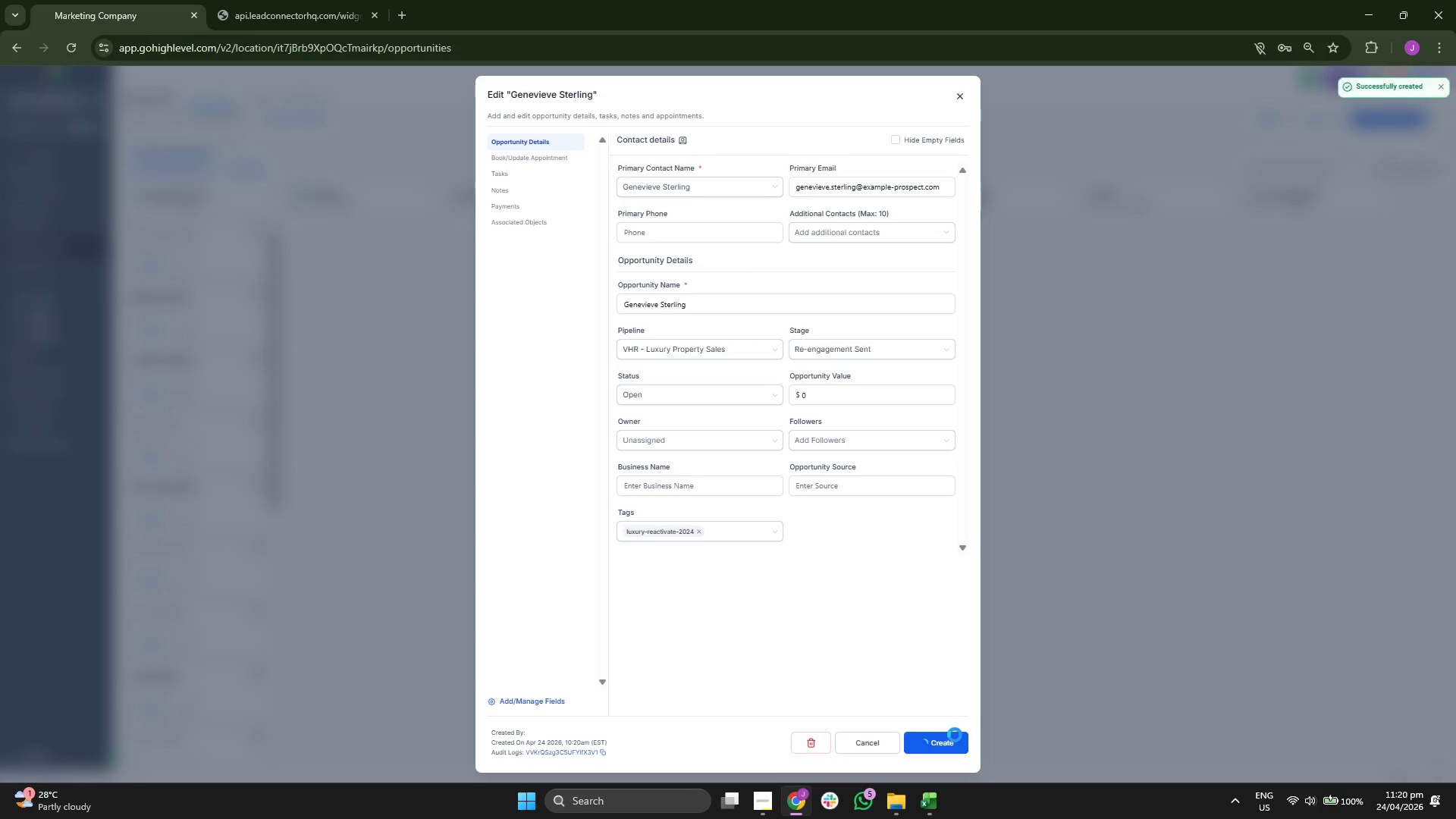 
left_click([955, 735])
 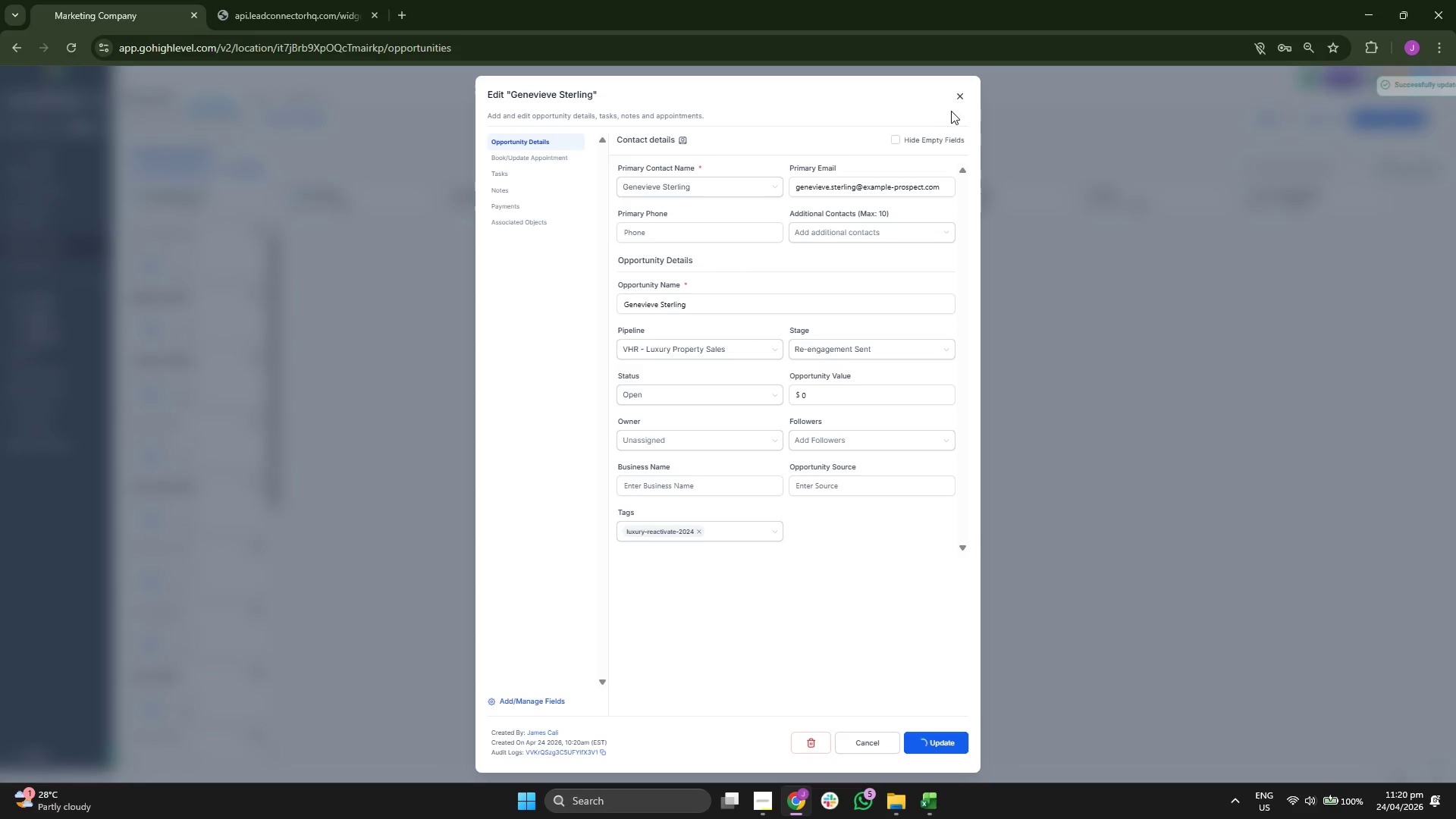 
left_click([959, 99])
 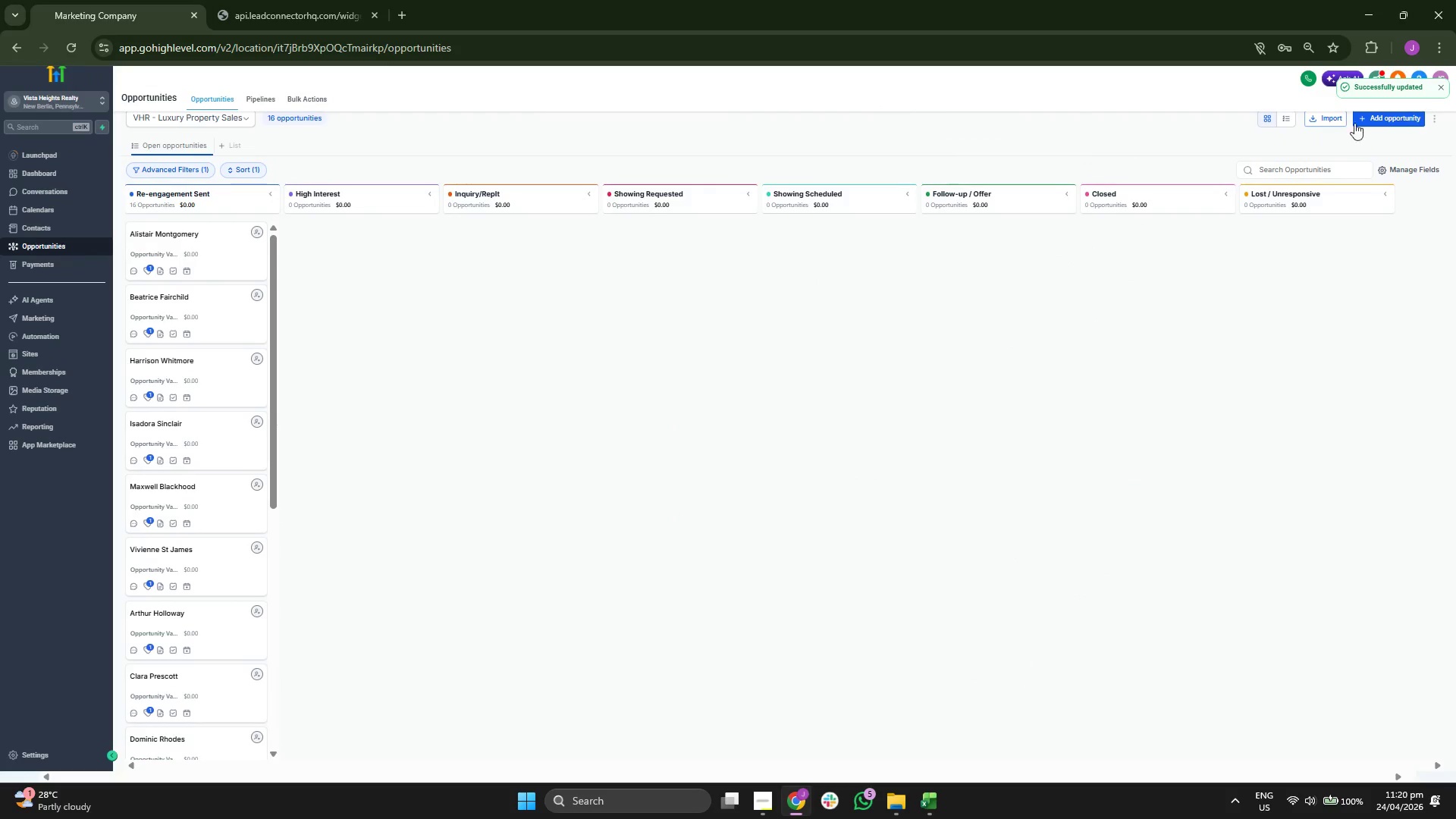 
left_click([1367, 119])
 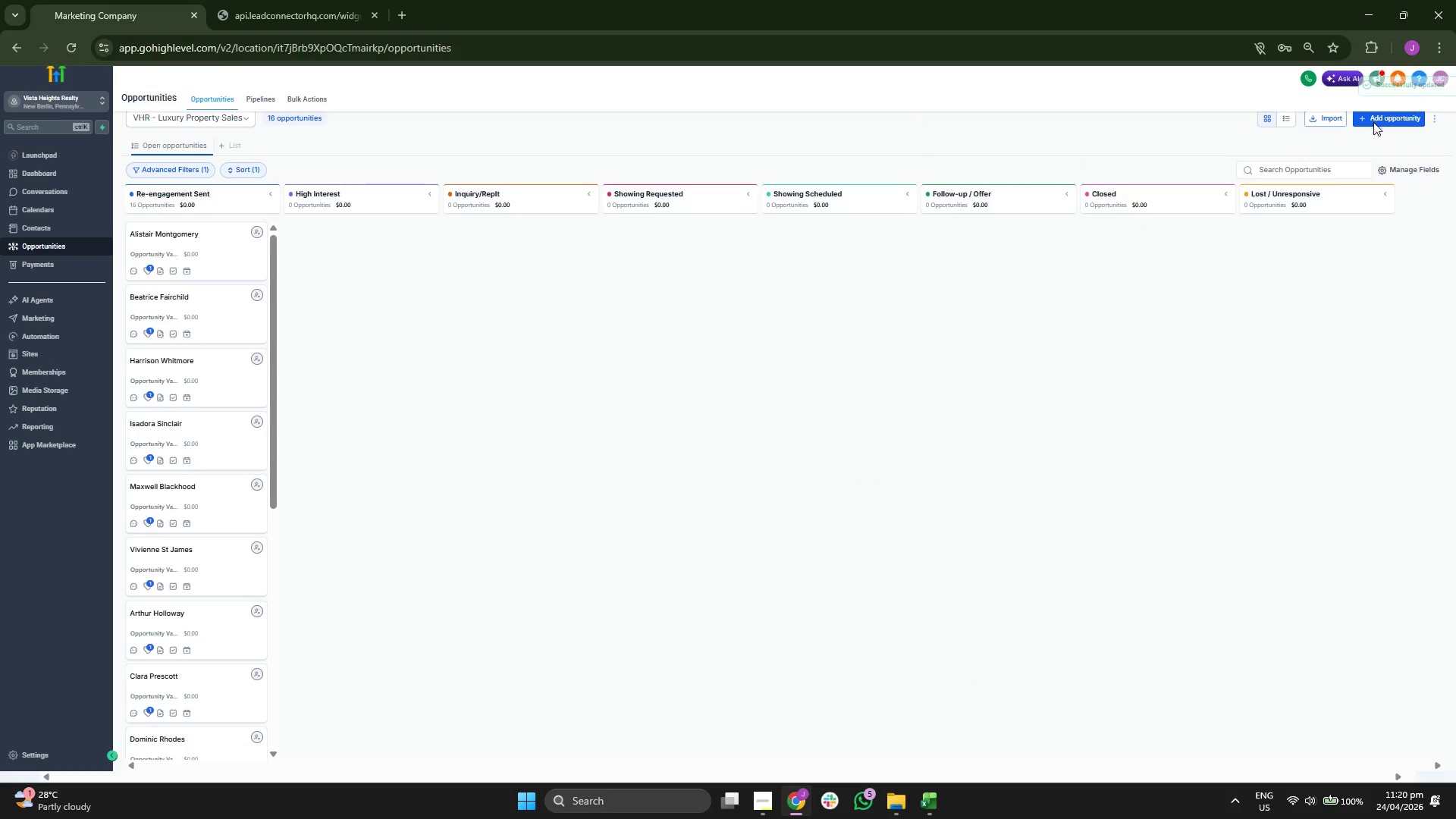 
left_click([1374, 123])
 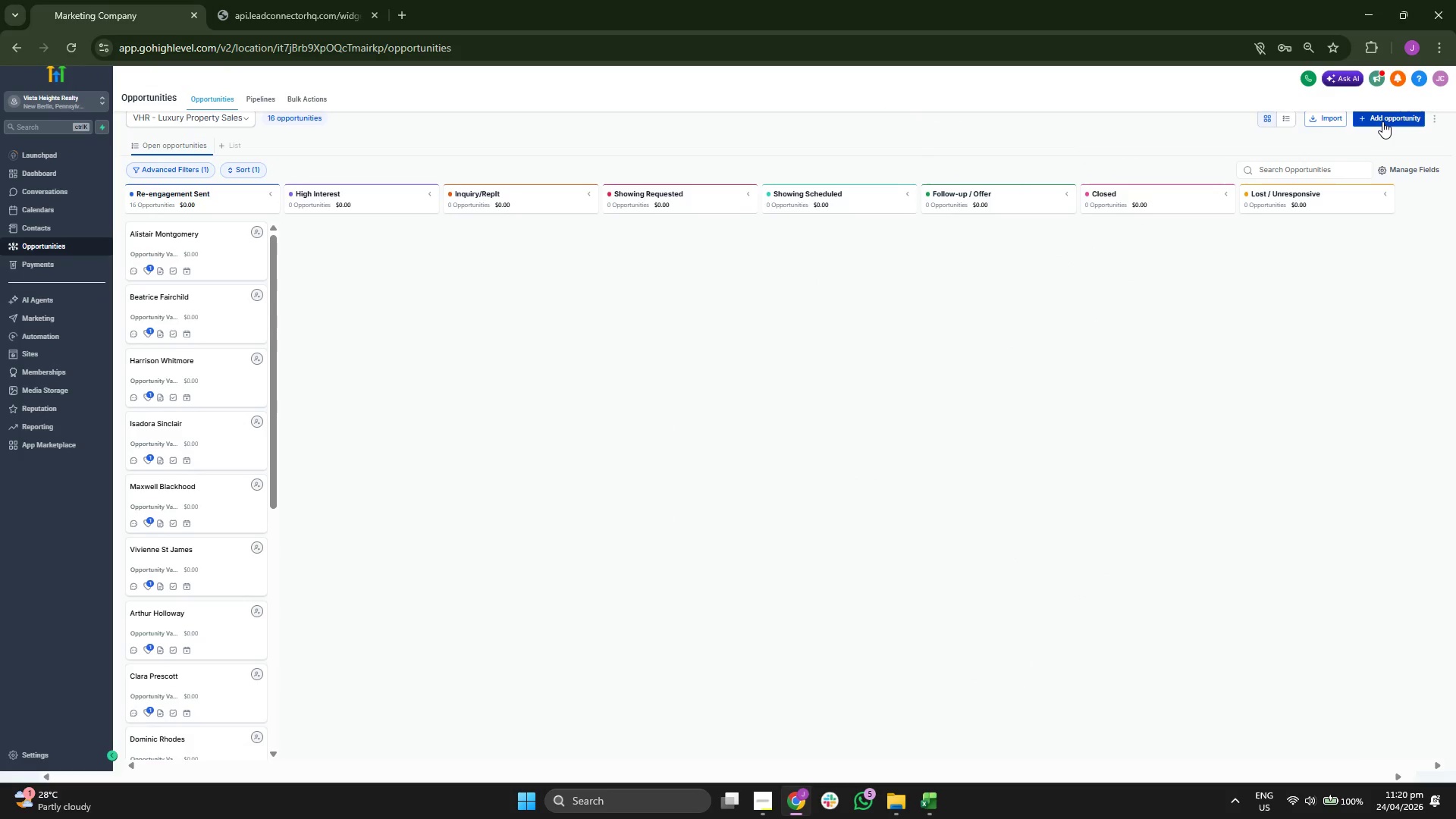 
left_click([1382, 121])
 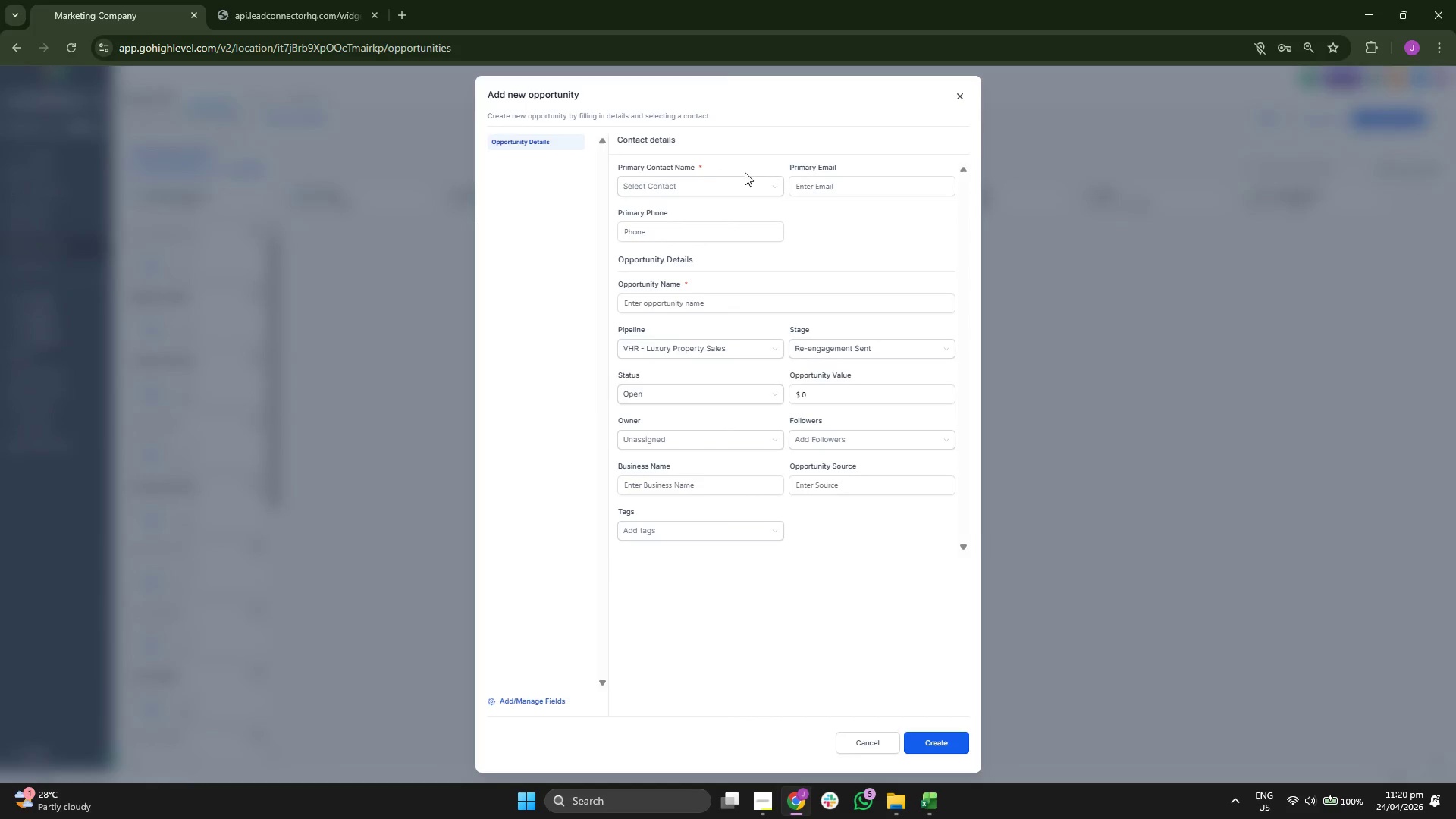 
left_click([701, 184])
 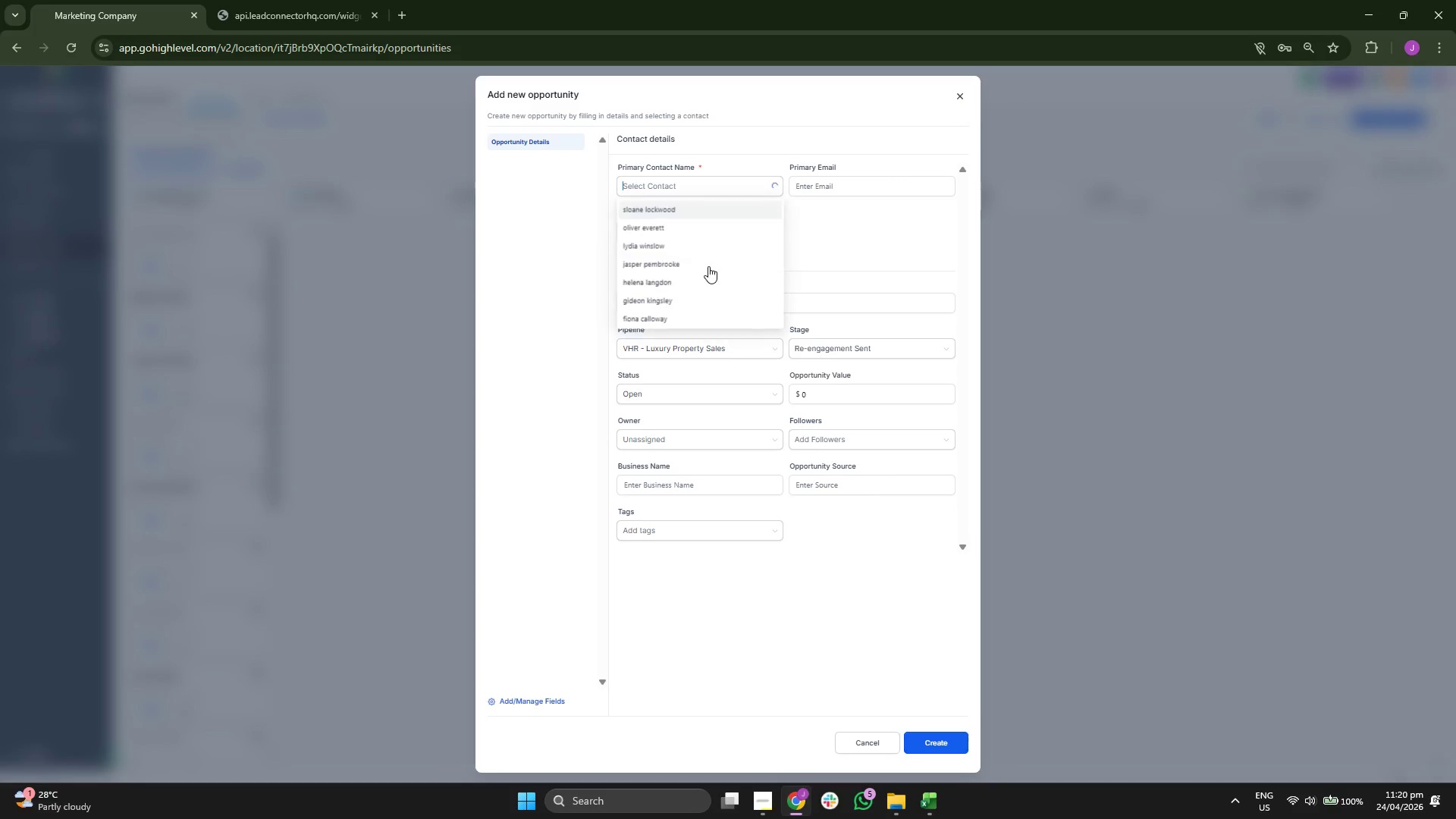 
scroll: coordinate [717, 296], scroll_direction: down, amount: 12.0
 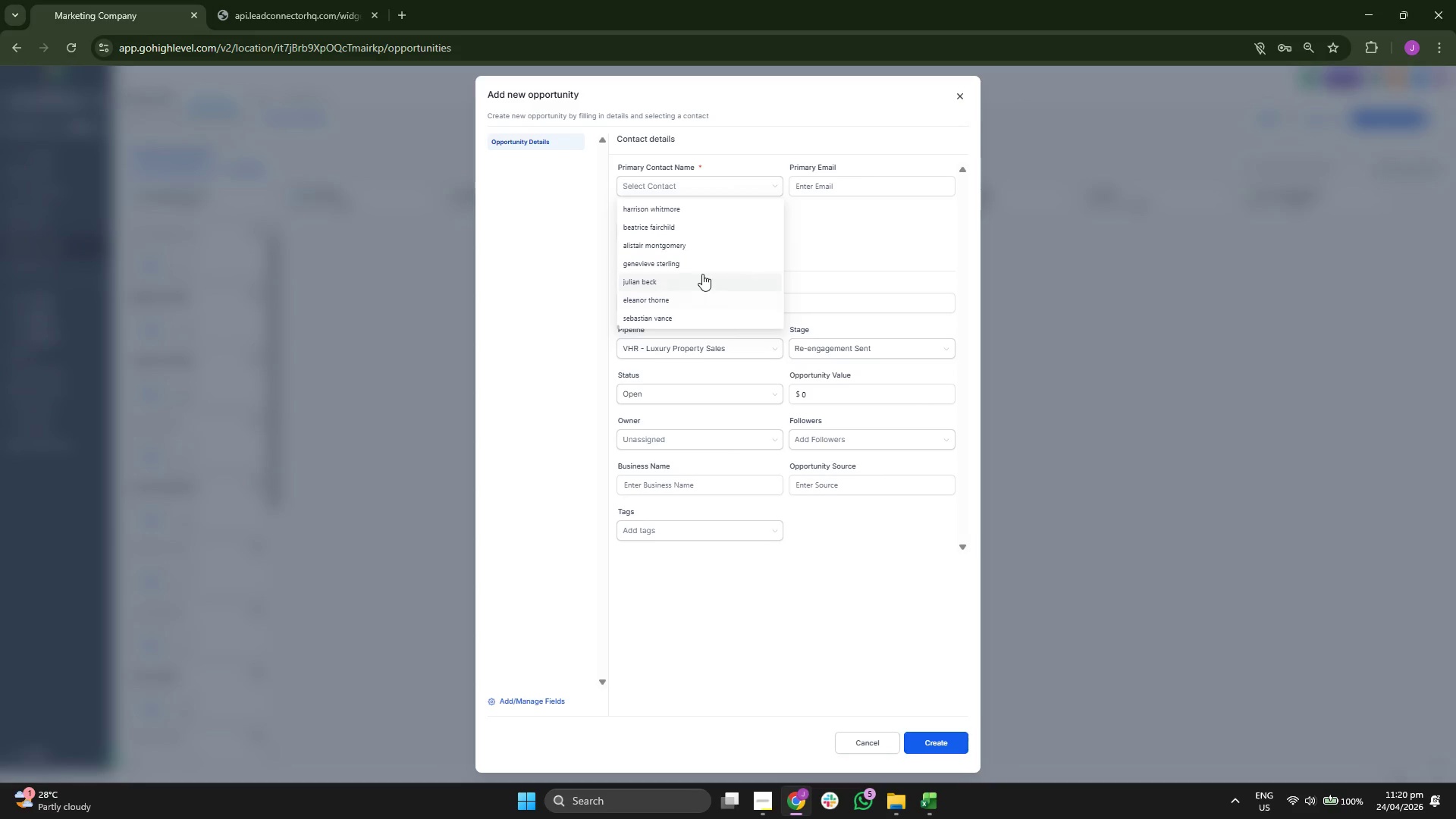 
left_click([702, 274])
 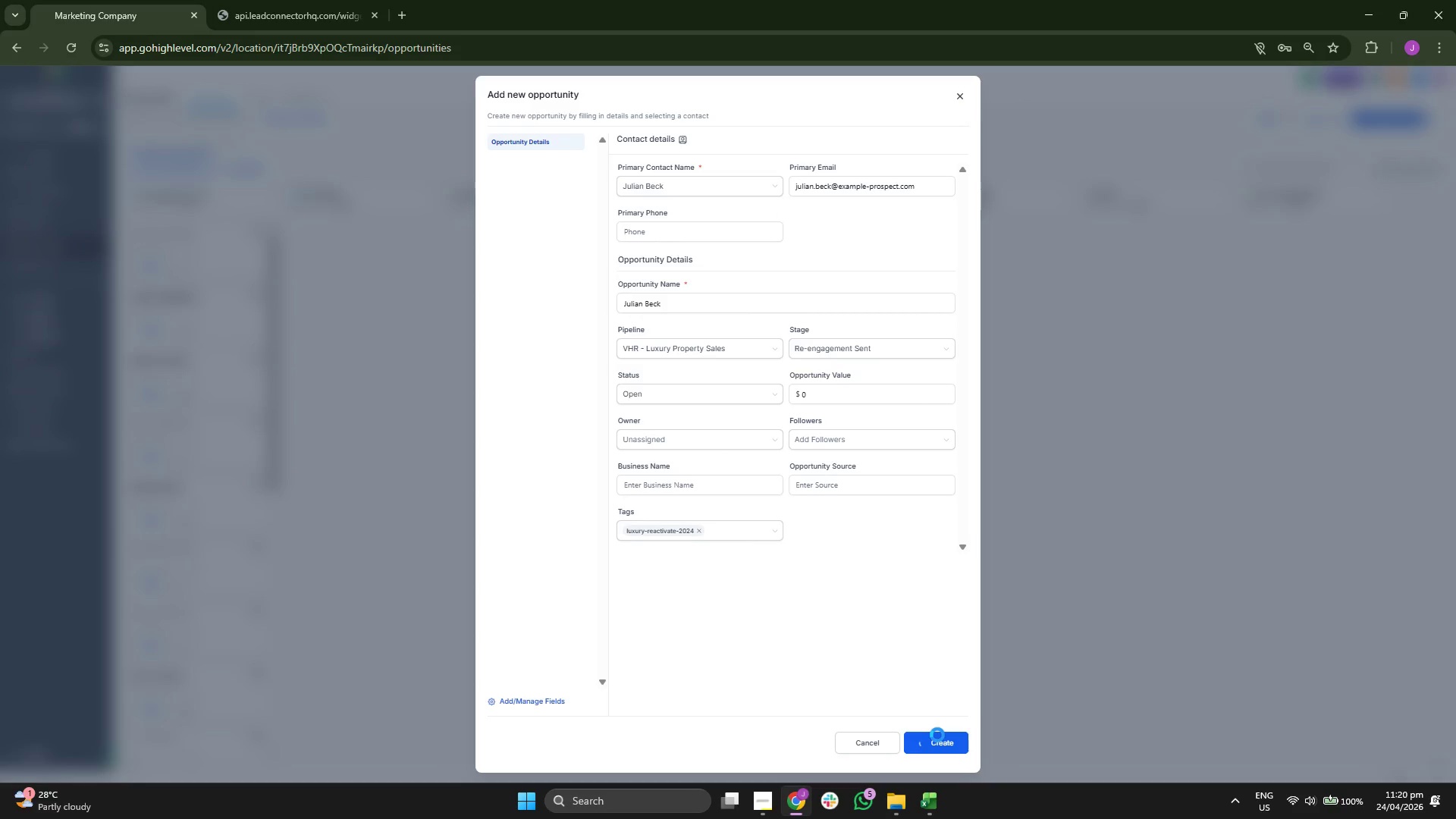 
left_click([937, 735])
 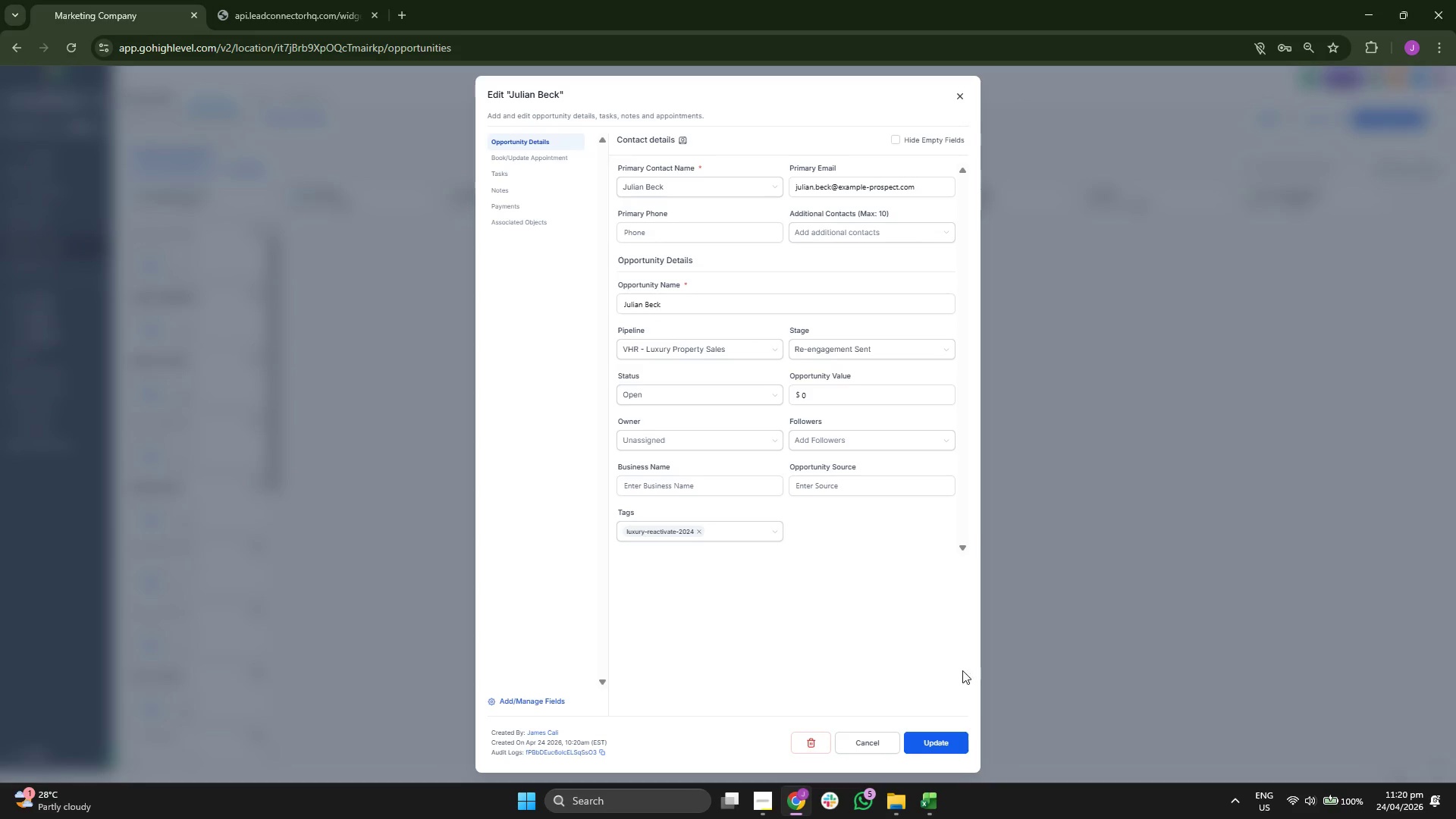 
left_click([963, 739])
 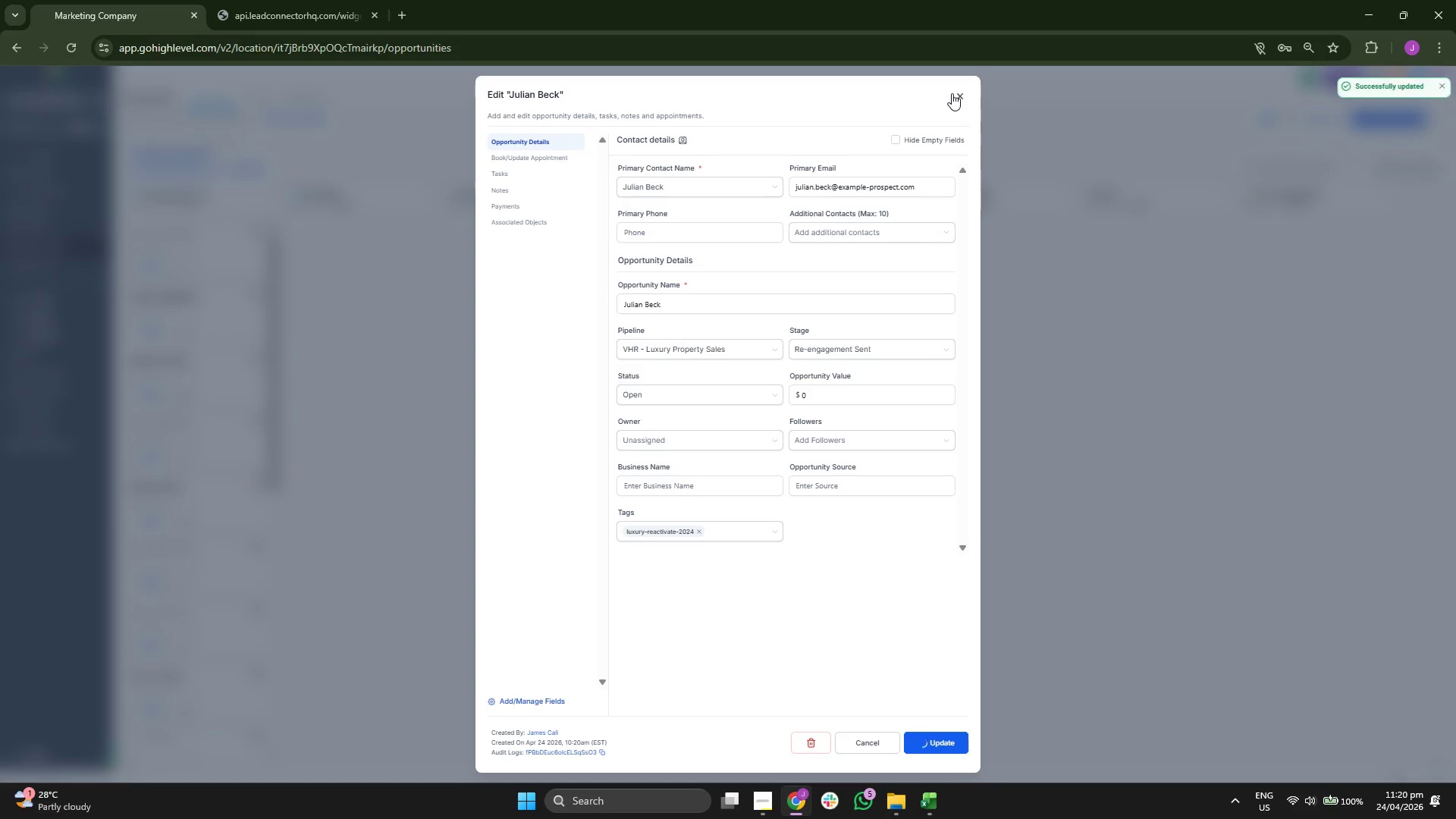 
left_click([959, 92])
 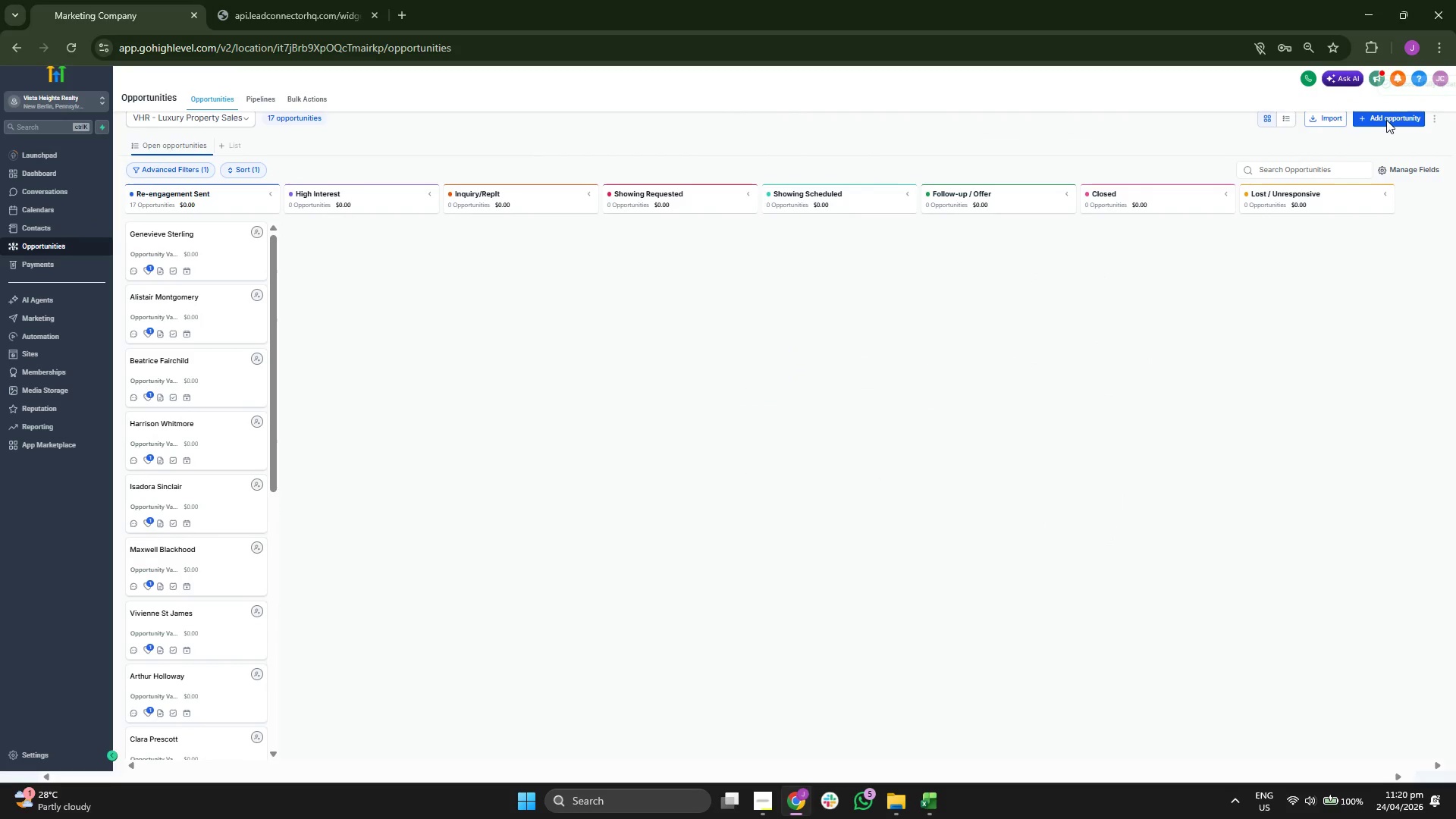 
left_click([1388, 122])
 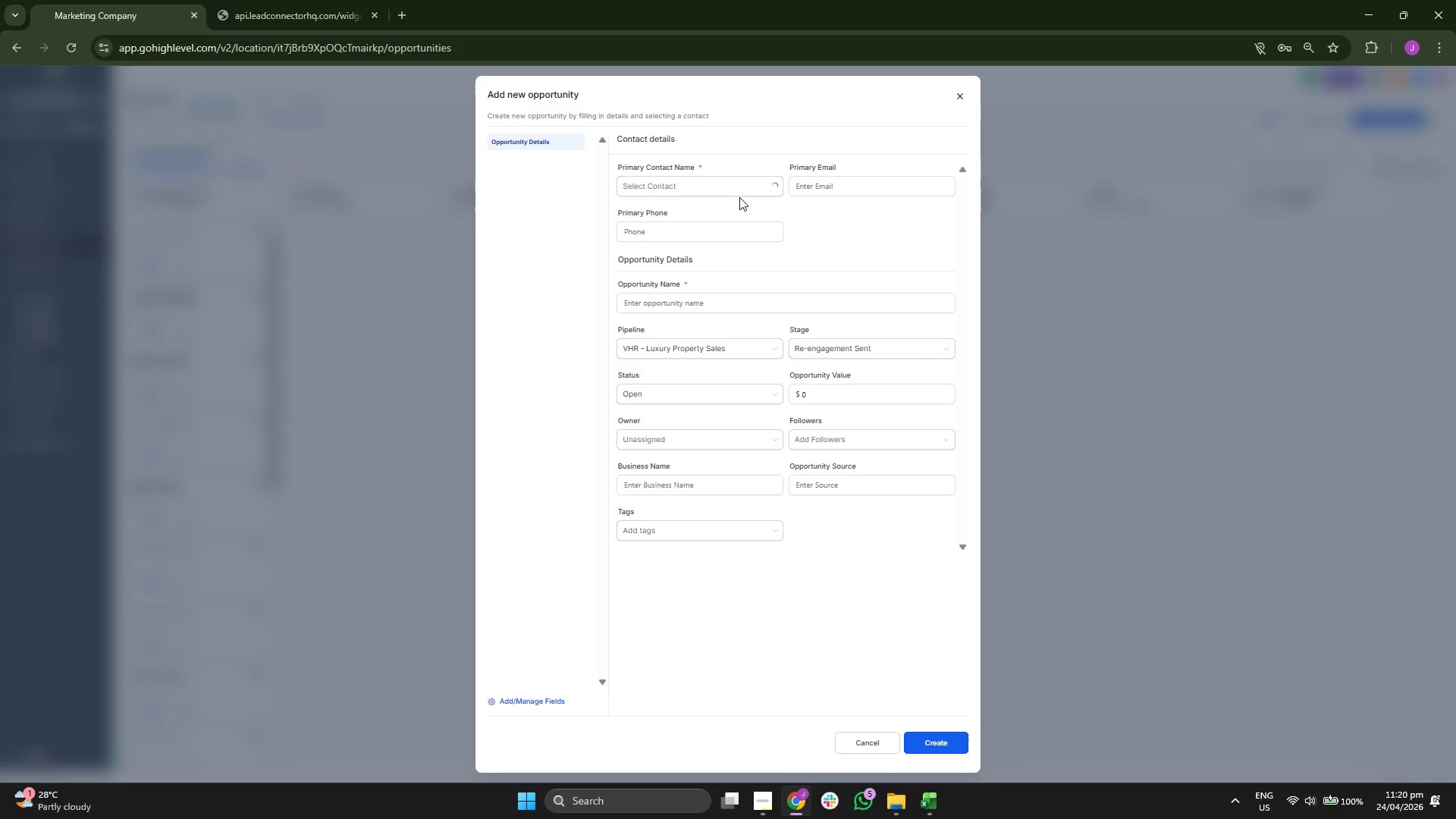 
double_click([733, 188])
 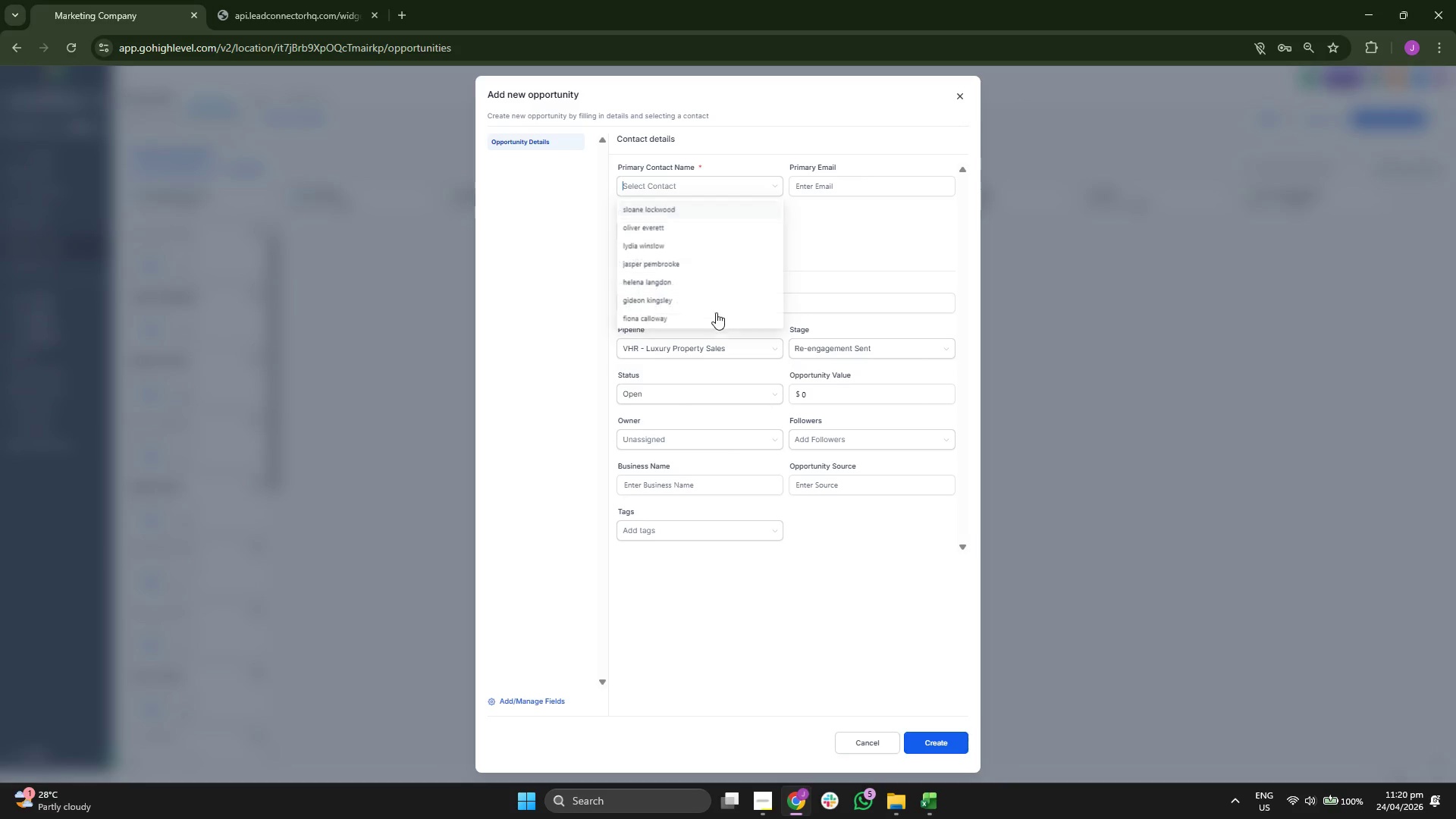 
scroll: coordinate [704, 292], scroll_direction: down, amount: 9.0
 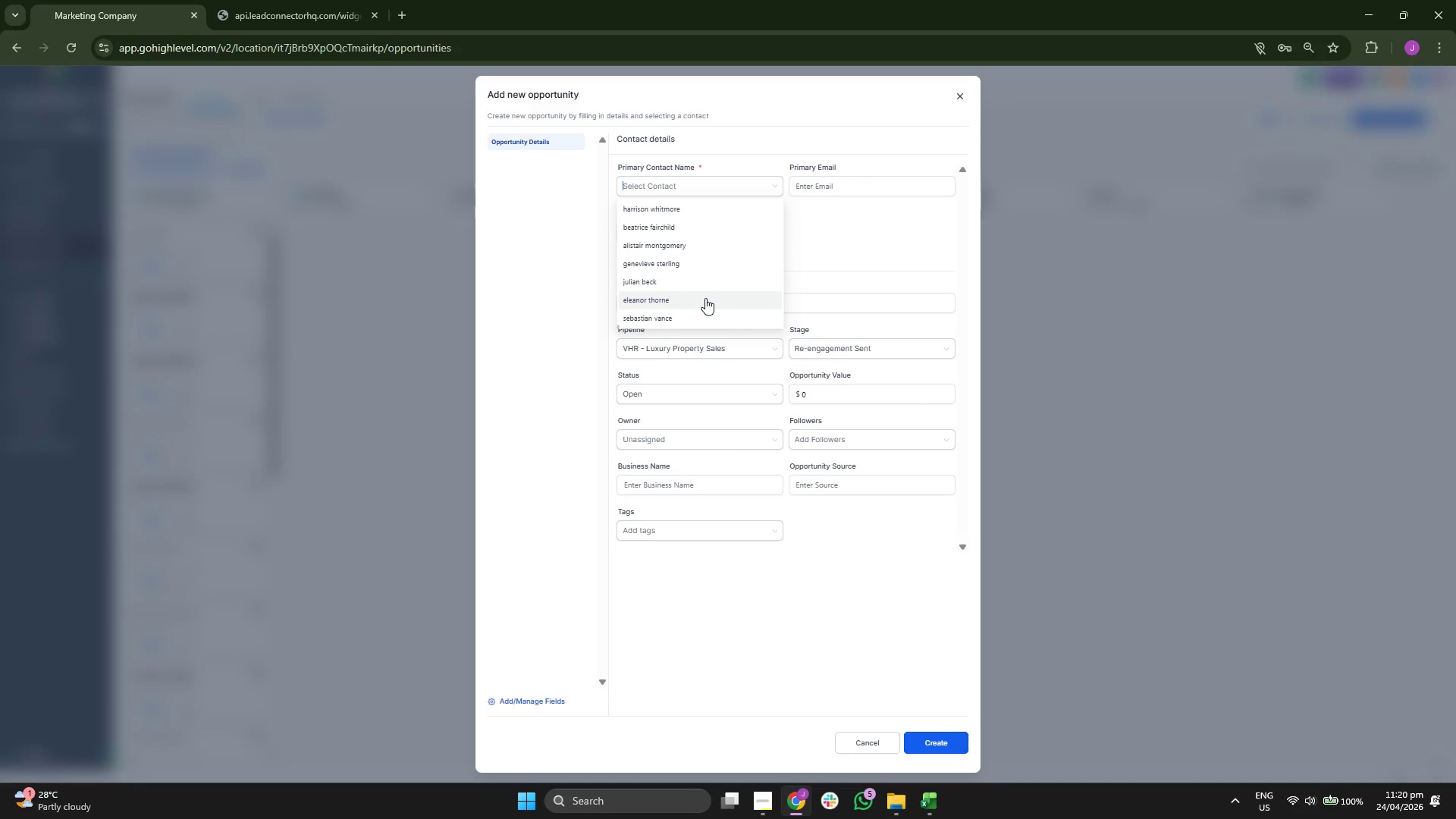 
left_click([705, 298])
 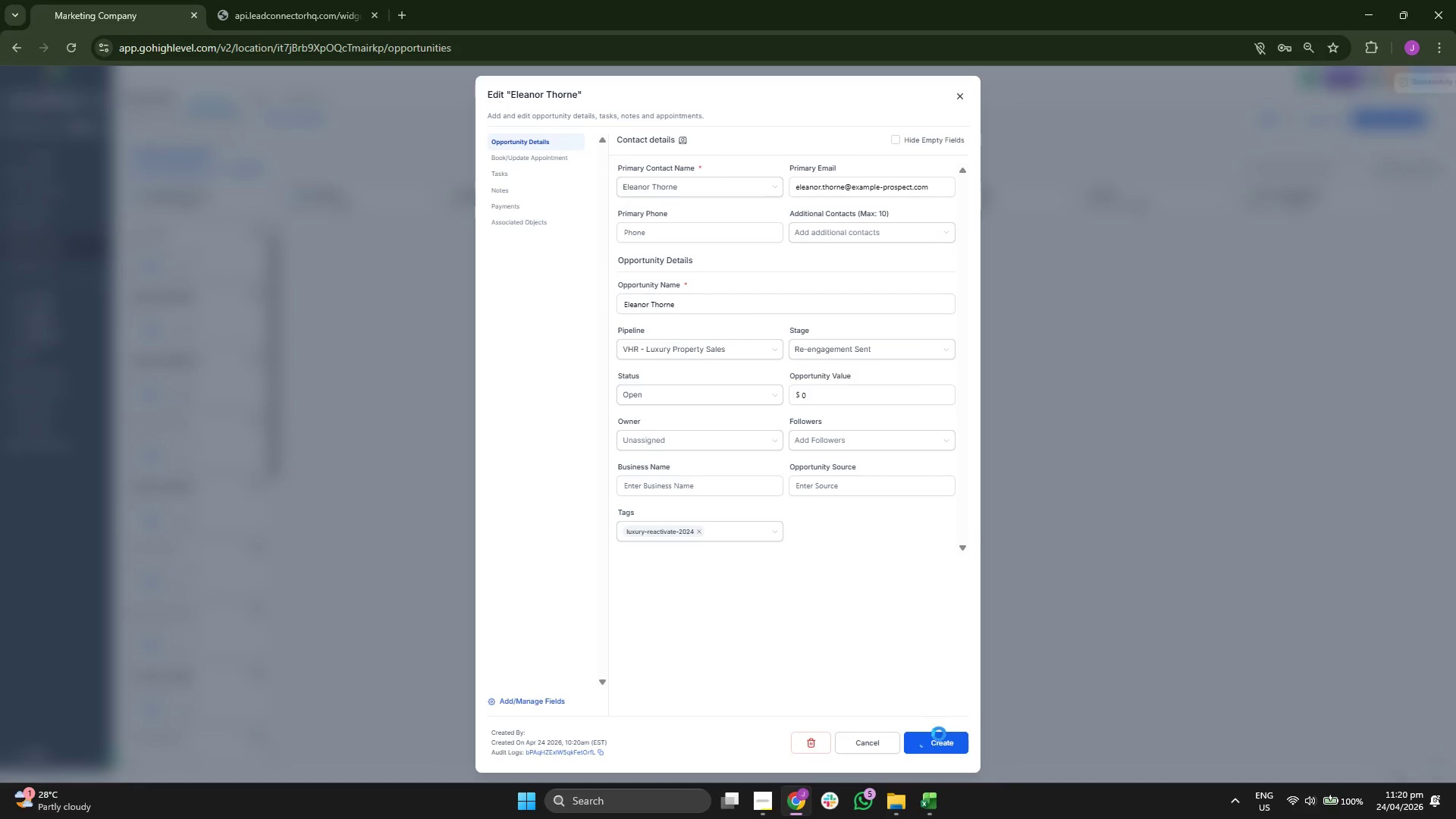 
left_click([939, 737])
 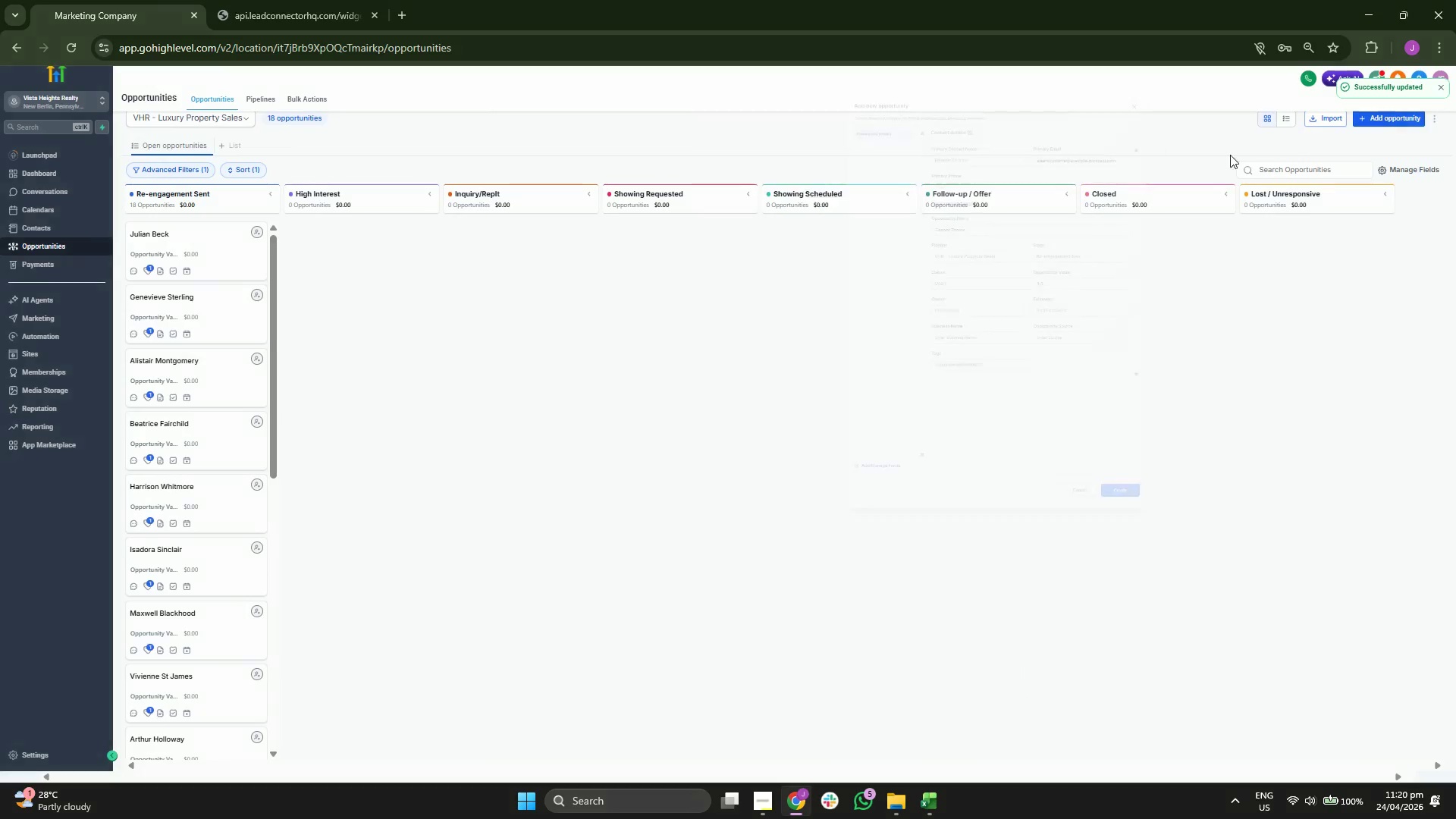 
left_click([1386, 121])
 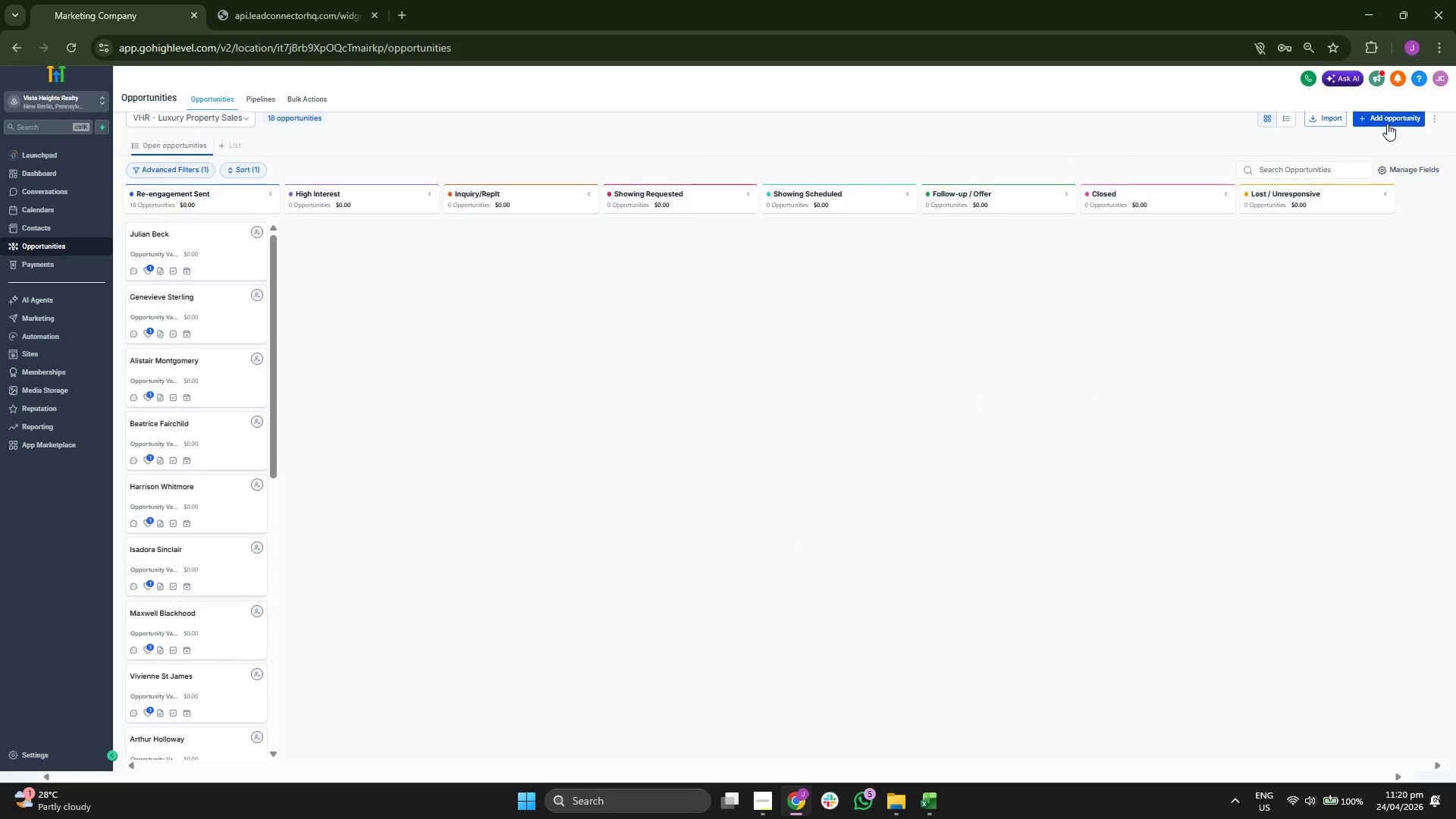 
left_click([1388, 123])
 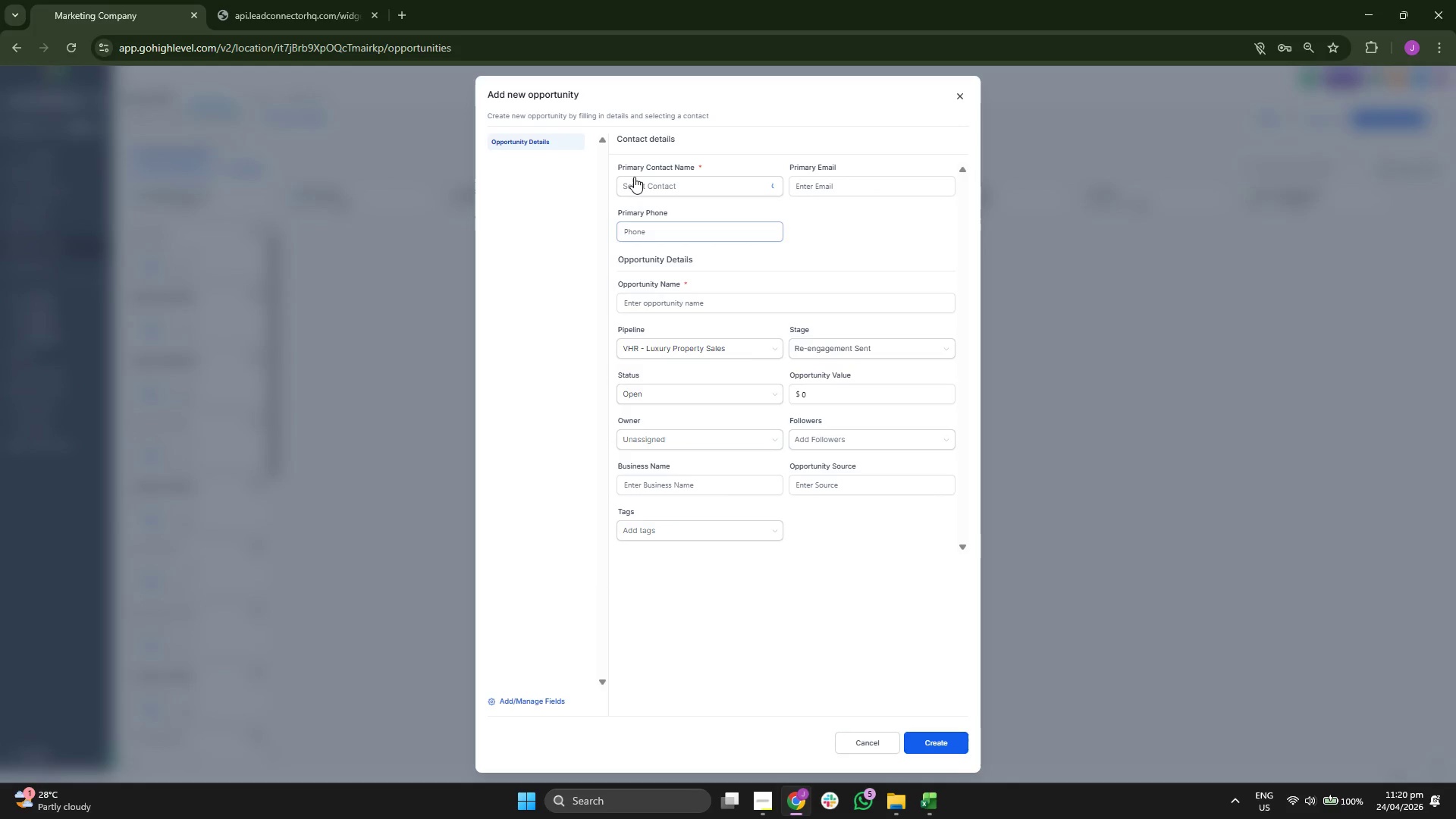 
left_click([639, 180])
 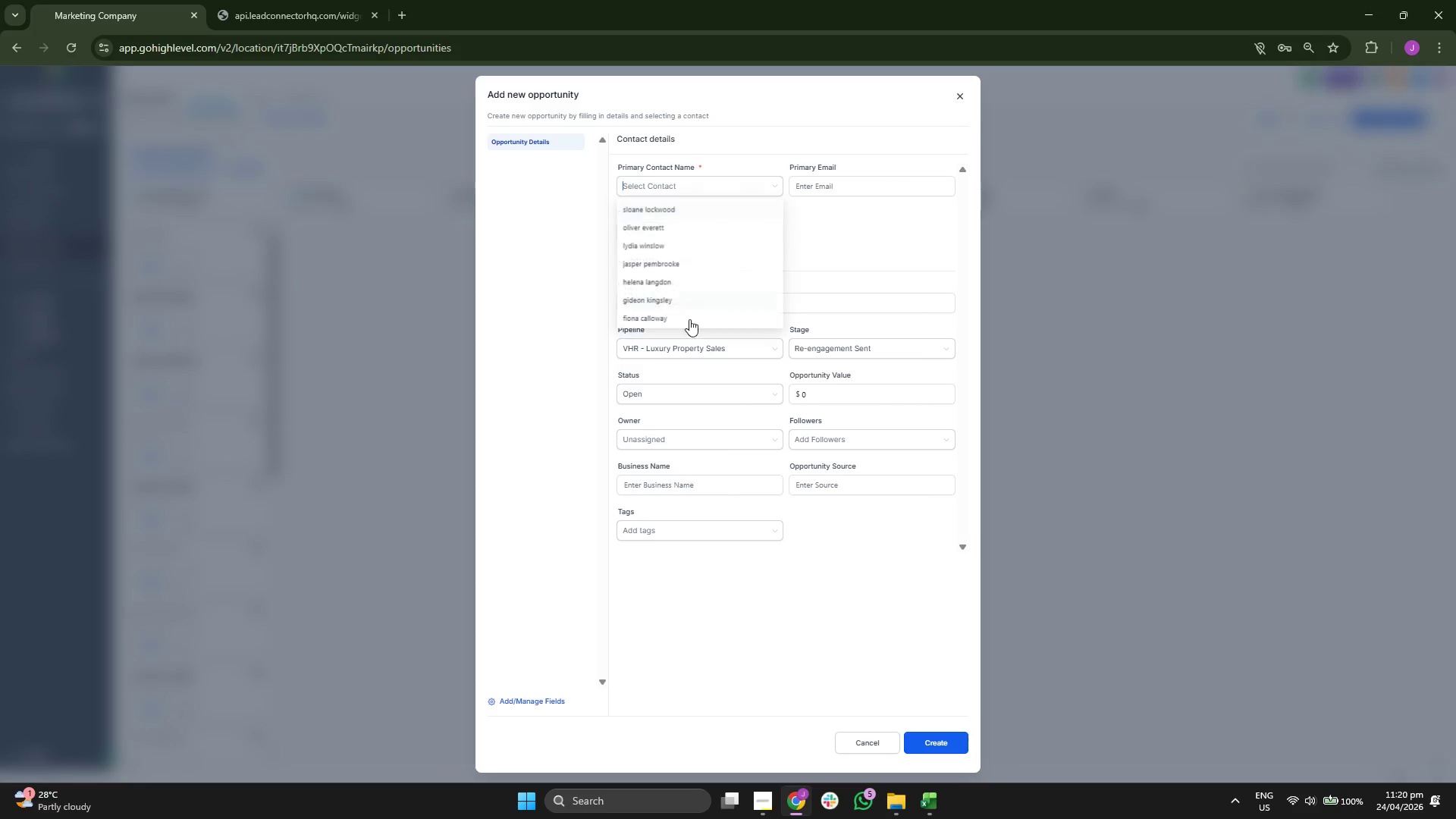 
scroll: coordinate [705, 306], scroll_direction: down, amount: 8.0
 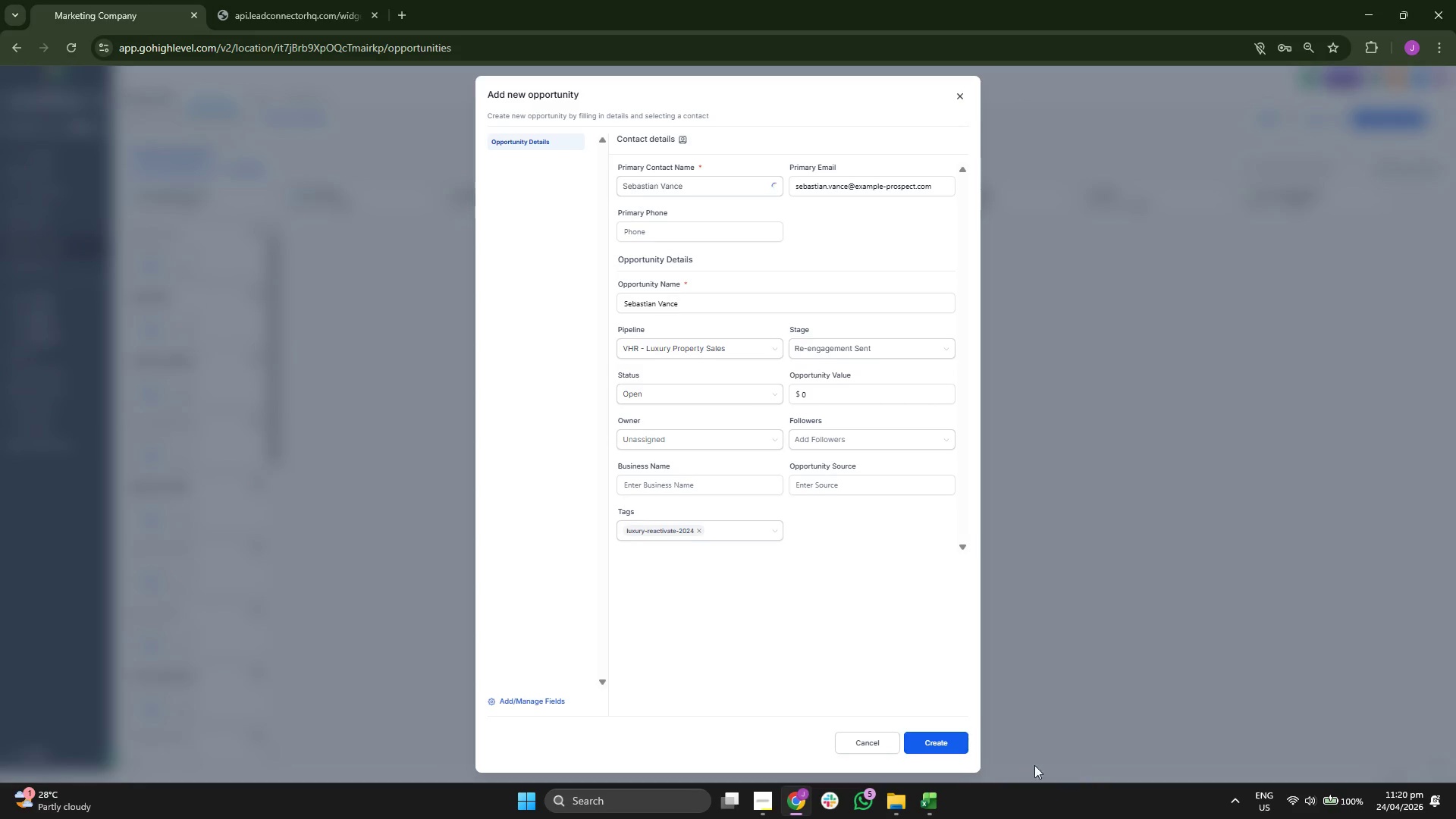 
left_click([949, 754])
 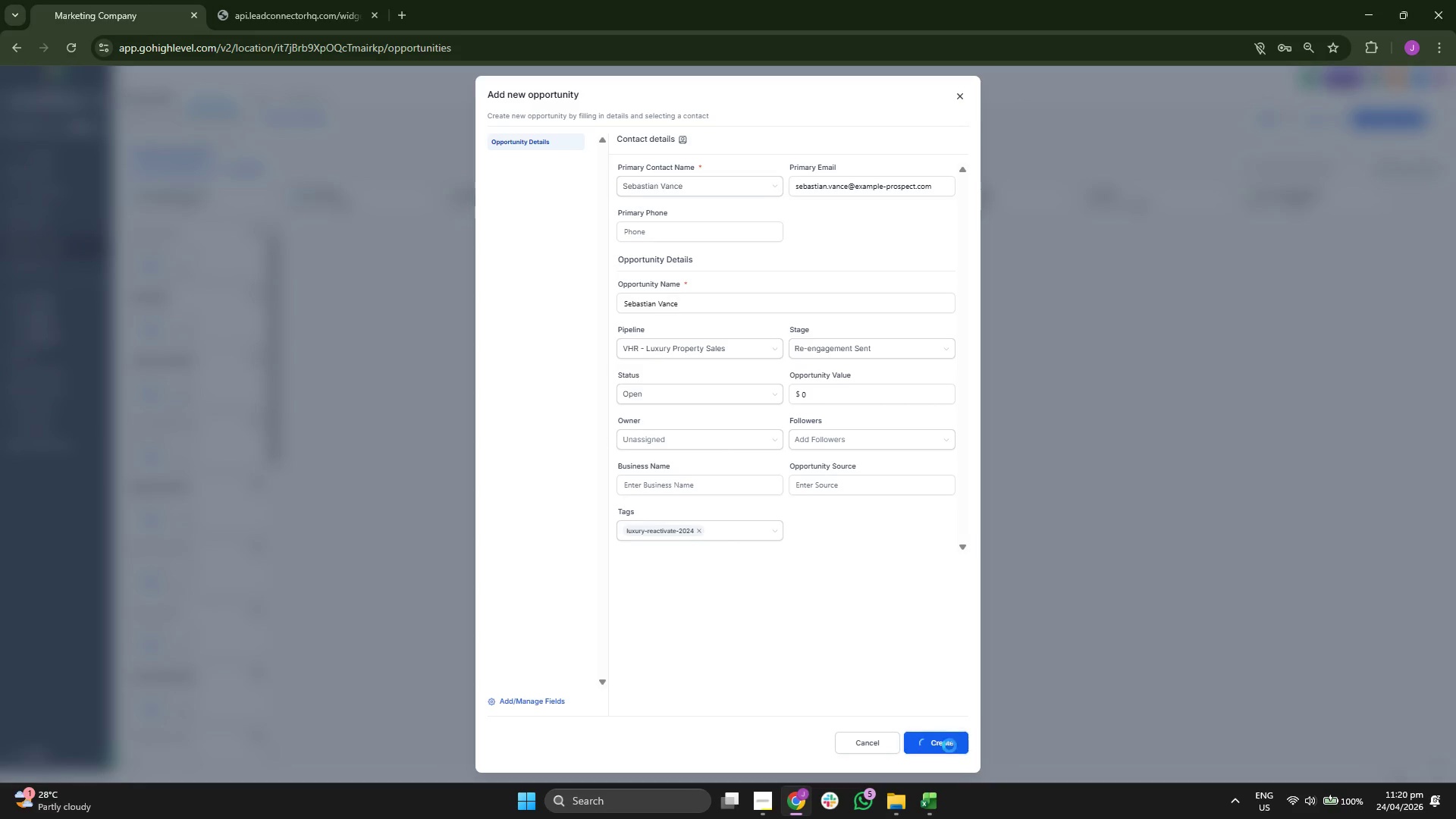 
left_click([949, 742])
 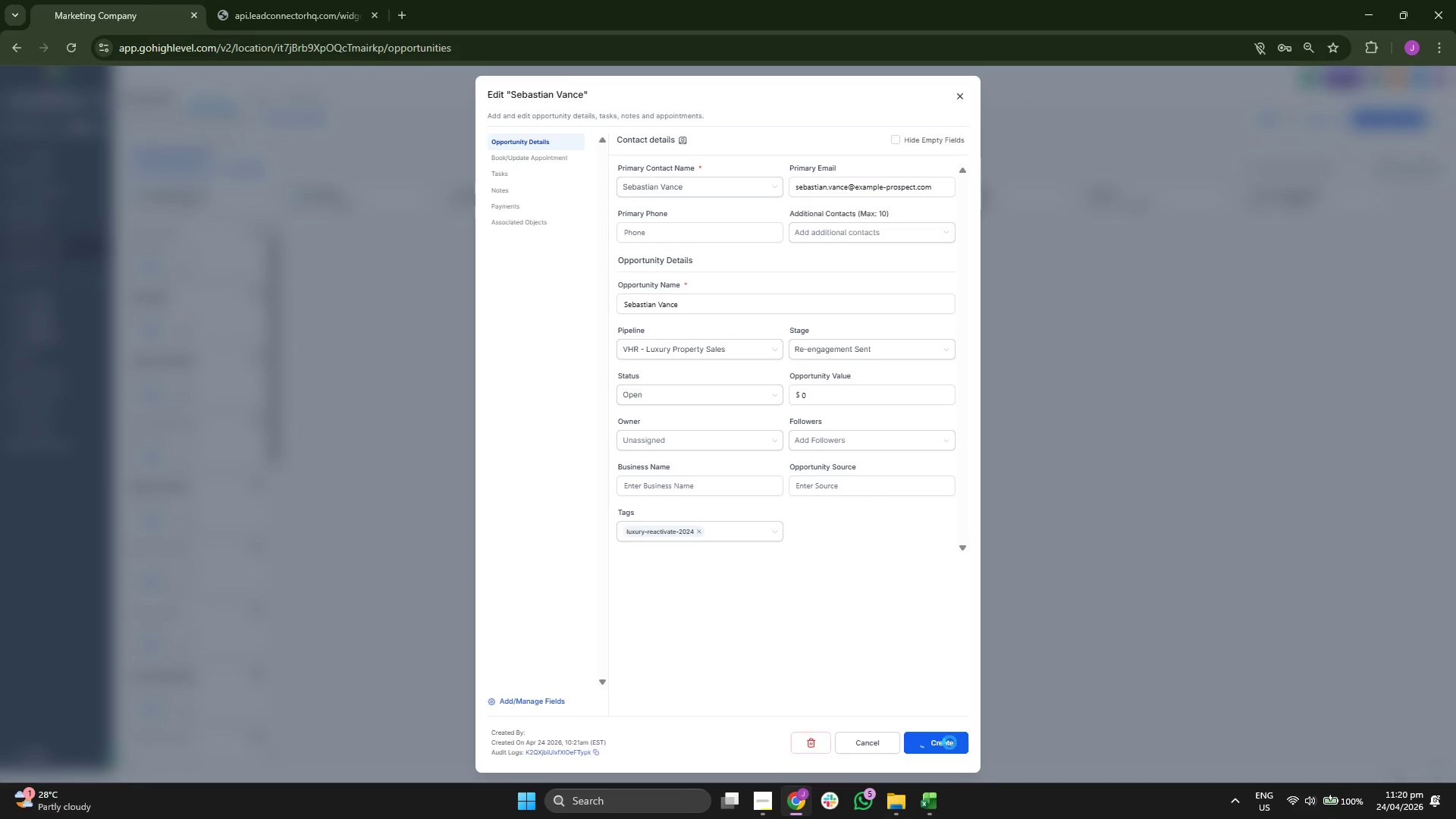 
left_click([949, 742])
 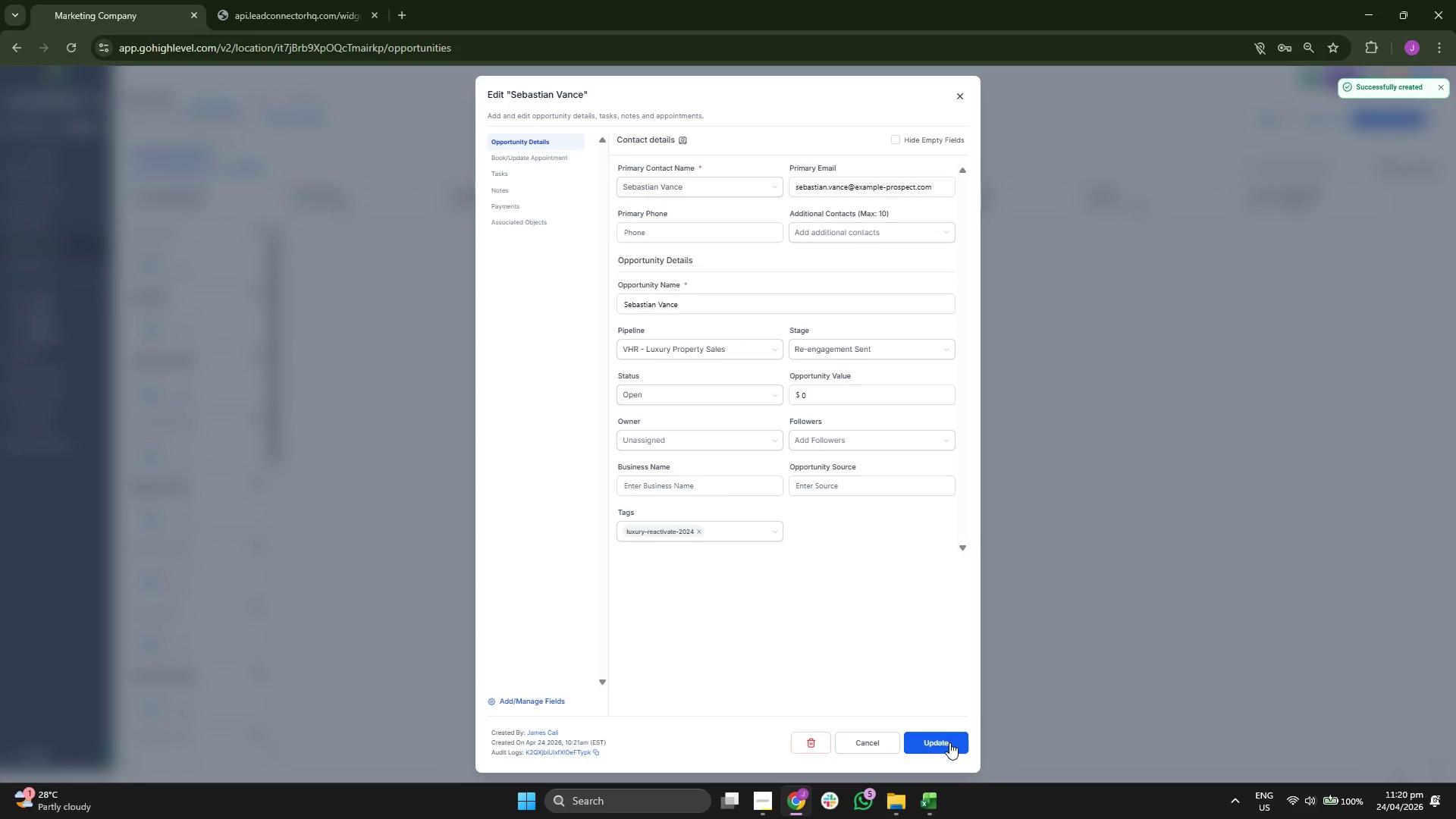 
left_click([949, 742])
 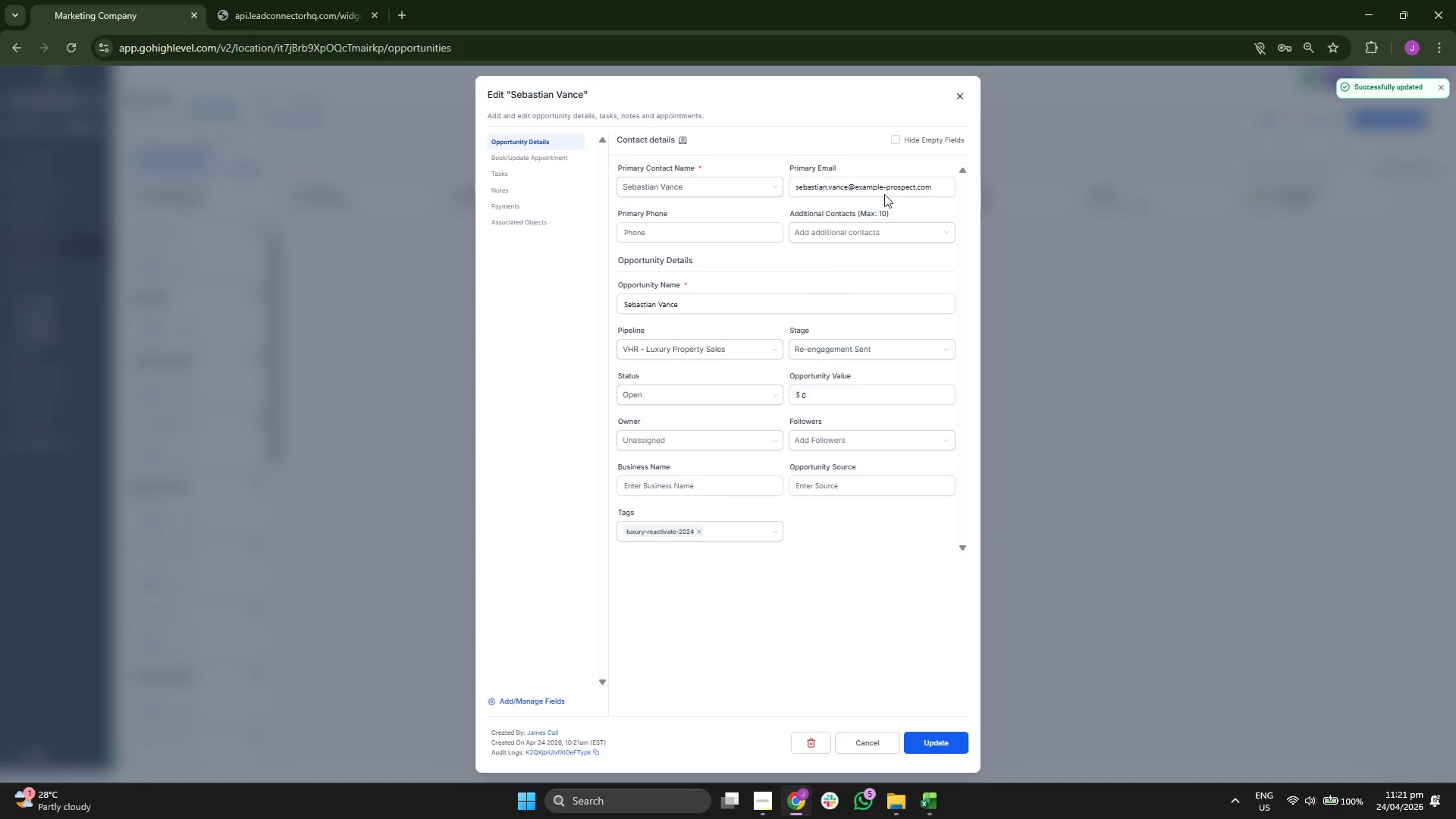 
left_click([958, 93])
 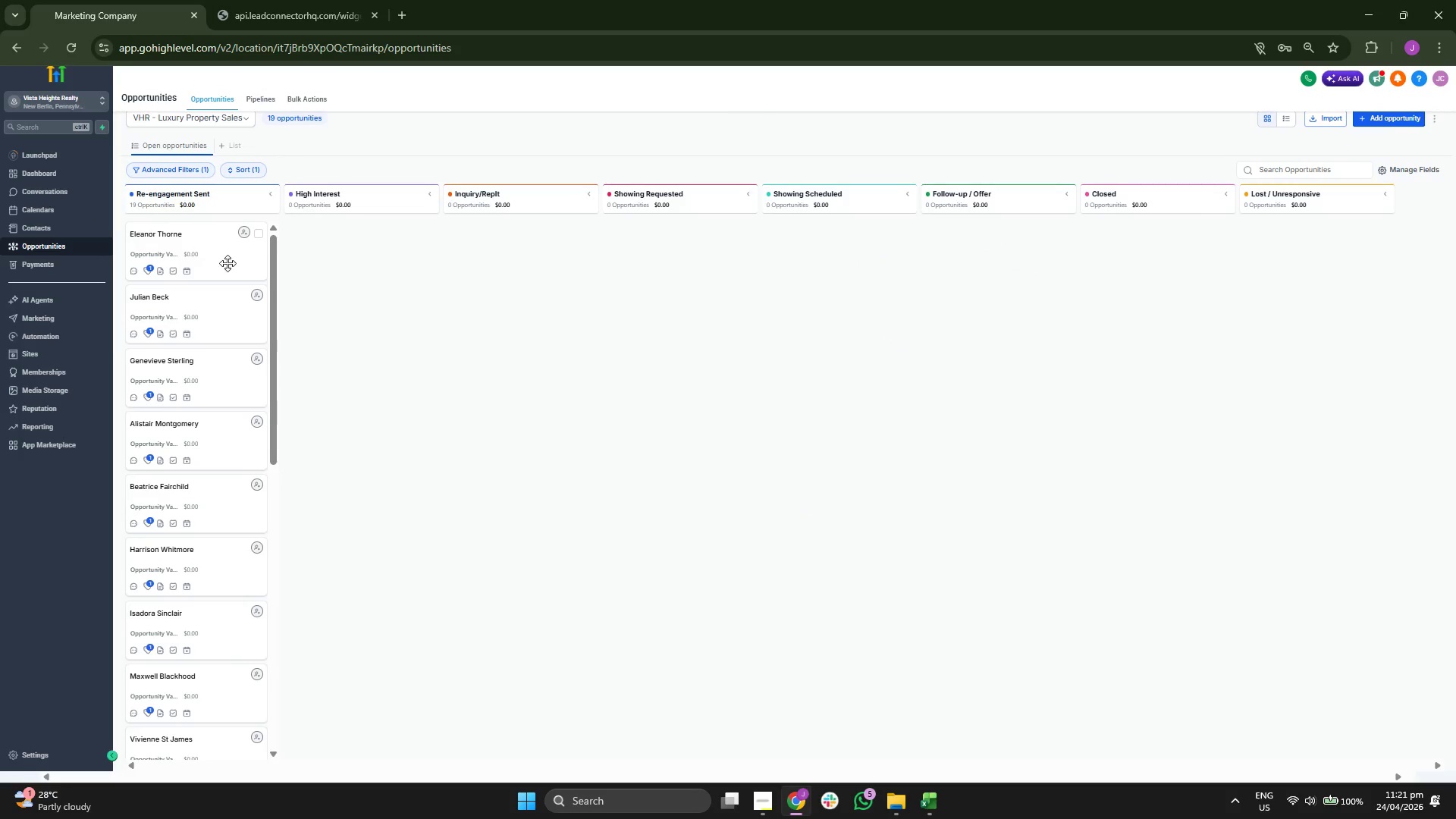 
left_click([72, 230])
 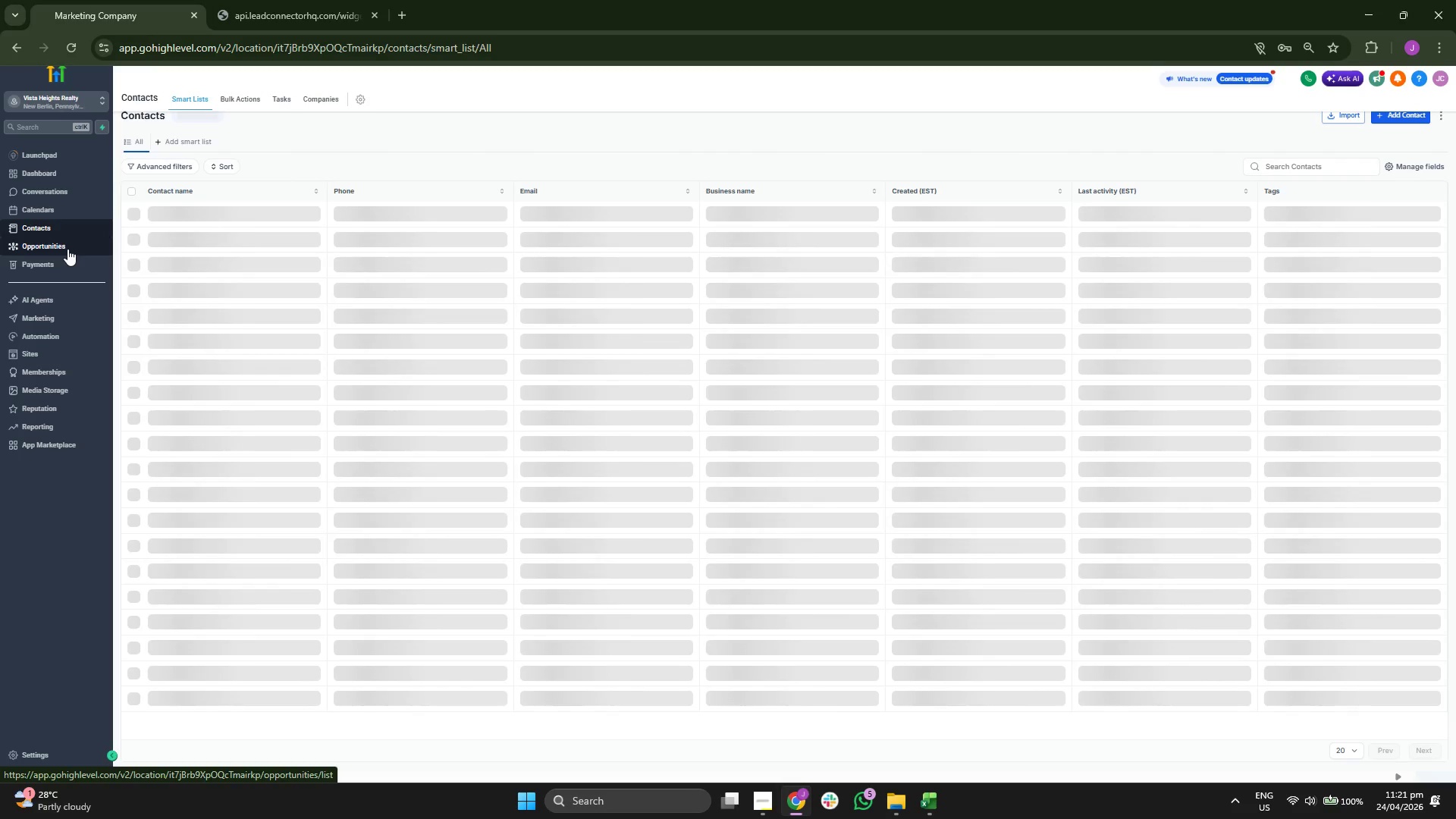 
left_click([67, 249])
 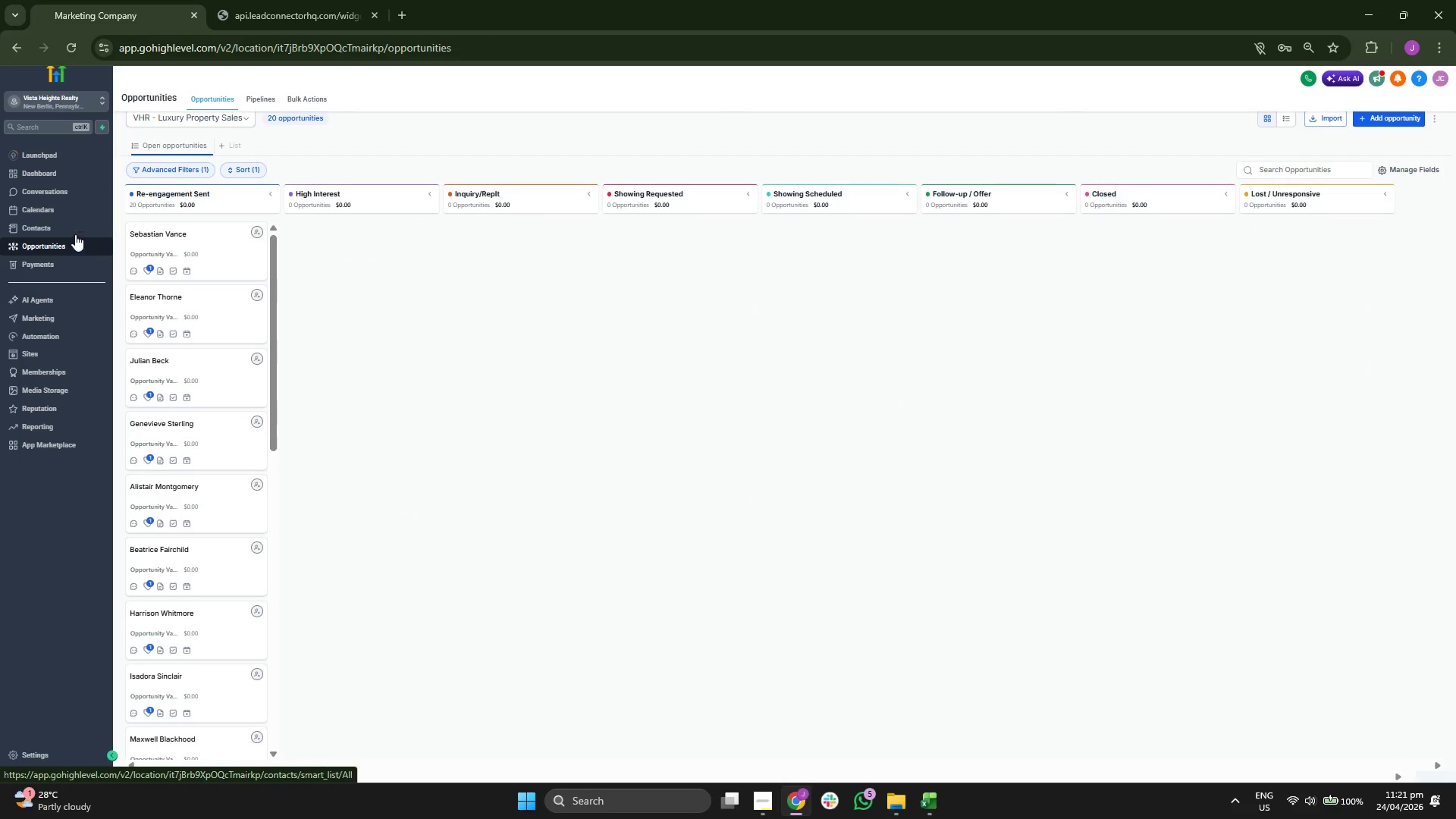 
left_click_drag(start_coordinate=[208, 385], to_coordinate=[392, 209])
 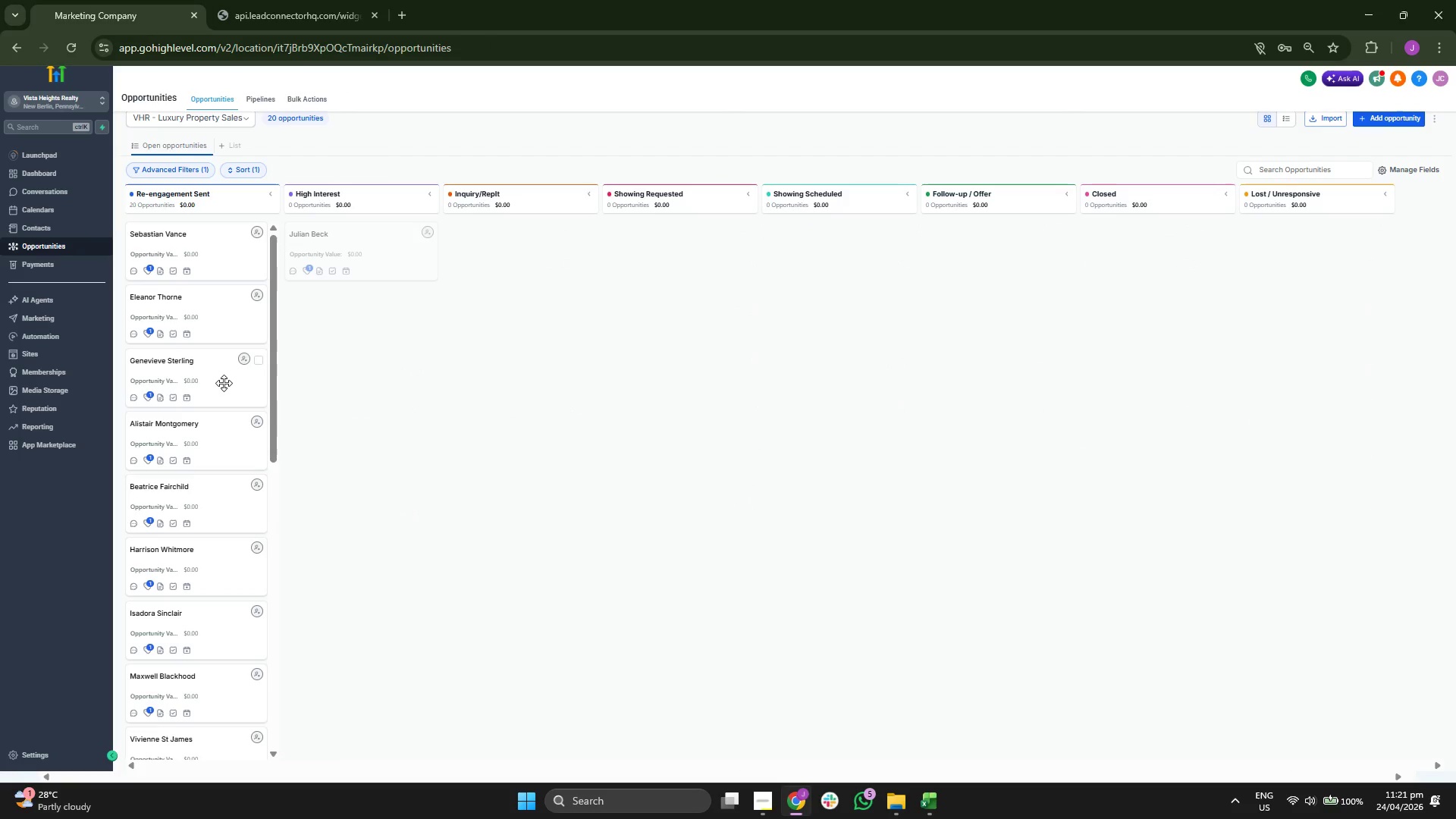 
left_click_drag(start_coordinate=[223, 383], to_coordinate=[389, 278])
 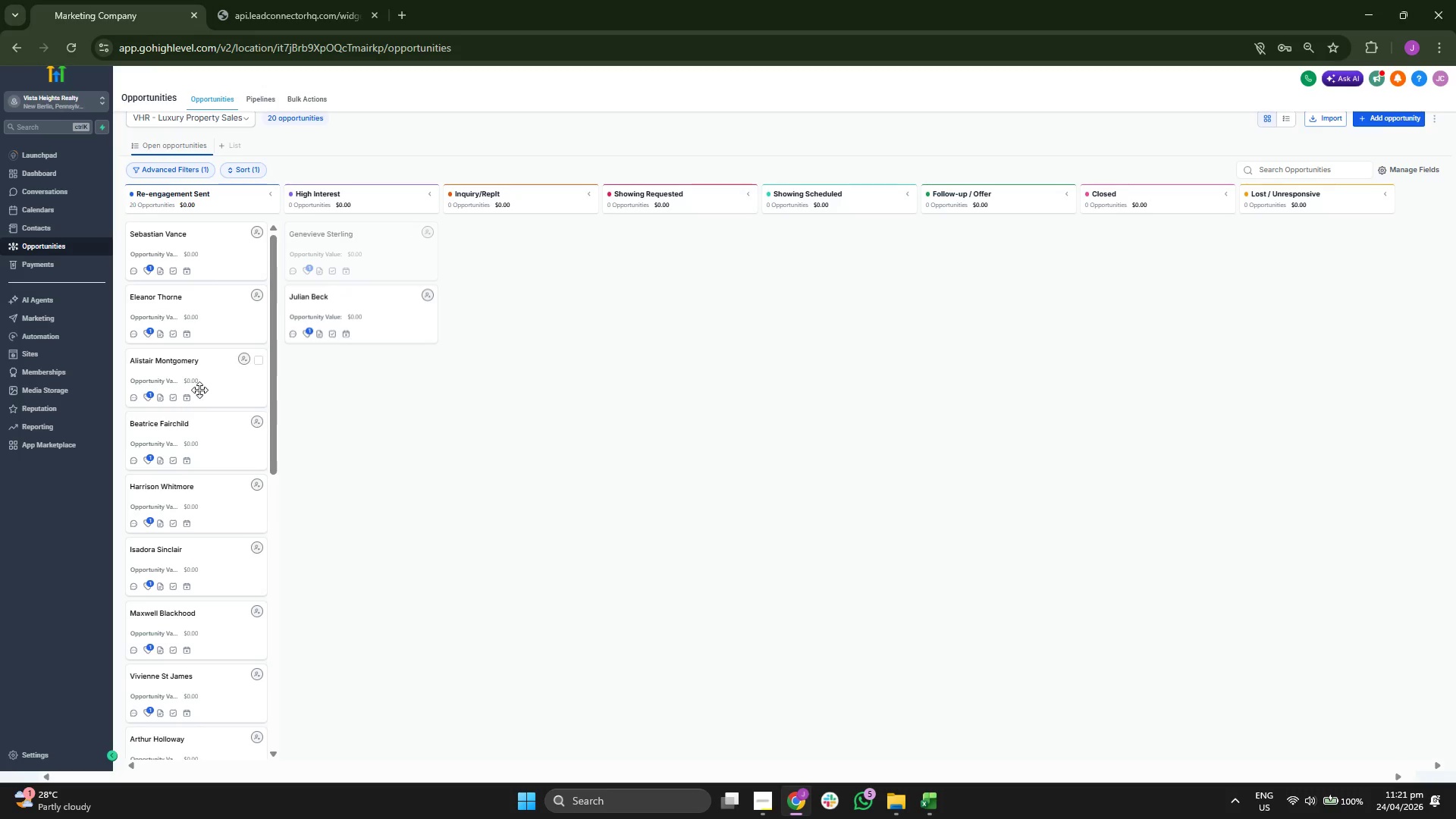 
left_click_drag(start_coordinate=[206, 377], to_coordinate=[527, 253])
 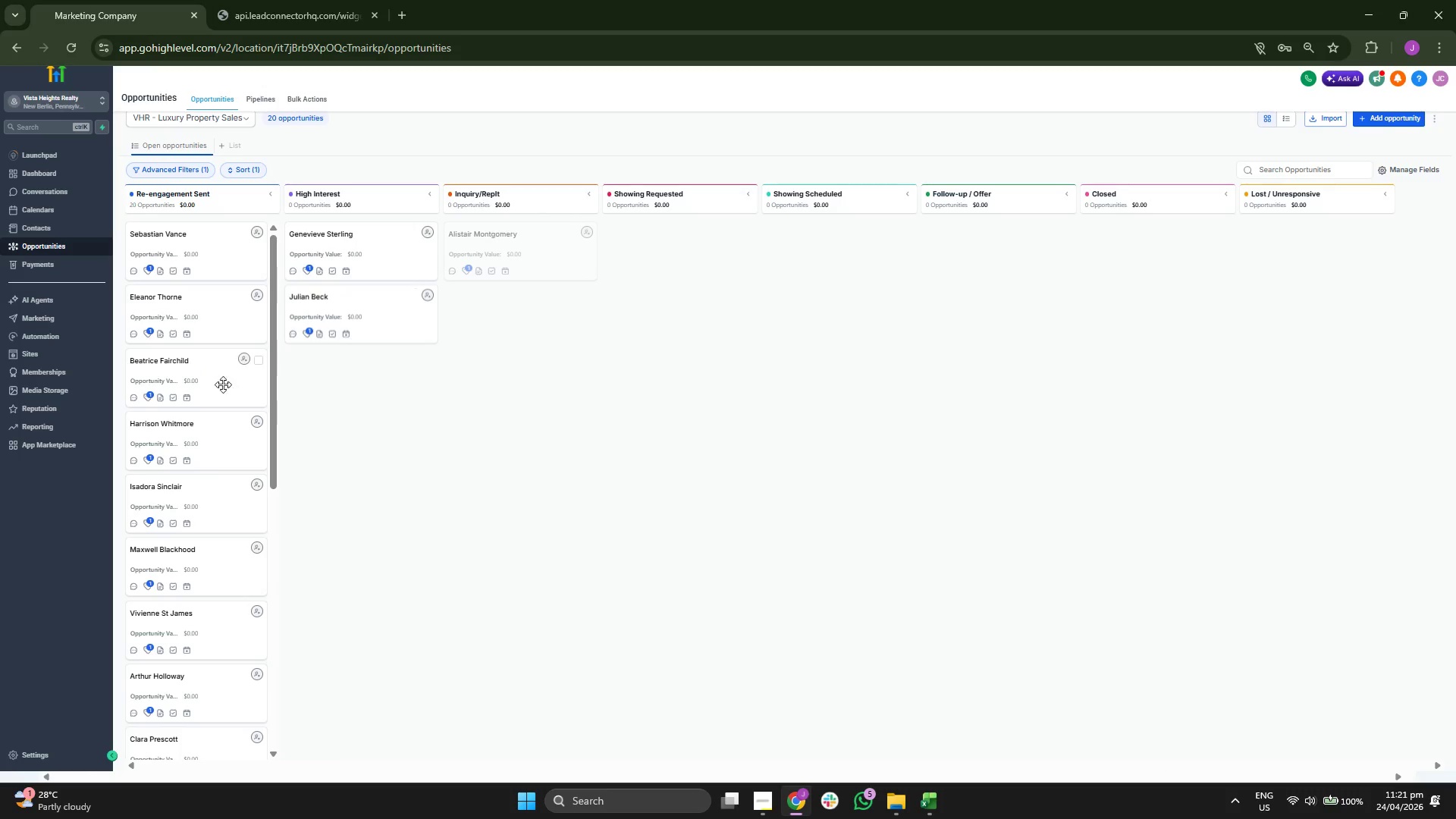 
left_click_drag(start_coordinate=[209, 385], to_coordinate=[686, 248])
 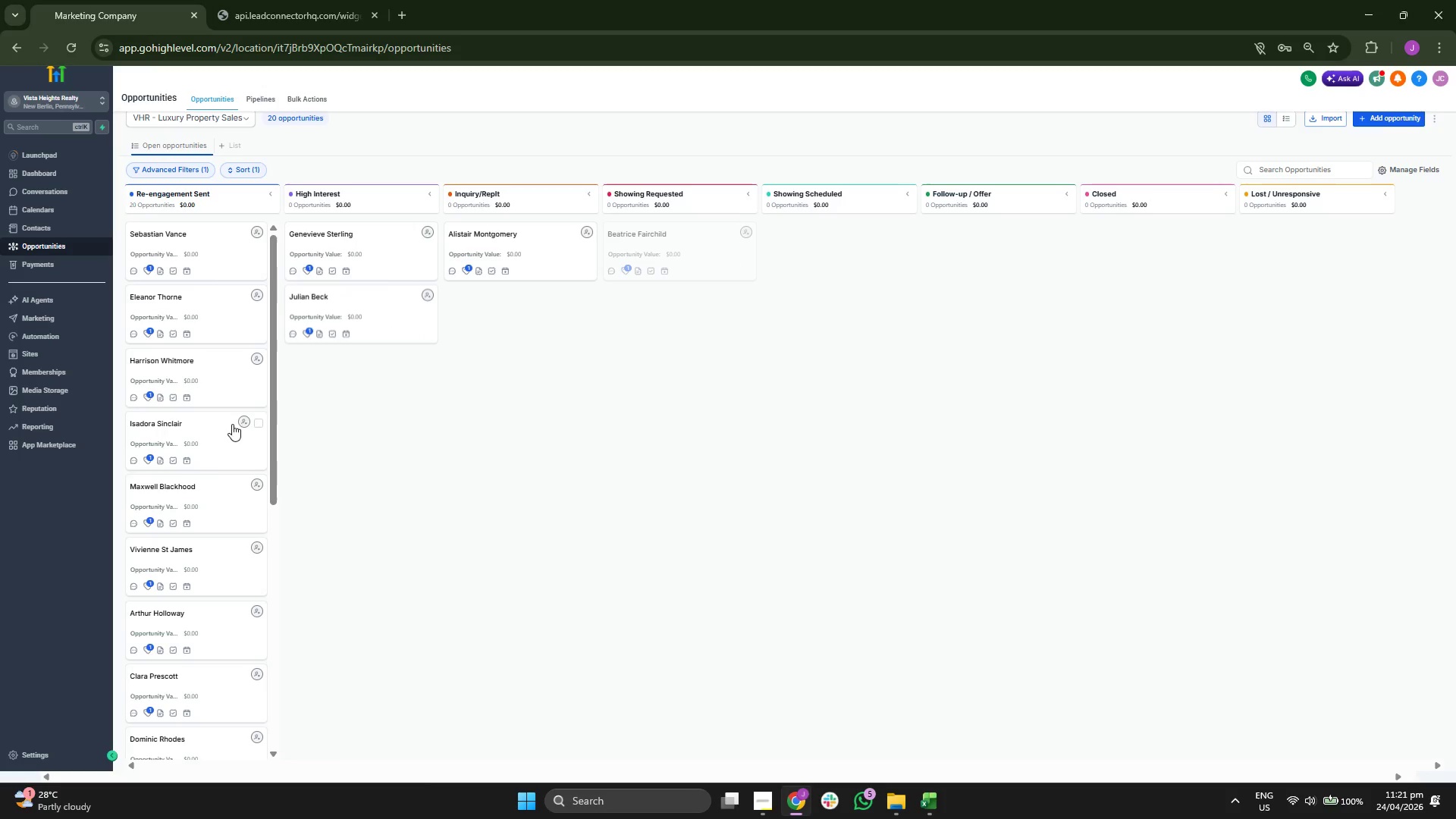 
left_click_drag(start_coordinate=[200, 421], to_coordinate=[824, 241])
 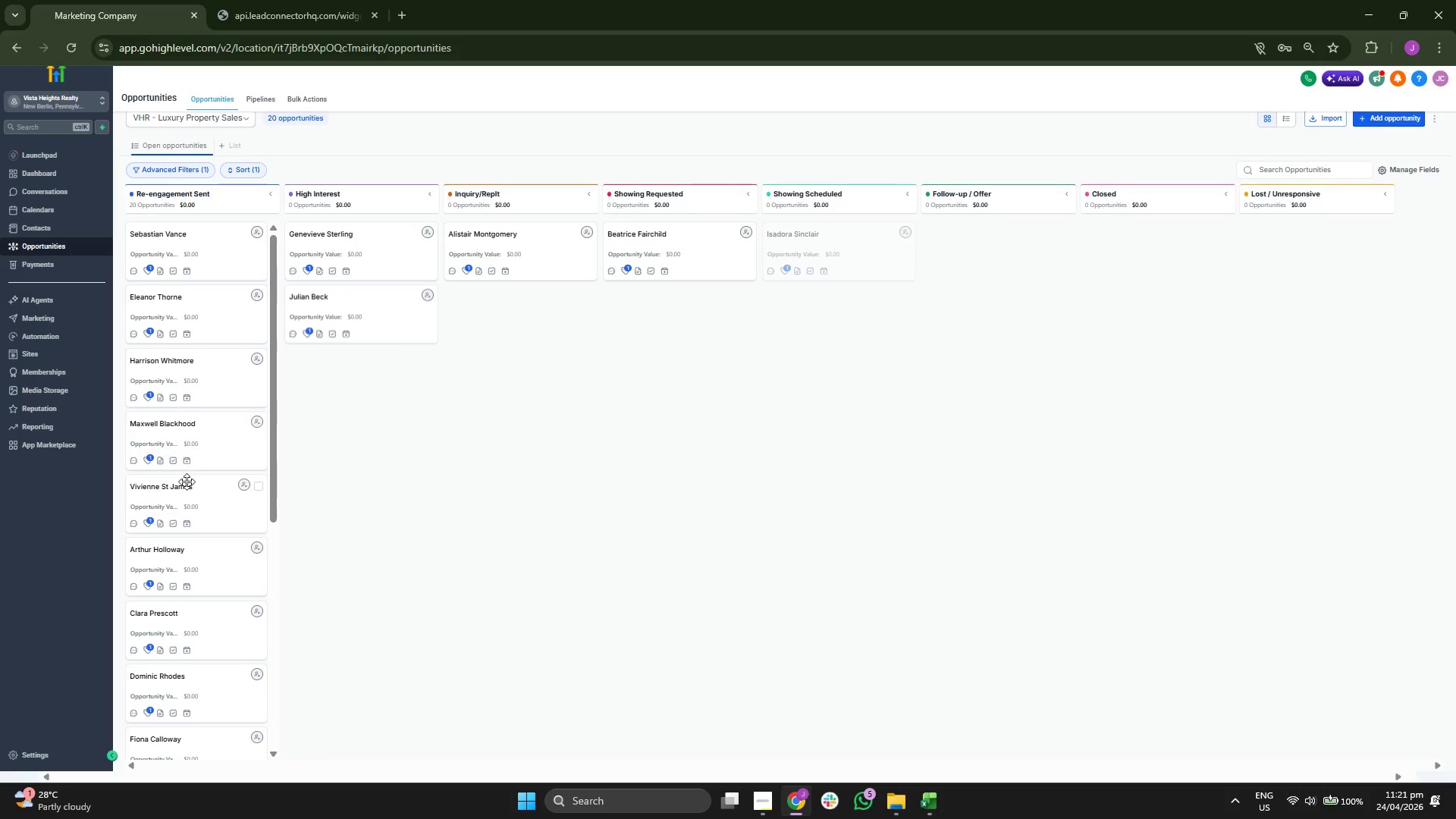 
left_click_drag(start_coordinate=[190, 496], to_coordinate=[982, 227])
 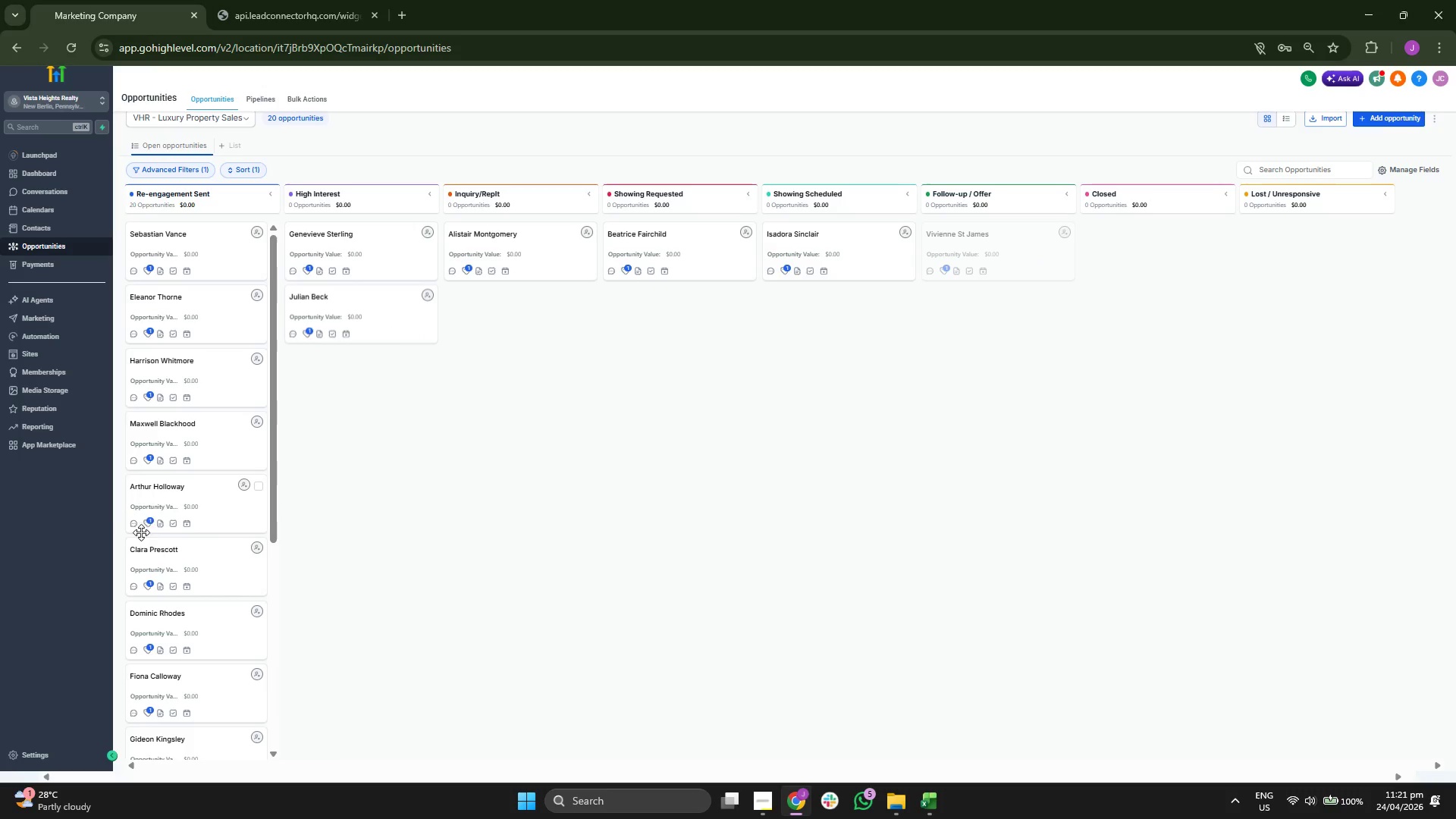 
left_click_drag(start_coordinate=[160, 519], to_coordinate=[554, 341])
 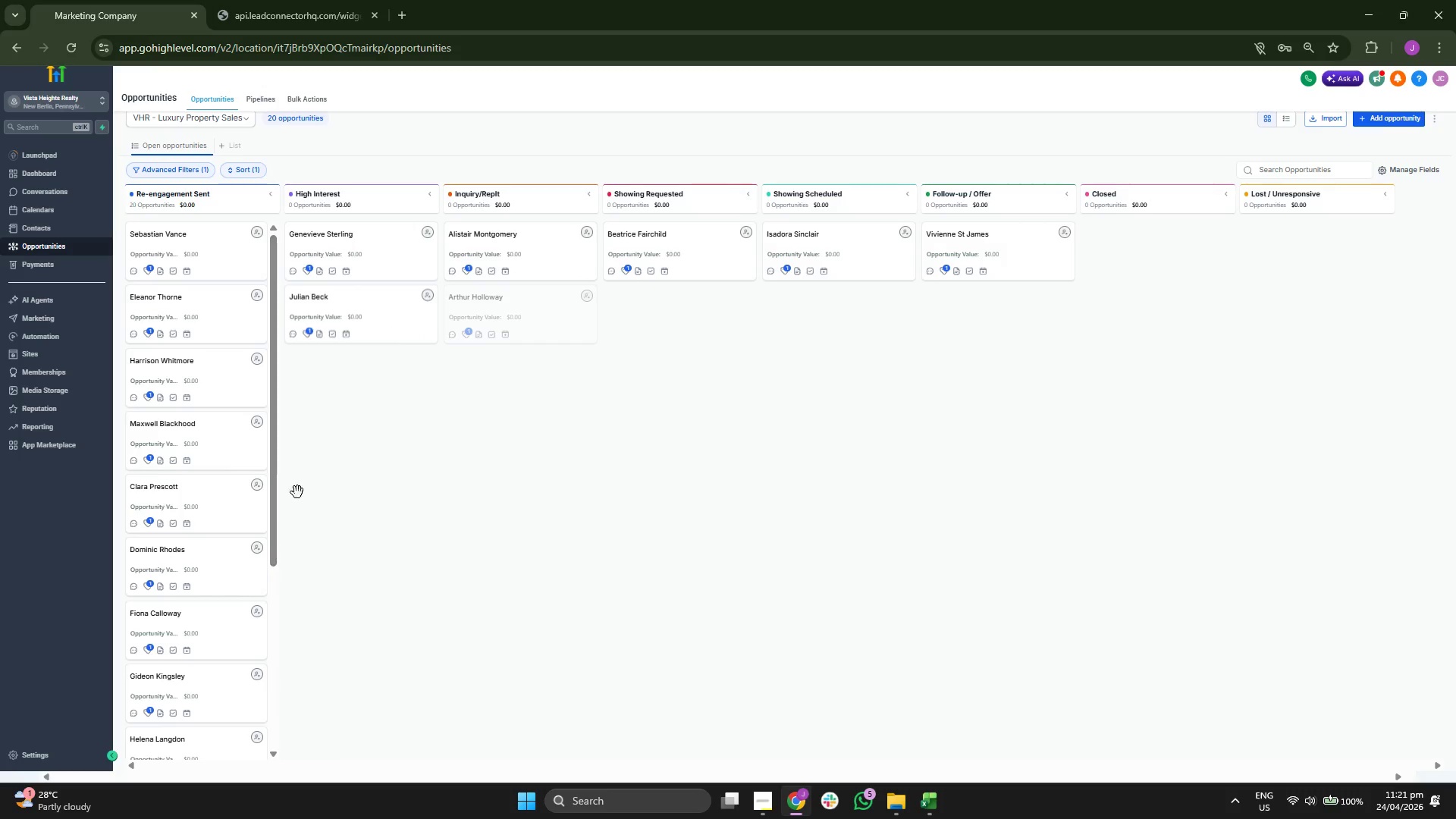 
left_click_drag(start_coordinate=[229, 507], to_coordinate=[551, 358])
 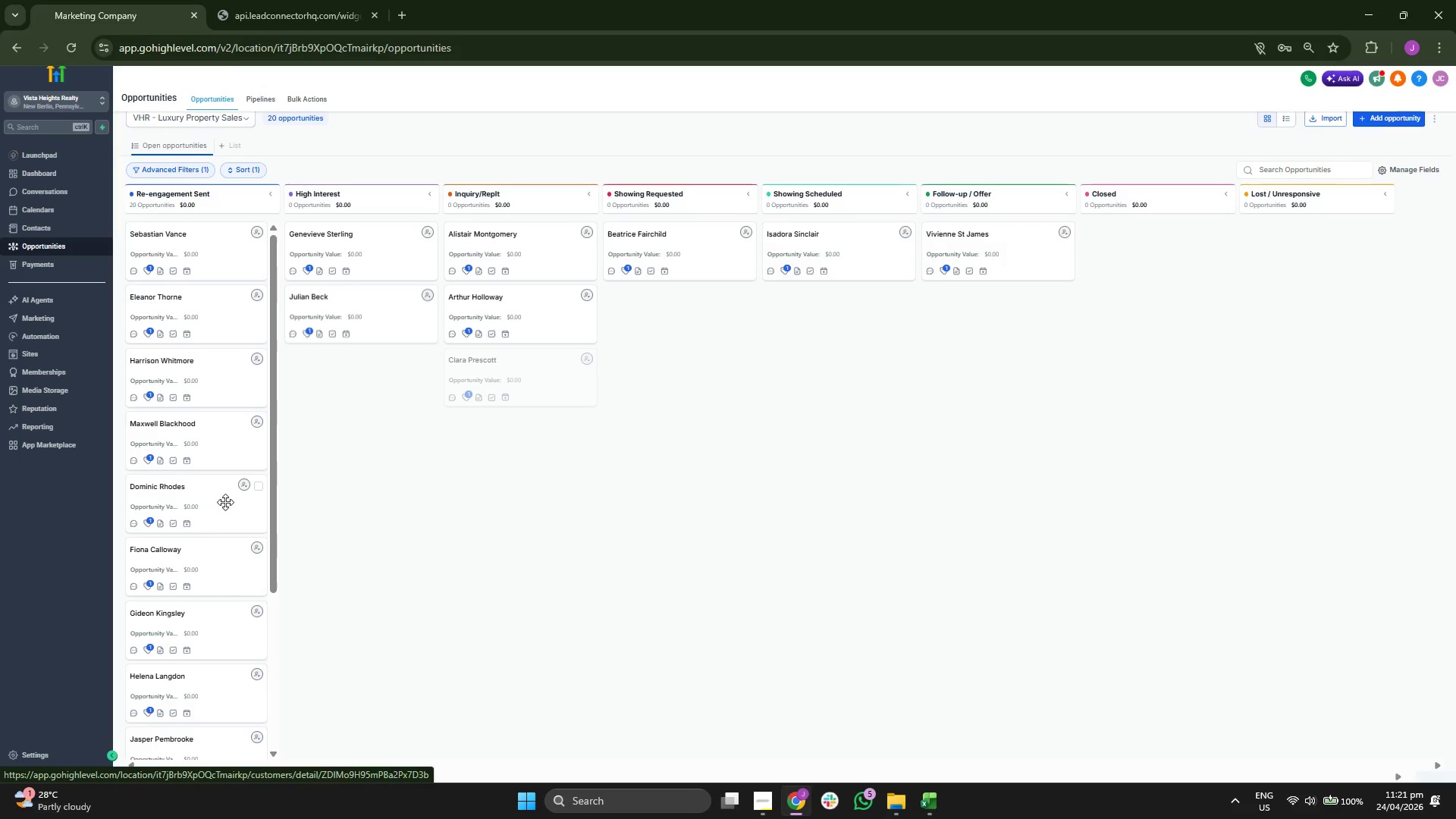 
left_click_drag(start_coordinate=[203, 489], to_coordinate=[1166, 228])
 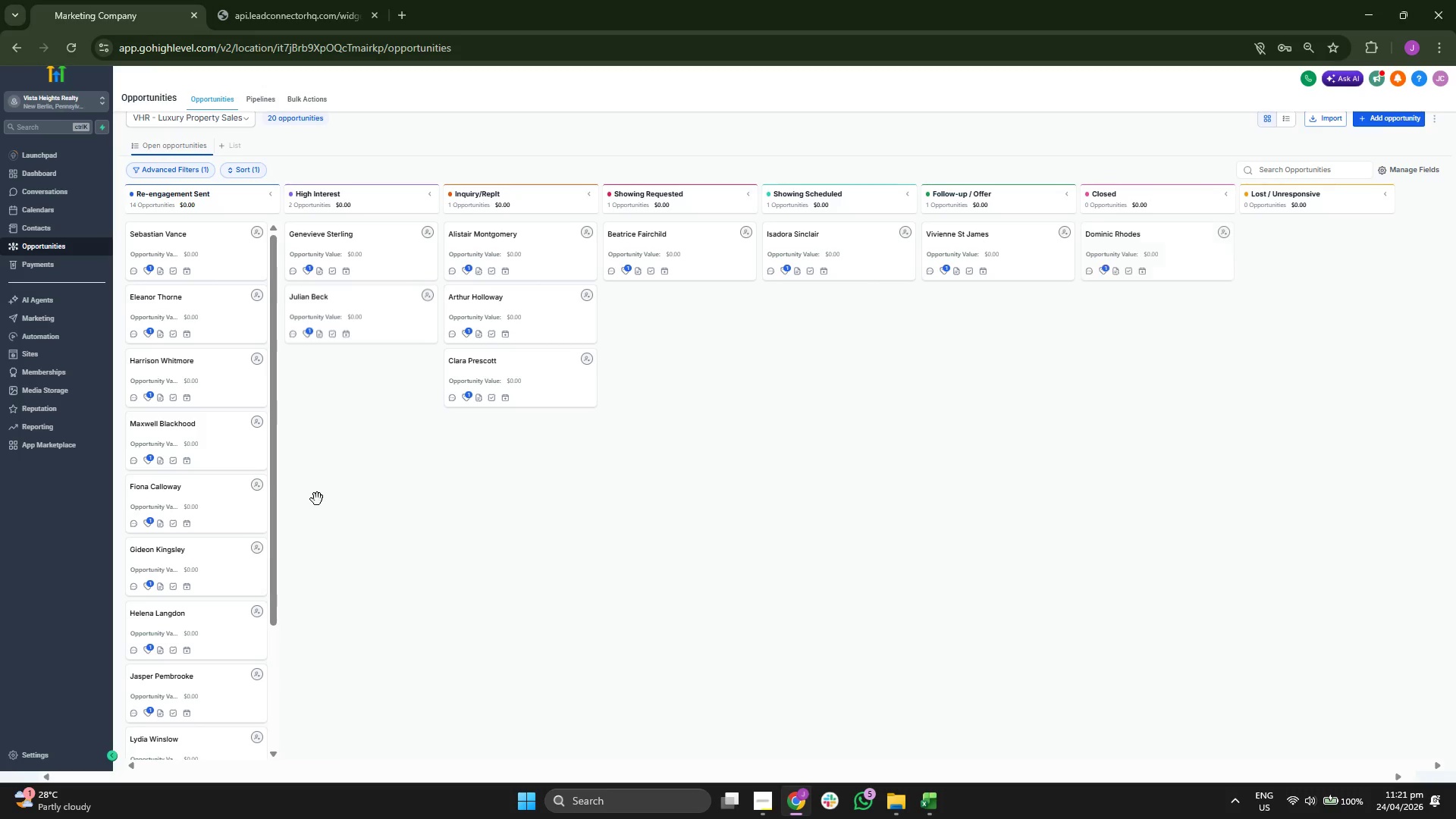 
left_click_drag(start_coordinate=[201, 512], to_coordinate=[1108, 292])
 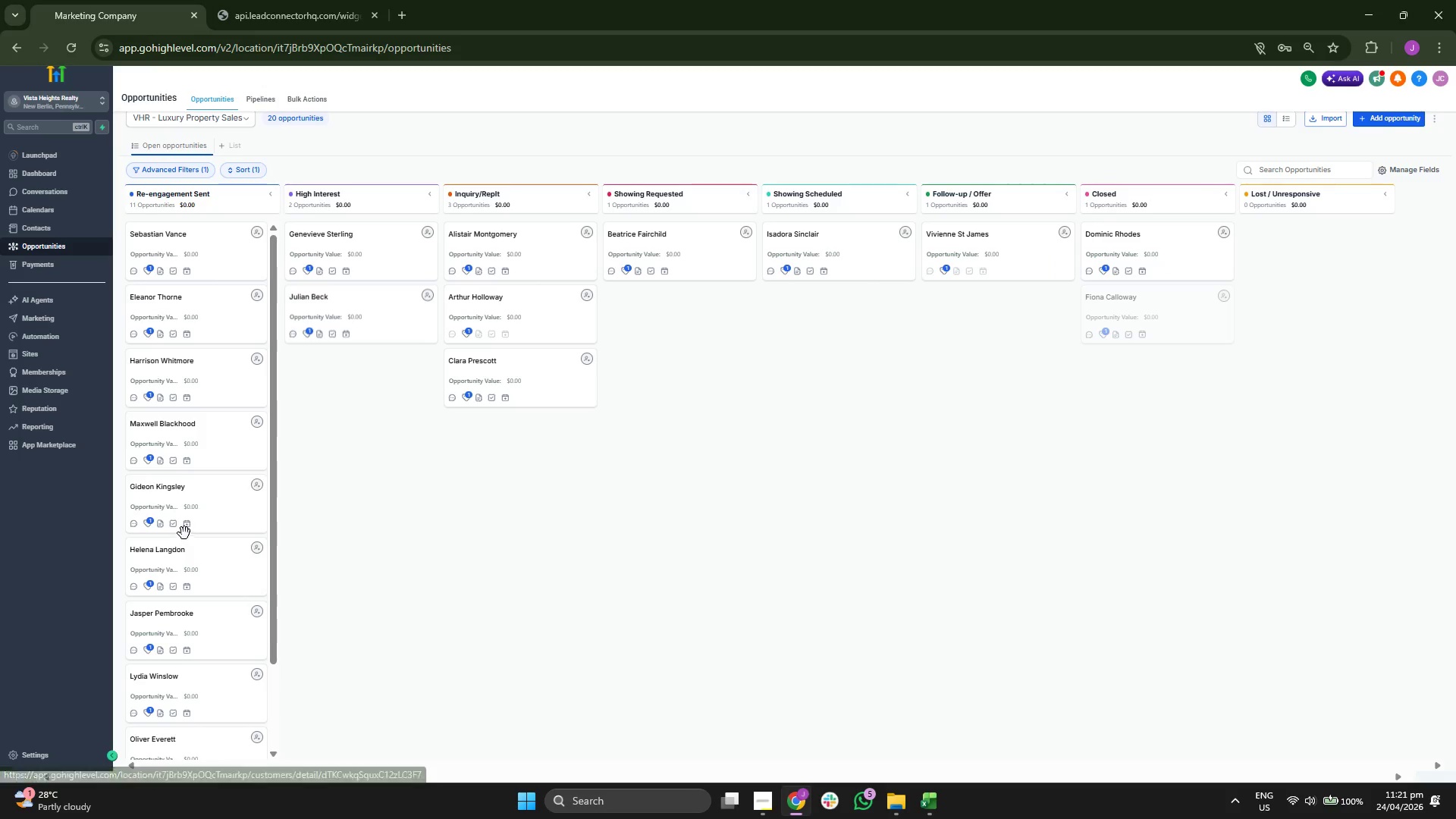 
left_click_drag(start_coordinate=[193, 509], to_coordinate=[363, 375])
 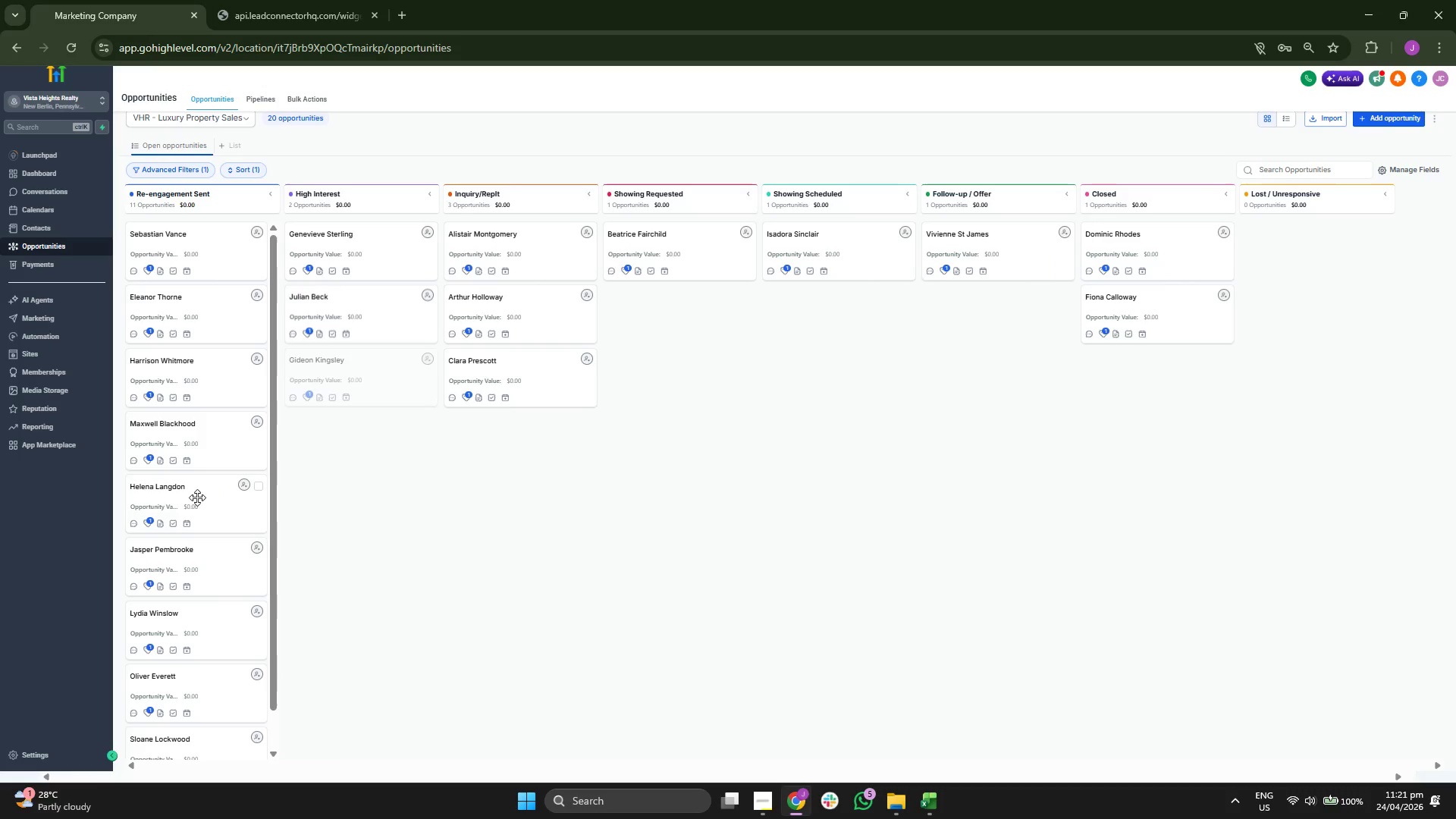 
left_click_drag(start_coordinate=[194, 497], to_coordinate=[380, 394])
 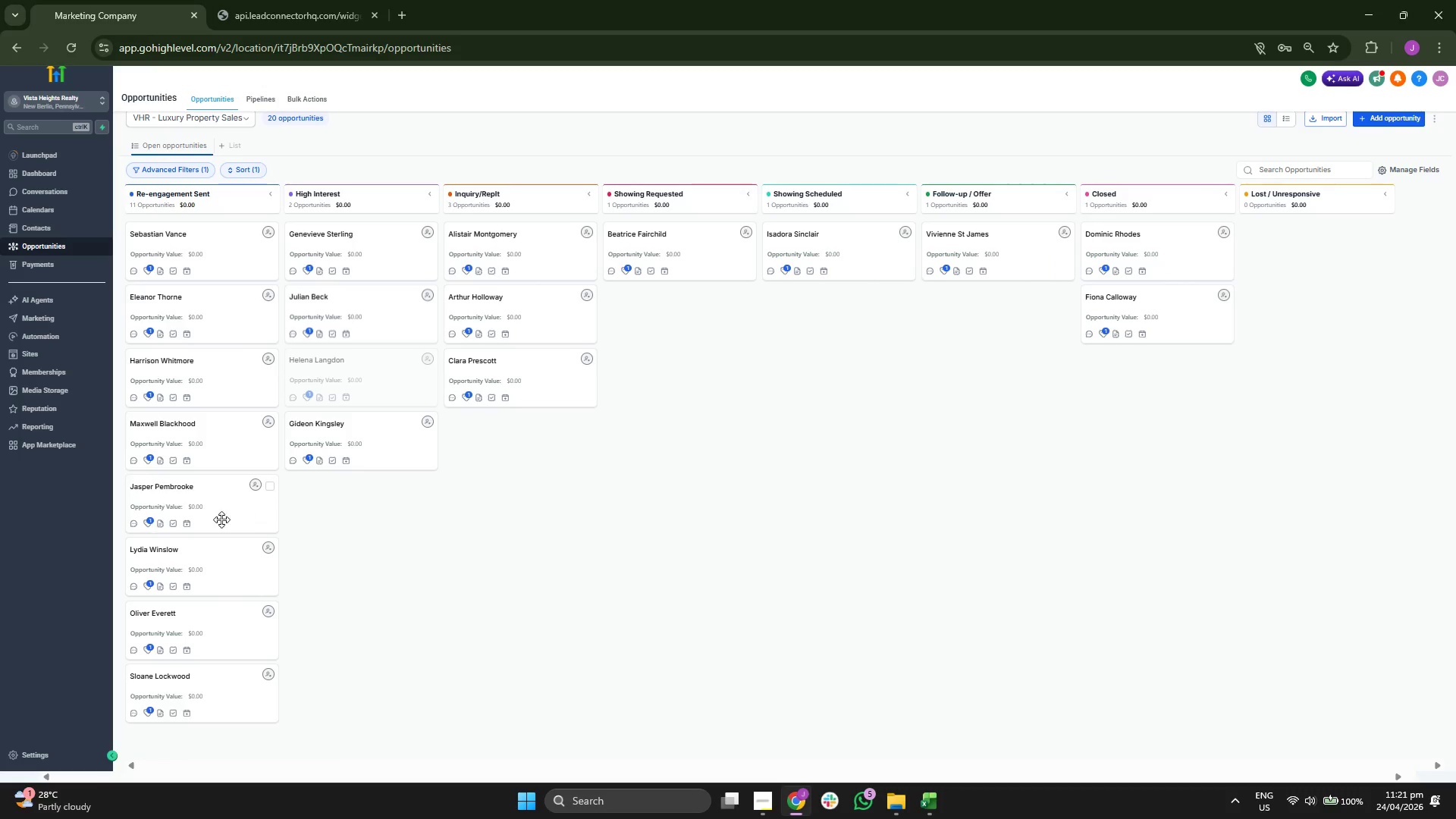 
left_click_drag(start_coordinate=[208, 521], to_coordinate=[341, 482])
 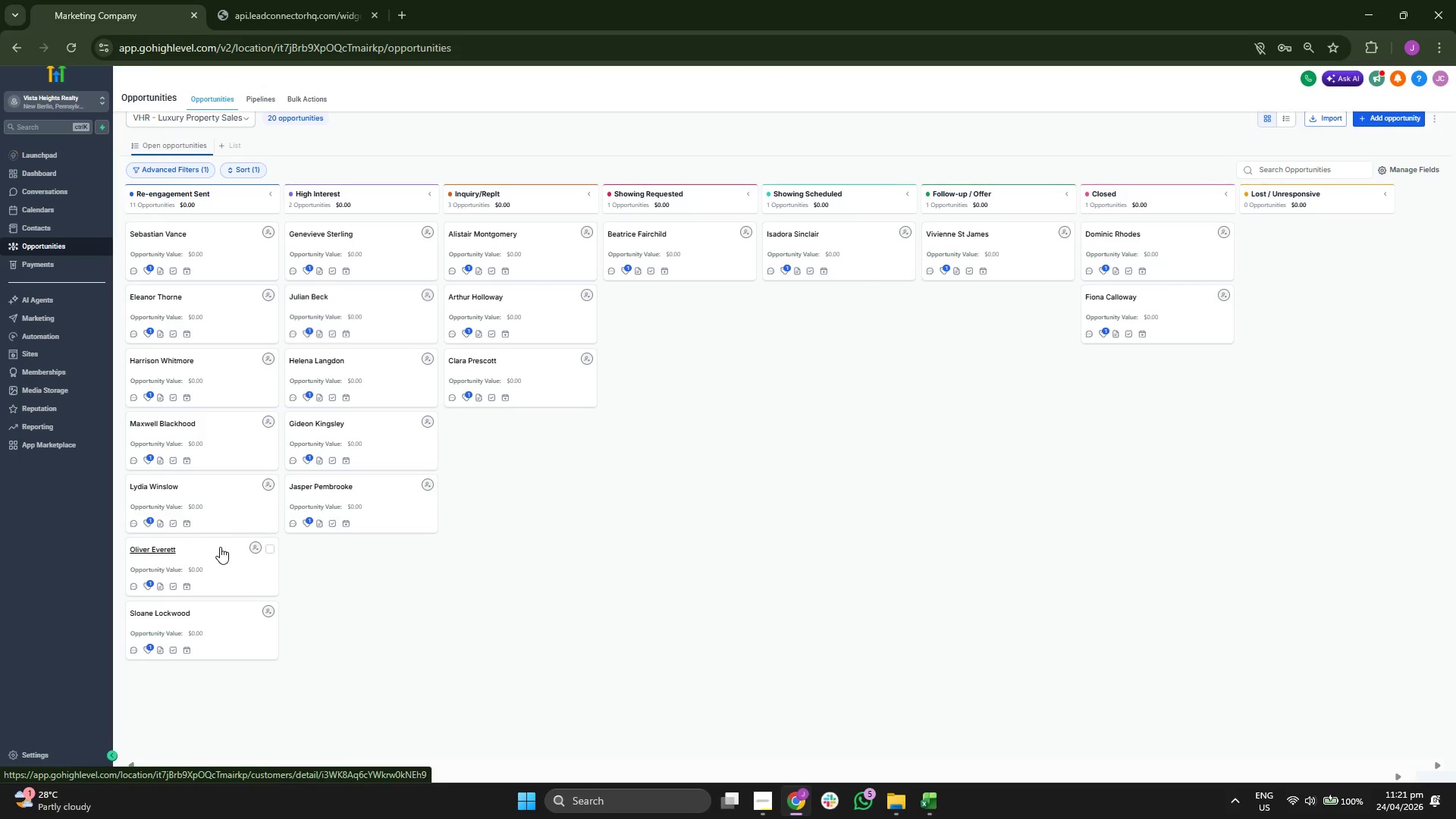 
left_click_drag(start_coordinate=[218, 560], to_coordinate=[853, 318])
 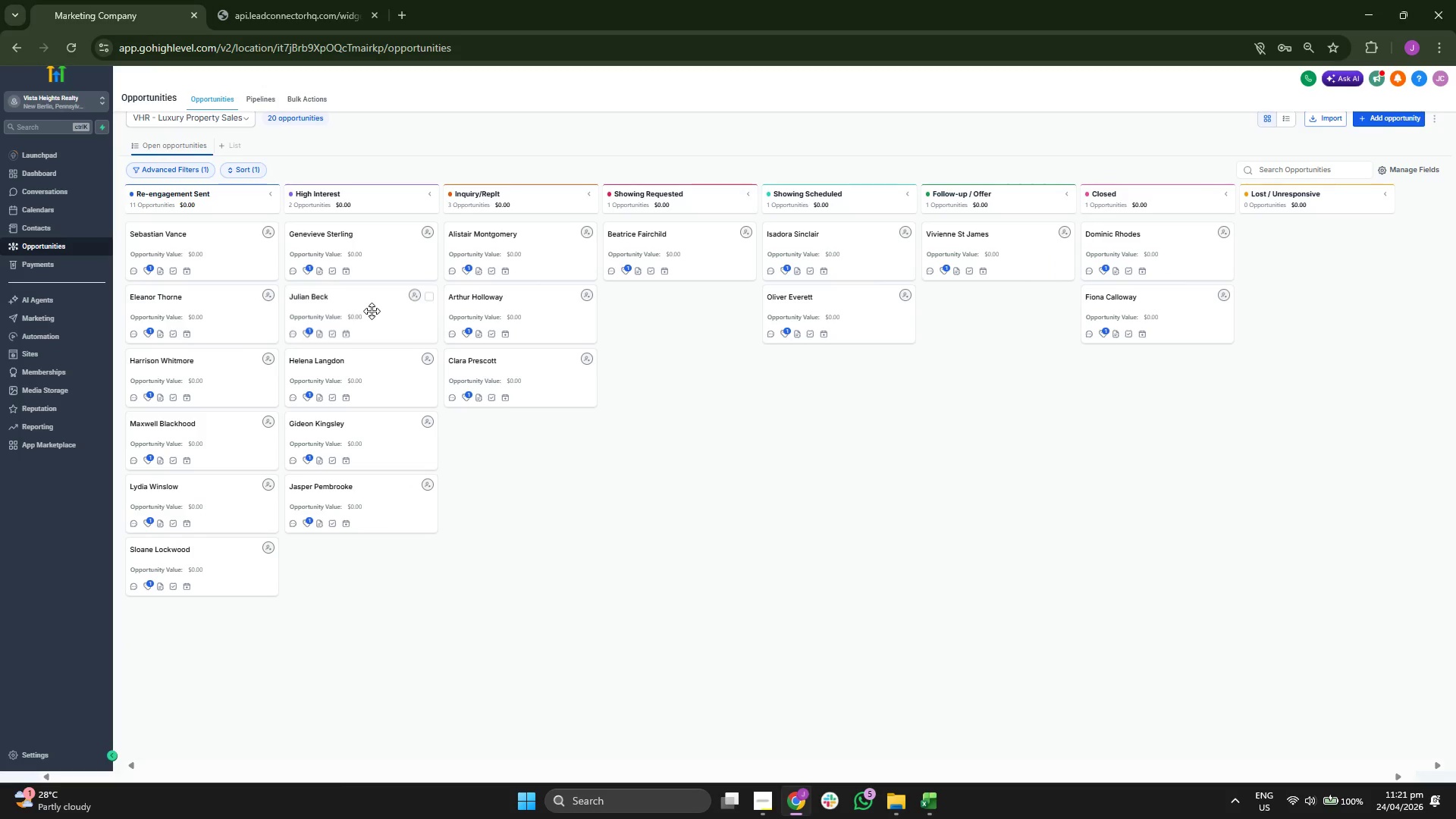 
left_click([64, 172])
 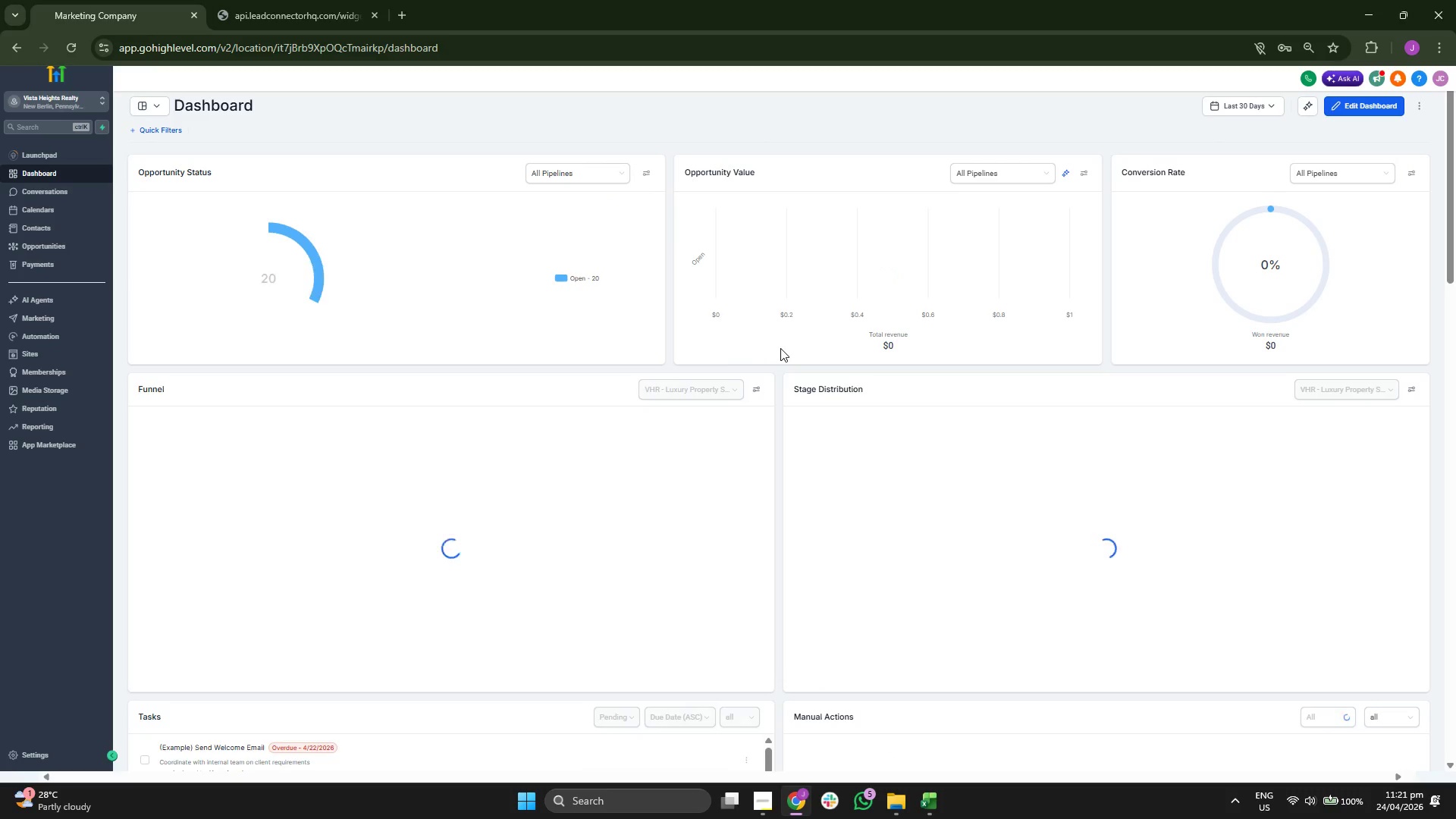 
wait(6.78)
 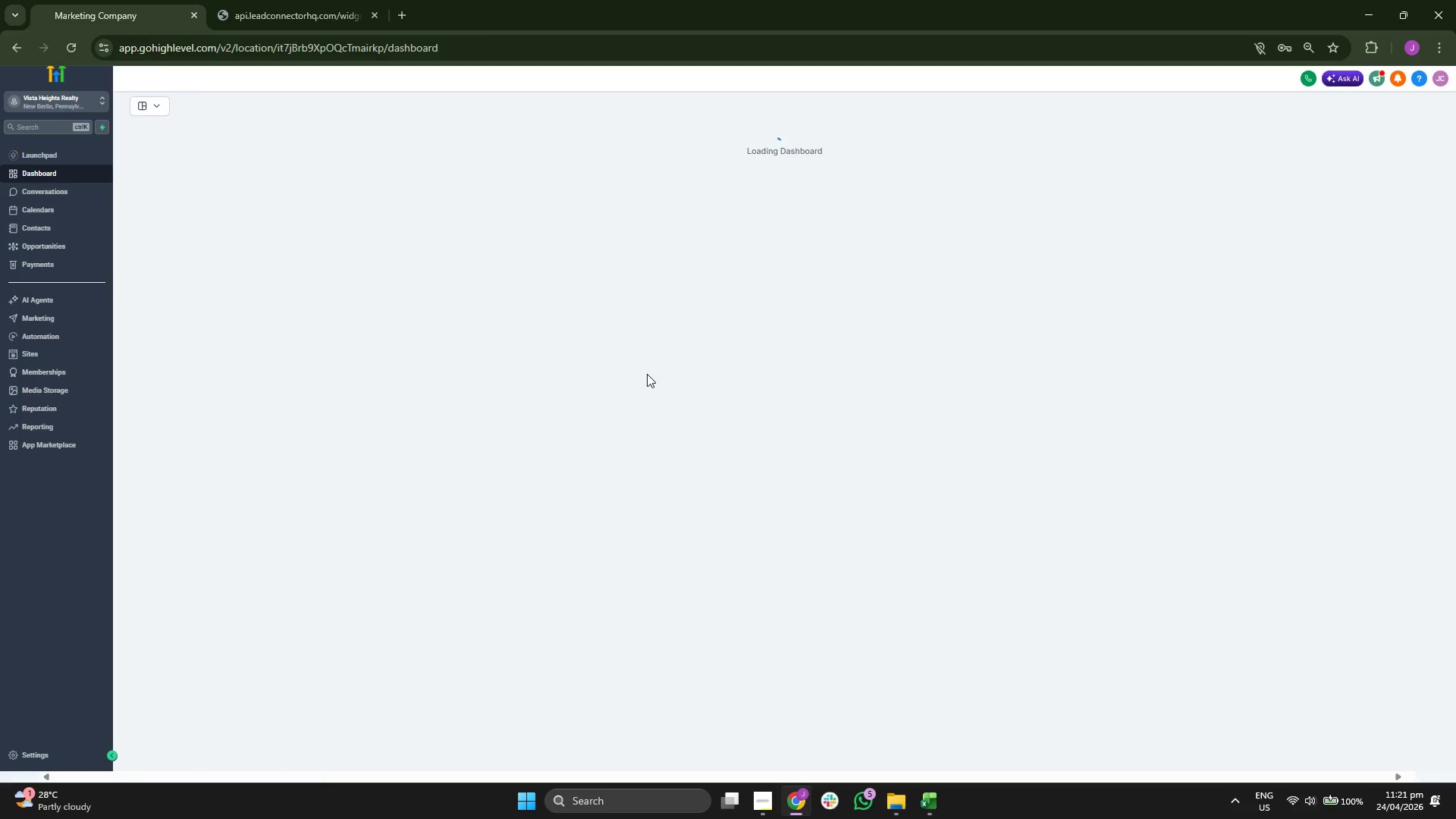 
scroll: coordinate [780, 349], scroll_direction: down, amount: 8.0
 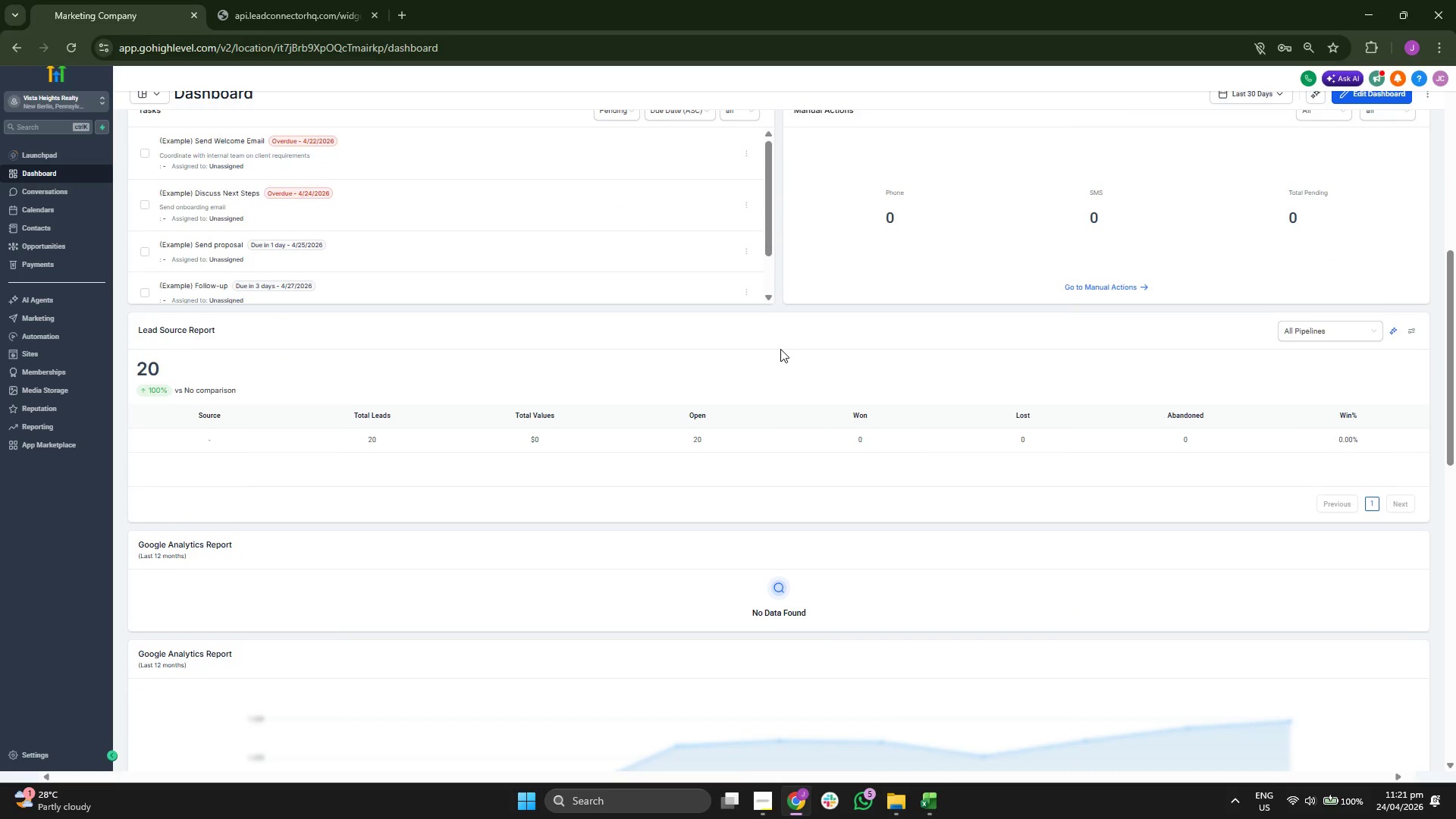 
scroll: coordinate [780, 349], scroll_direction: up, amount: 9.0
 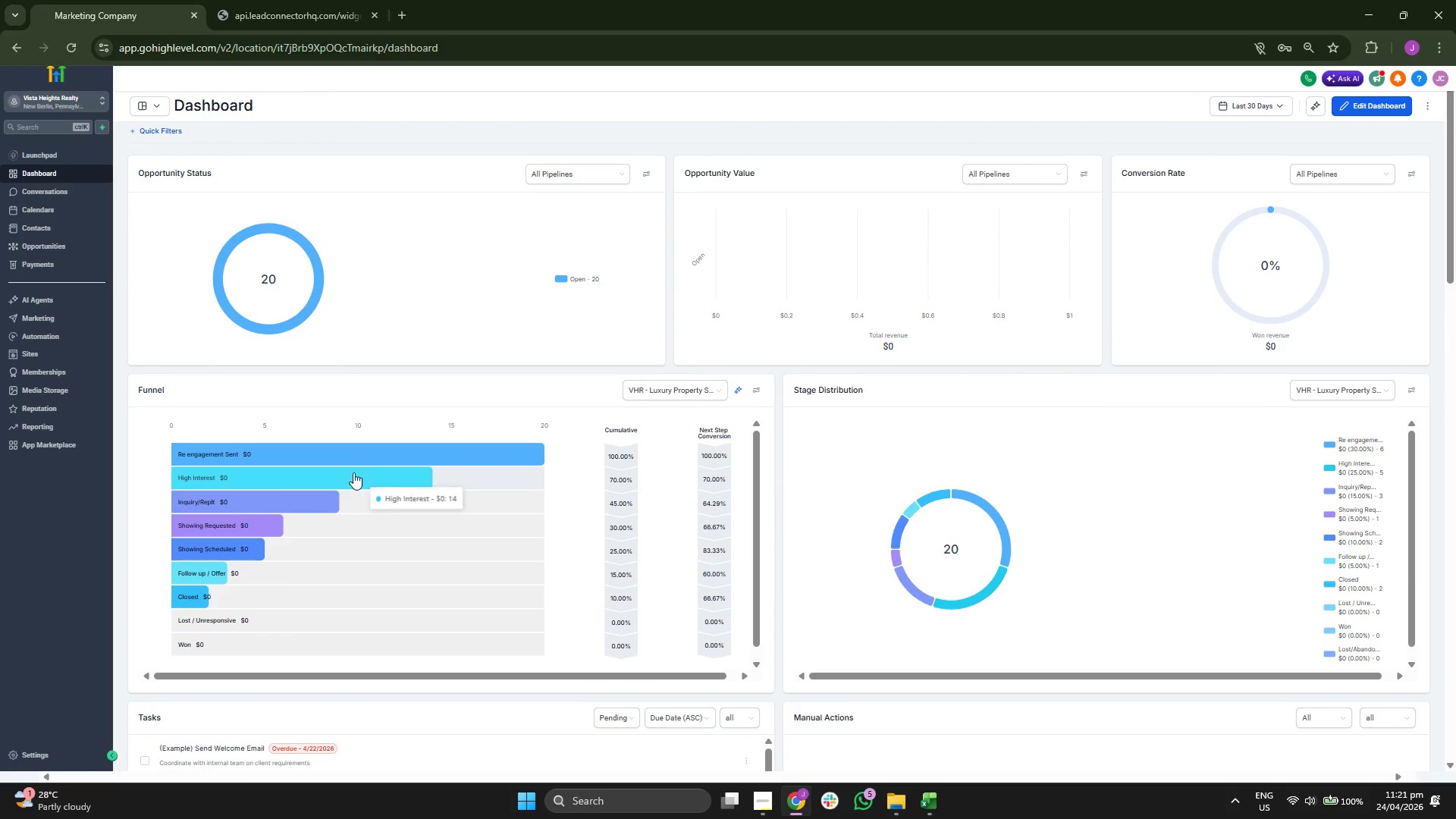 
scroll: coordinate [830, 489], scroll_direction: down, amount: 2.0
 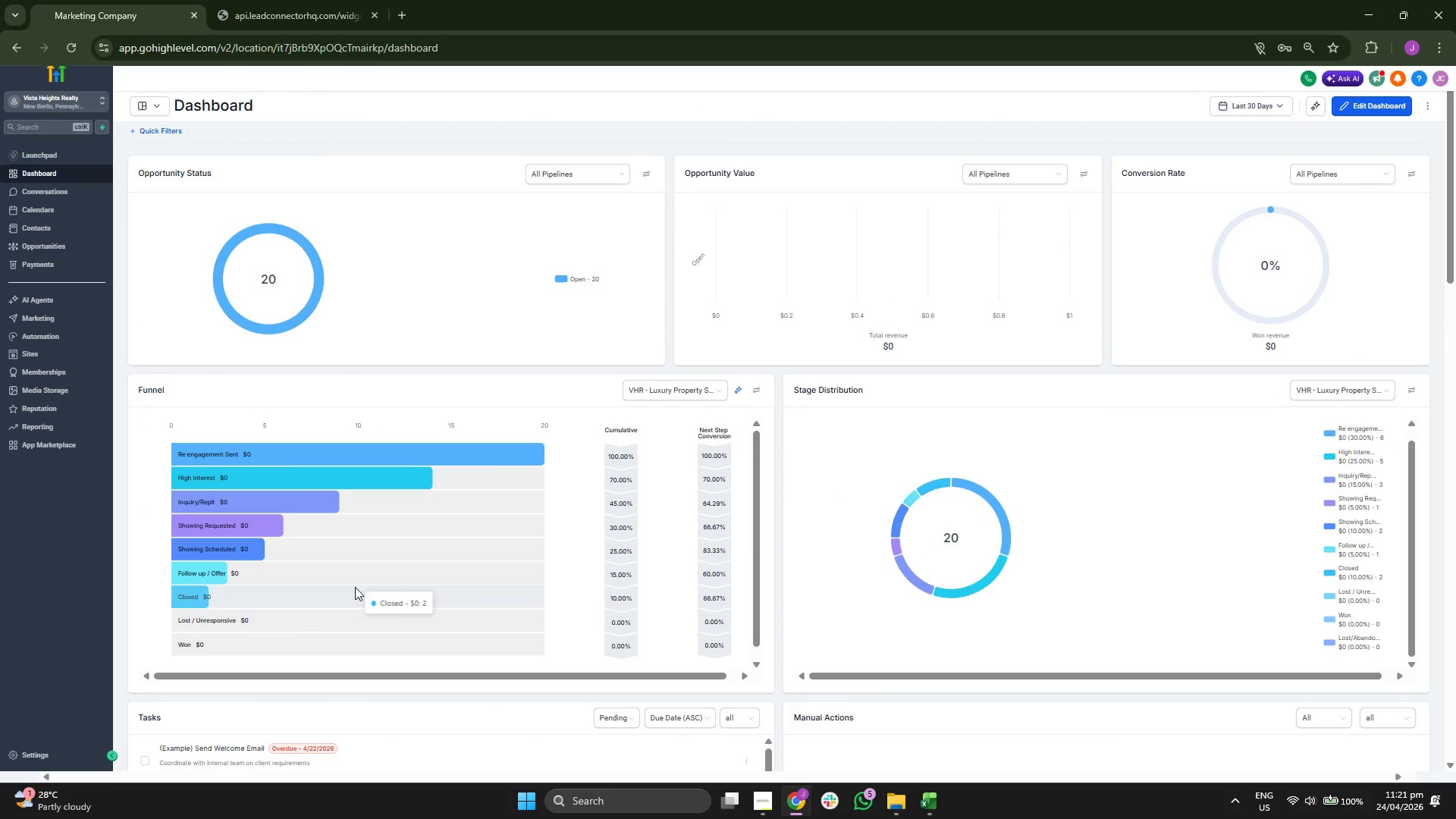 
scroll: coordinate [836, 526], scroll_direction: up, amount: 2.0
 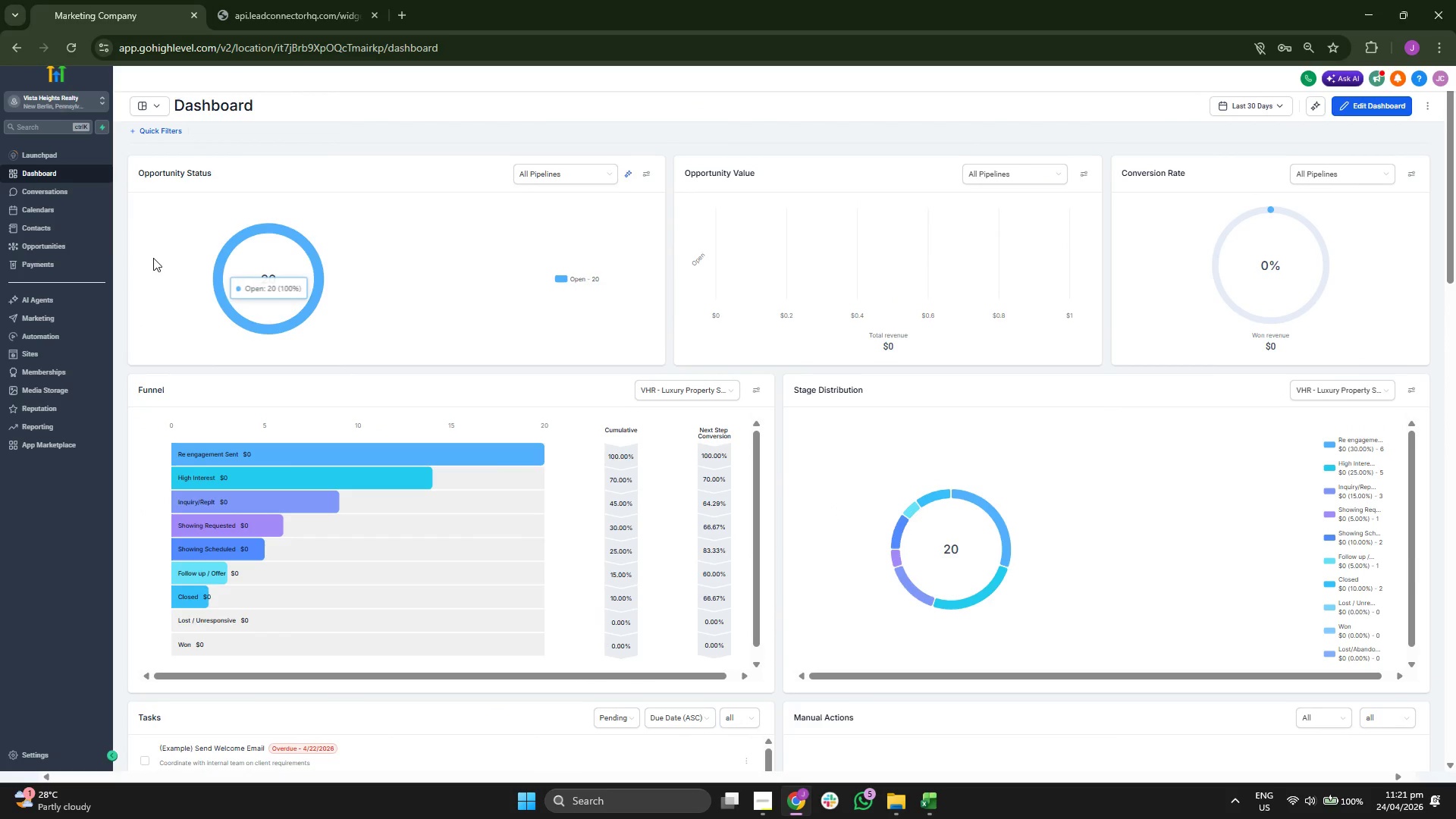 
left_click([69, 236])
 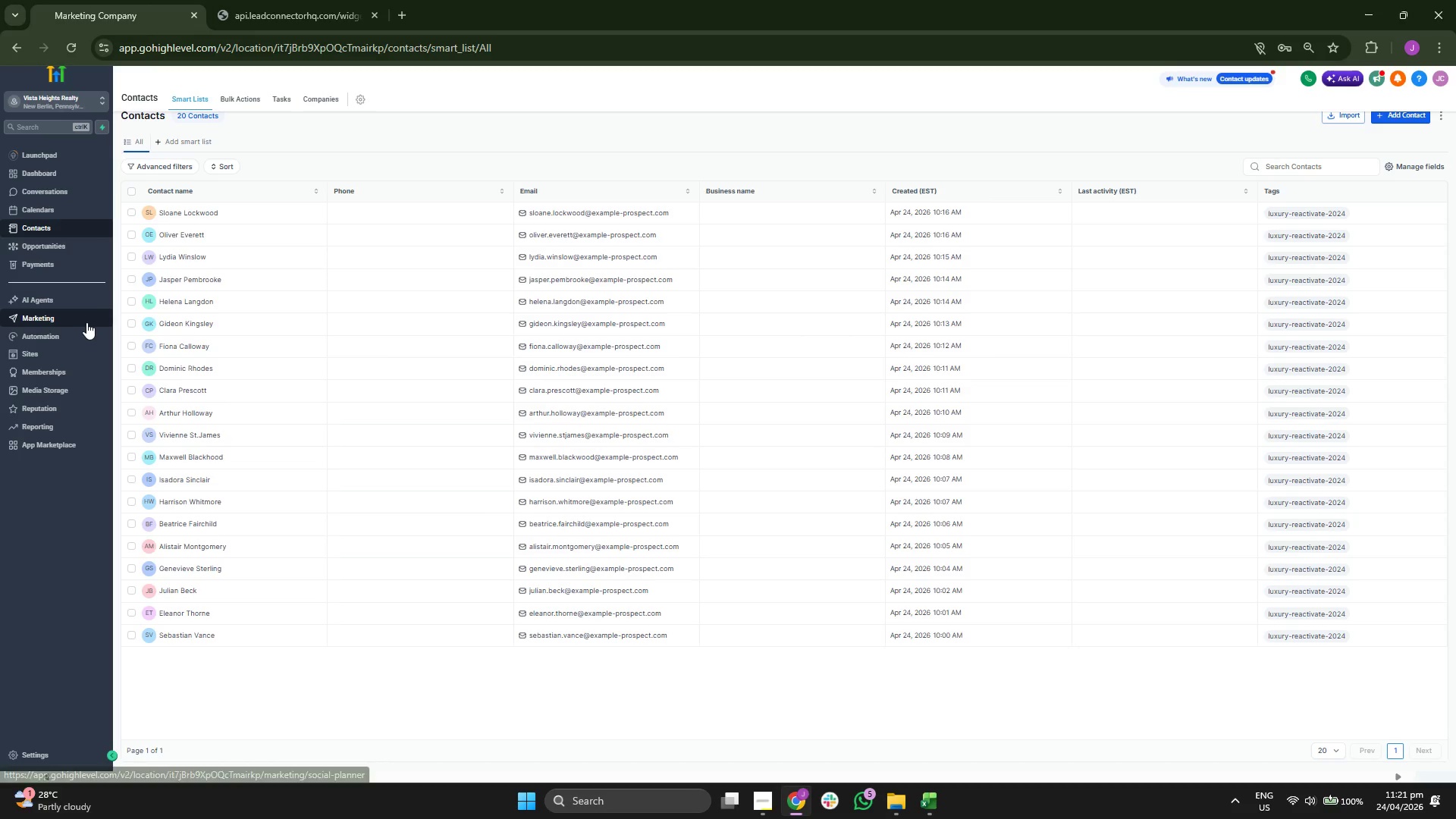 
wait(7.5)
 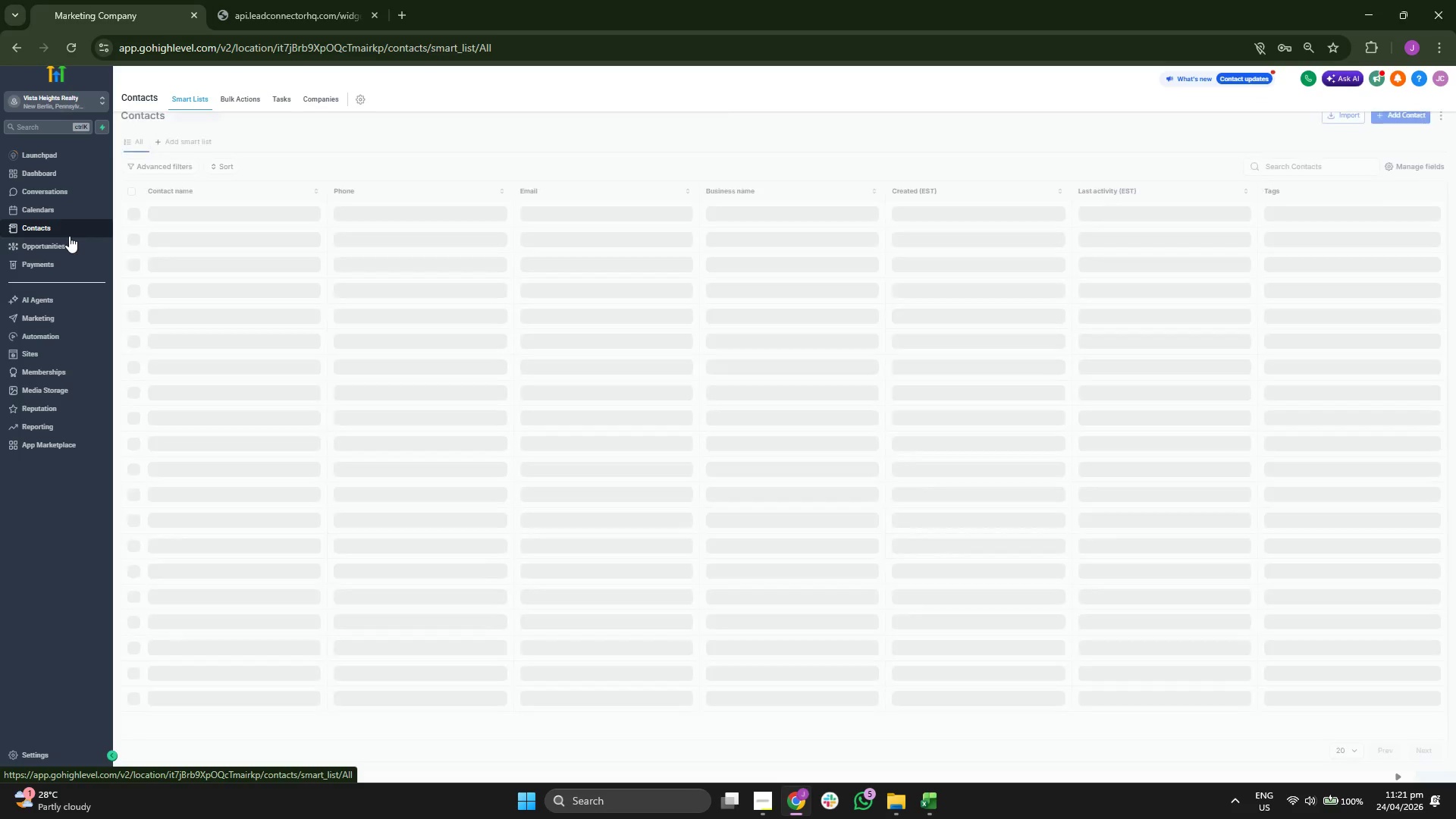 
left_click([86, 322])
 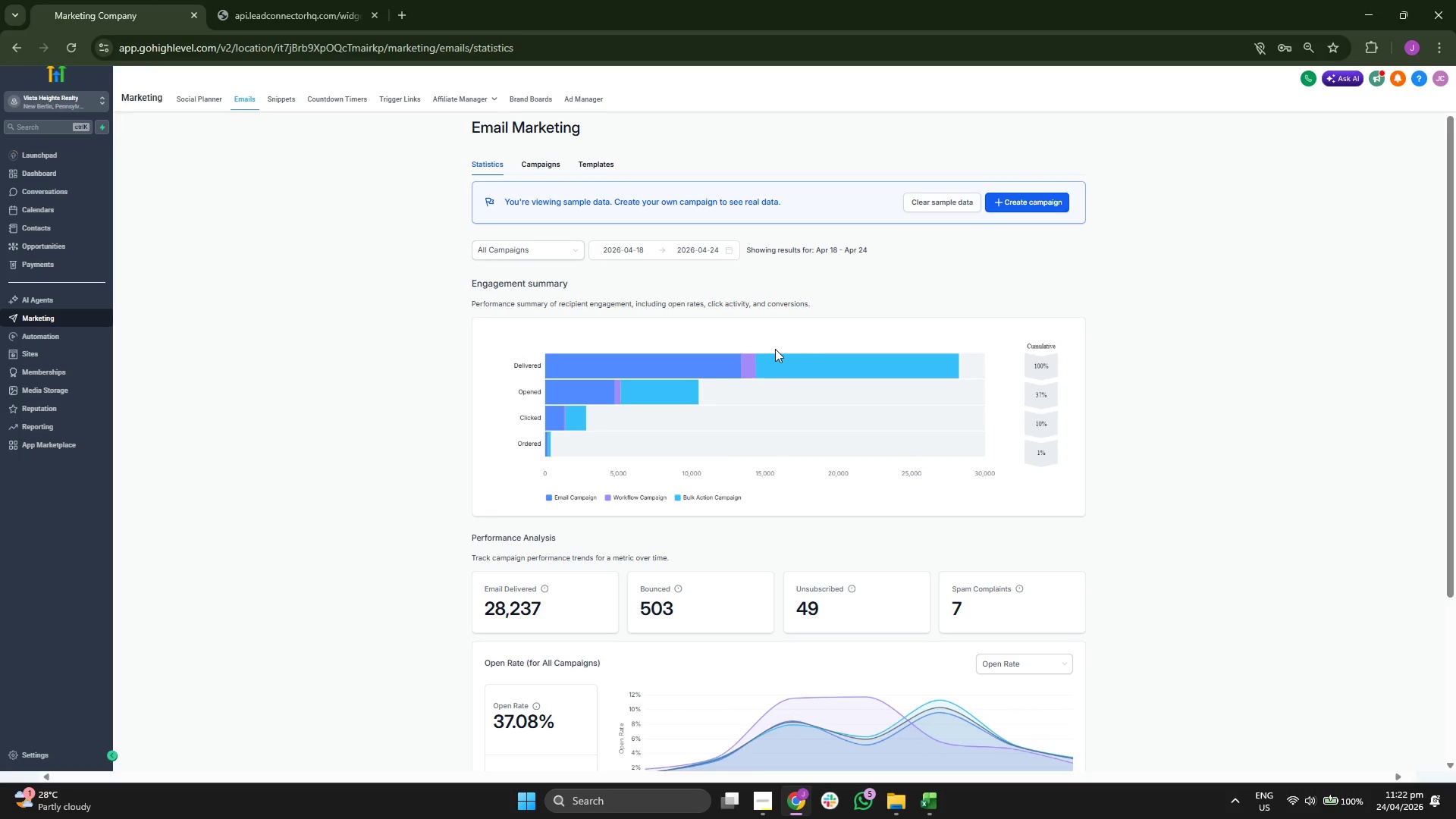 
wait(21.8)
 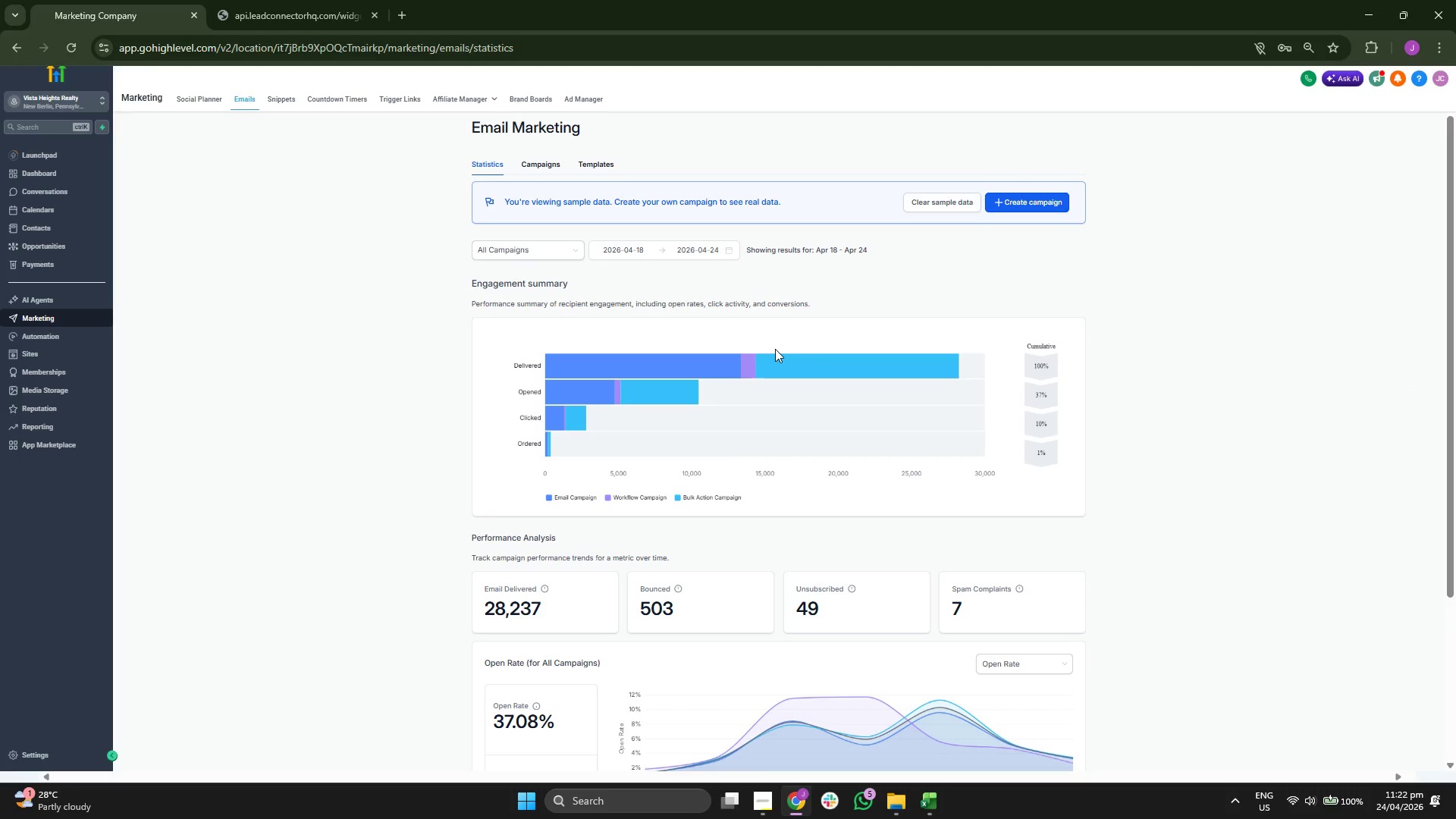 
left_click([397, 102])
 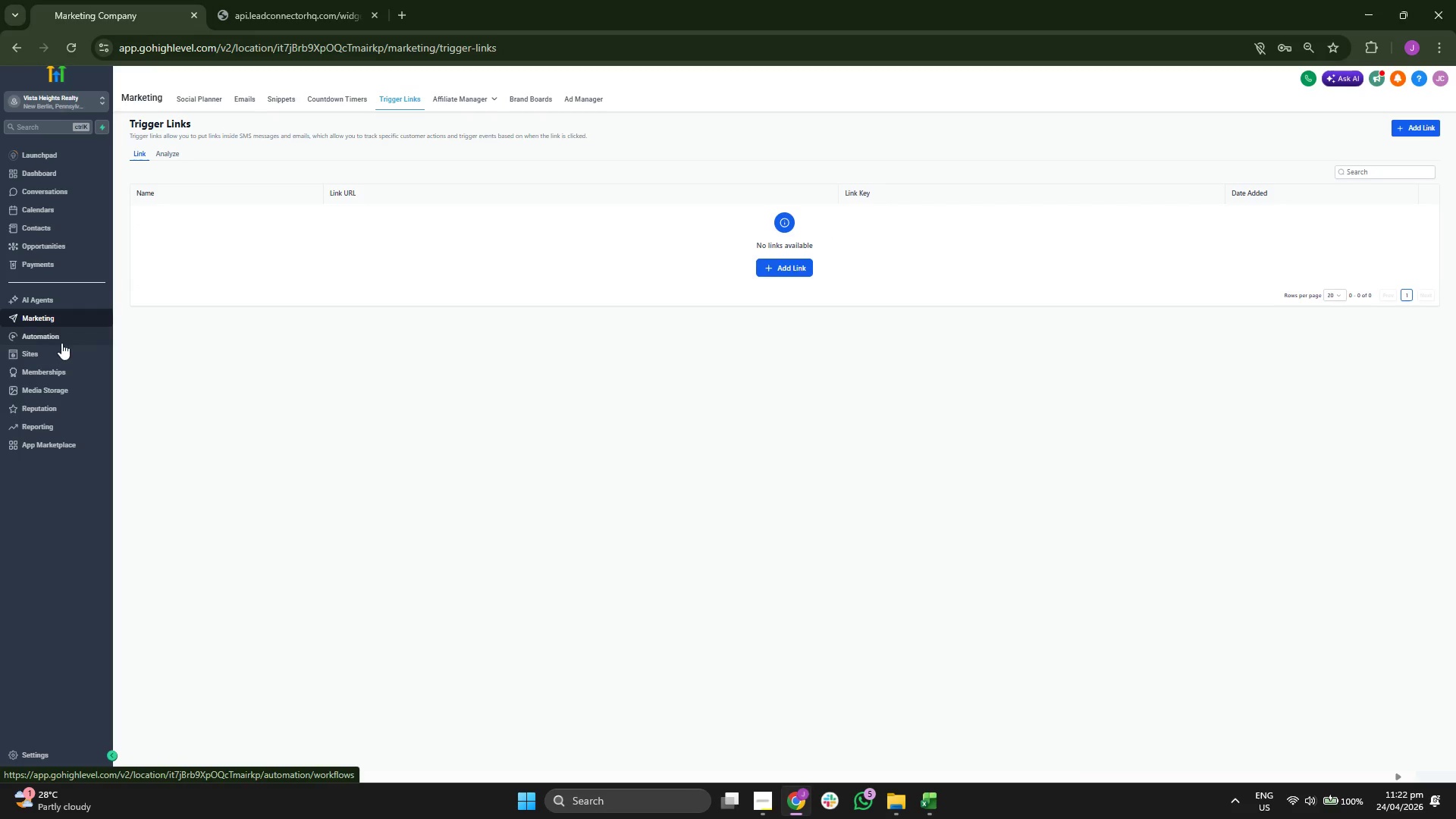 
left_click([64, 751])
 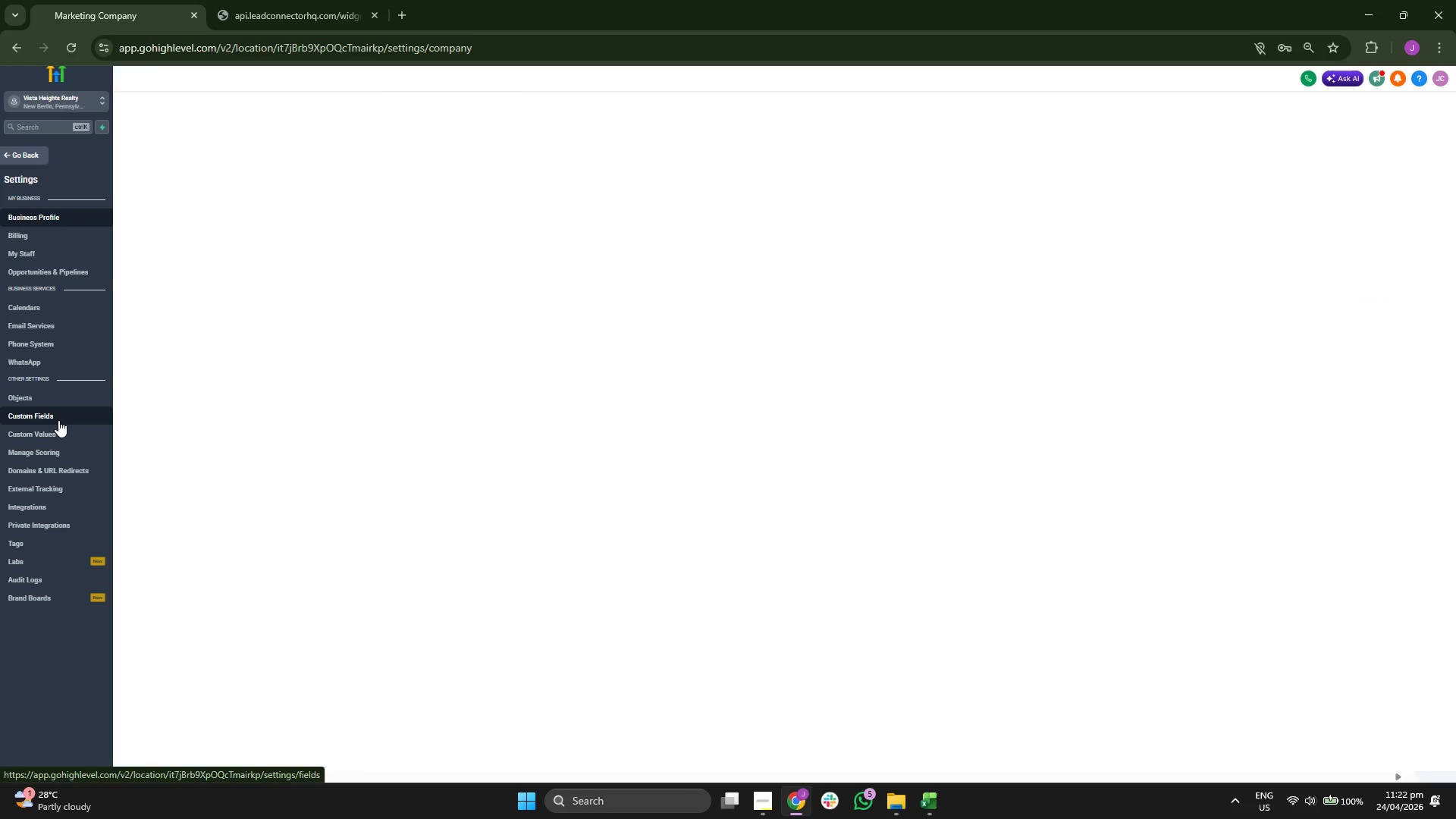 
left_click([58, 431])
 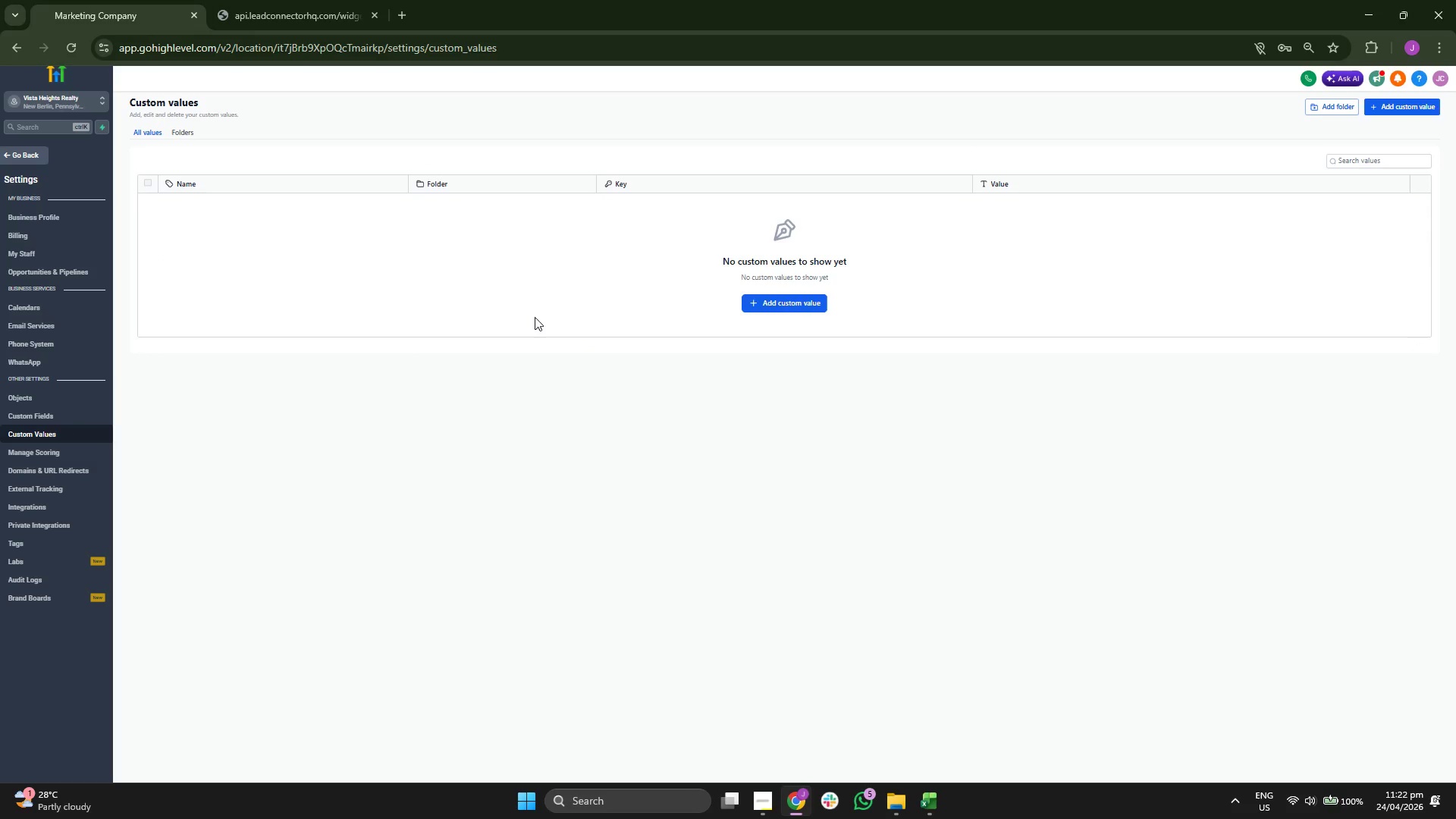 
left_click([774, 297])
 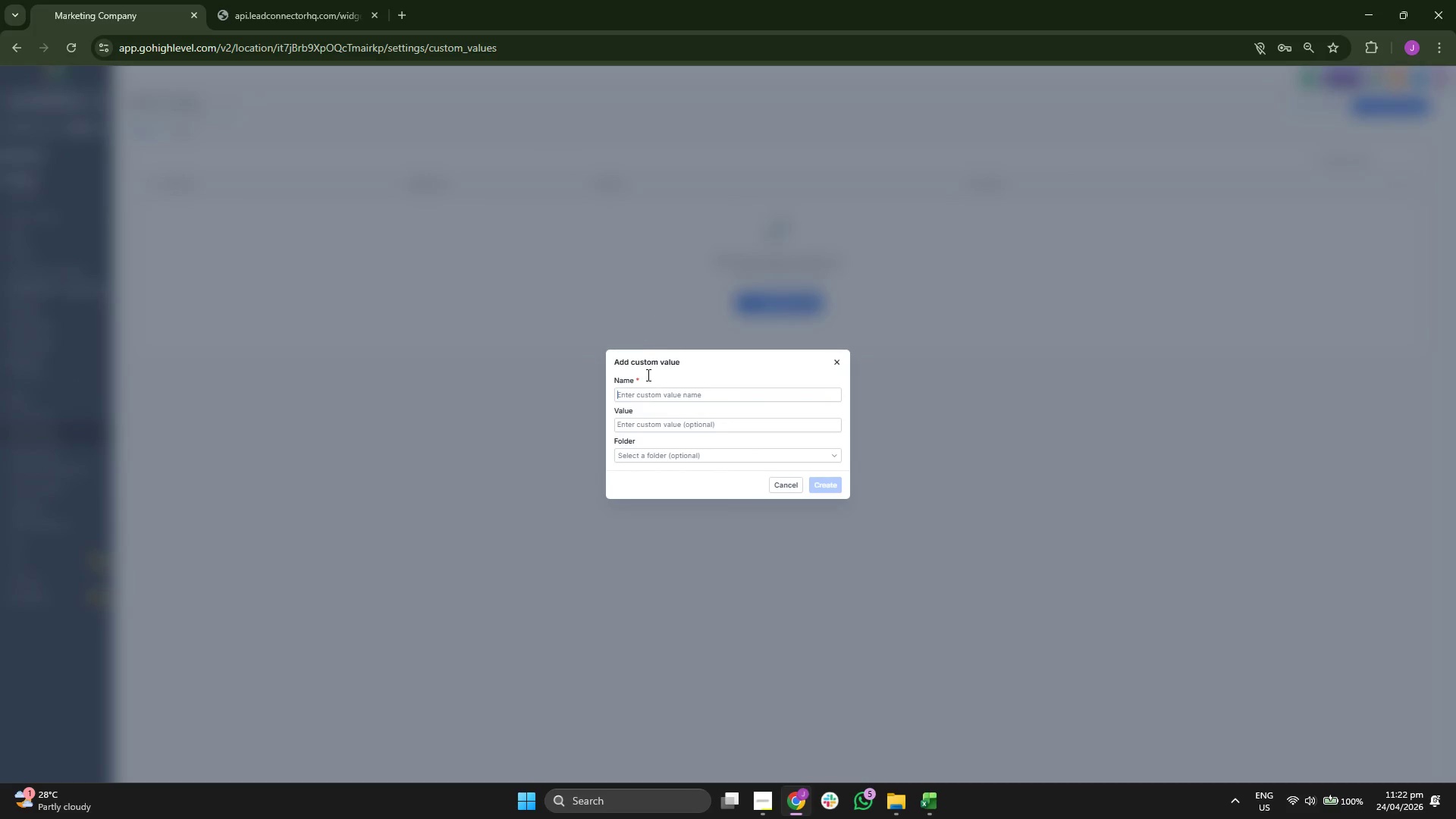 
type(View Off-MaM)
key(Backspace)
type(rket Propetuy)
key(Backspace)
key(Backspace)
type(y M)
key(Backspace)
type(Details)
 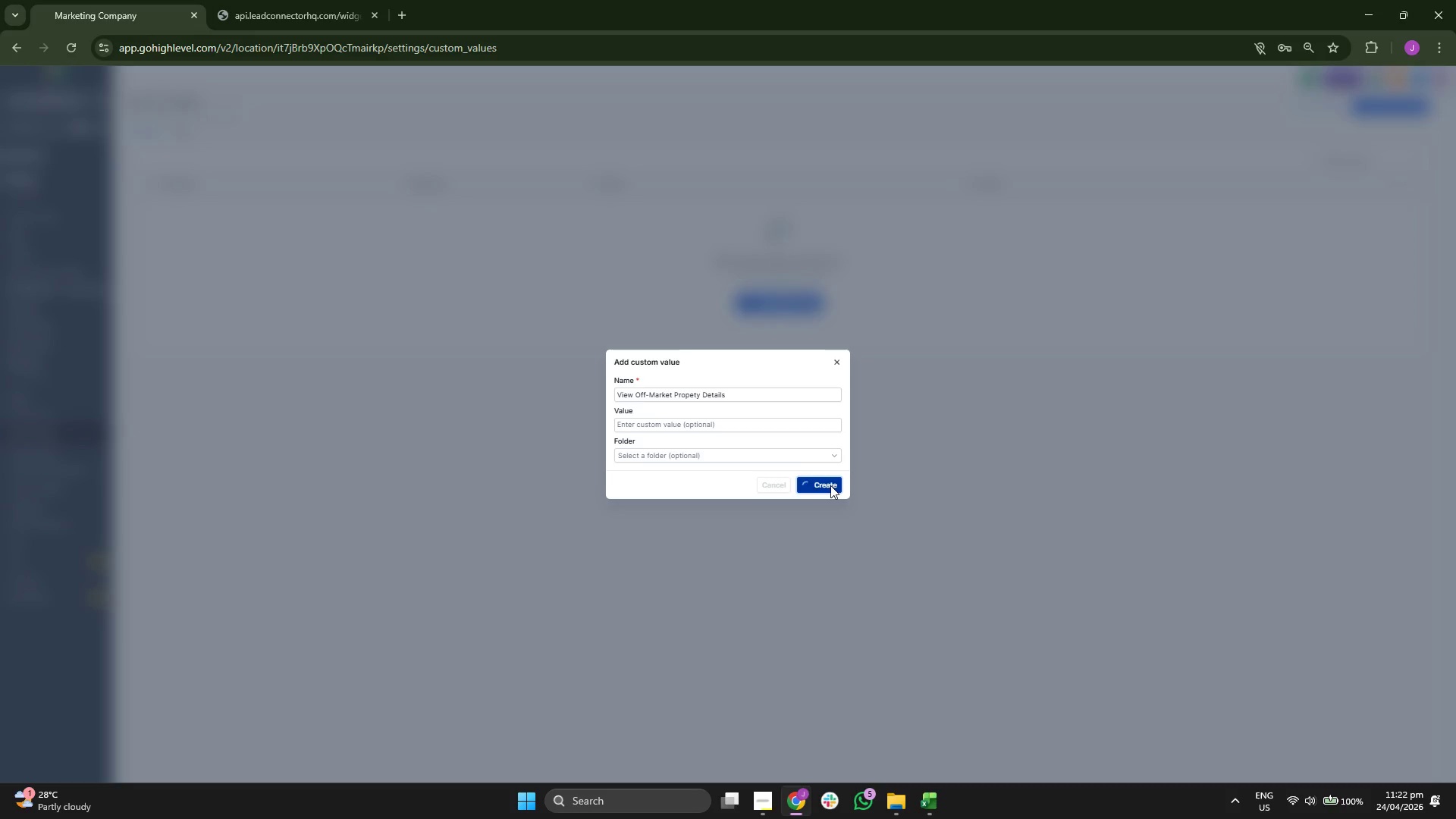 
wait(10.42)
 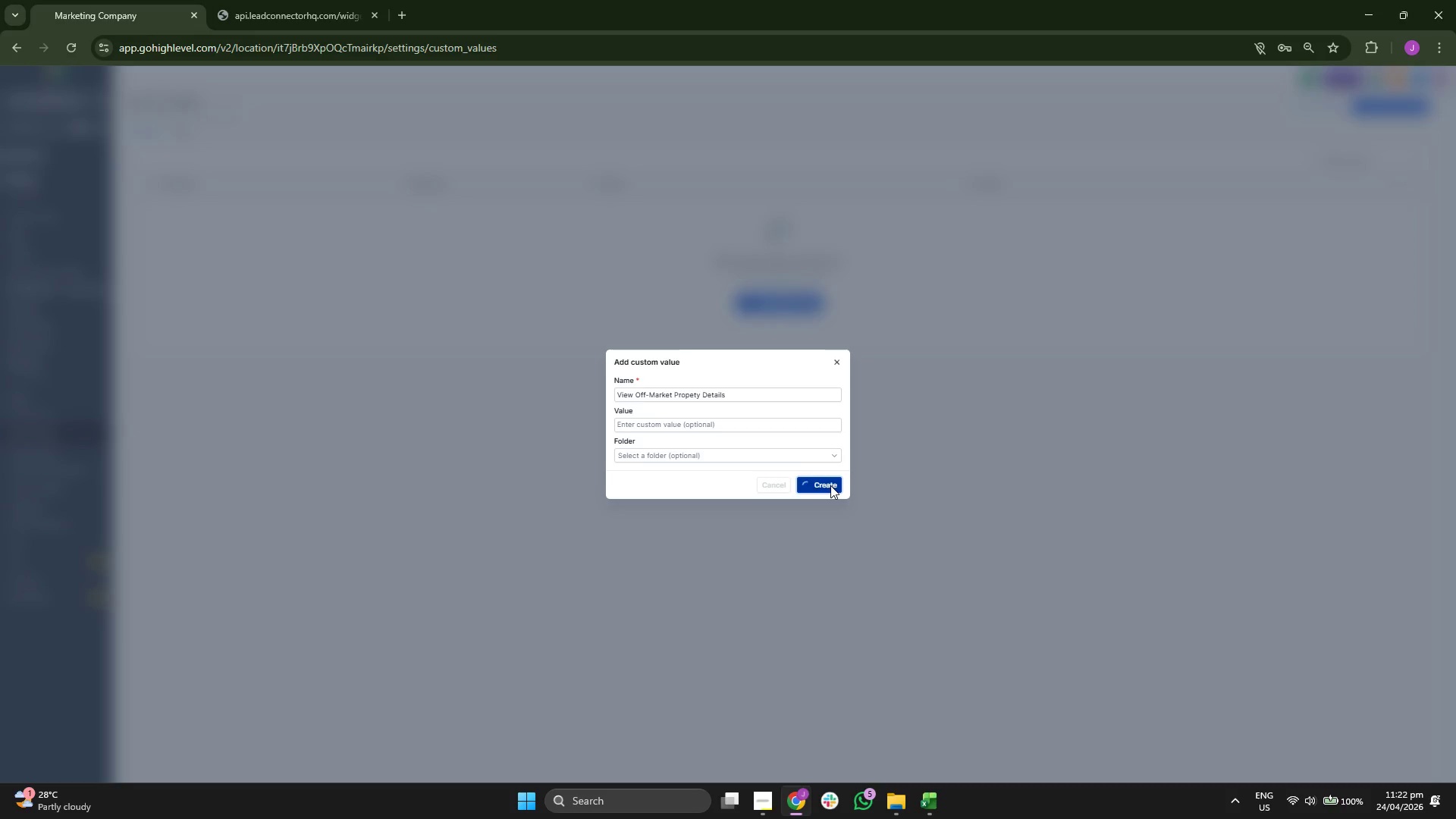 
left_click([787, 266])
 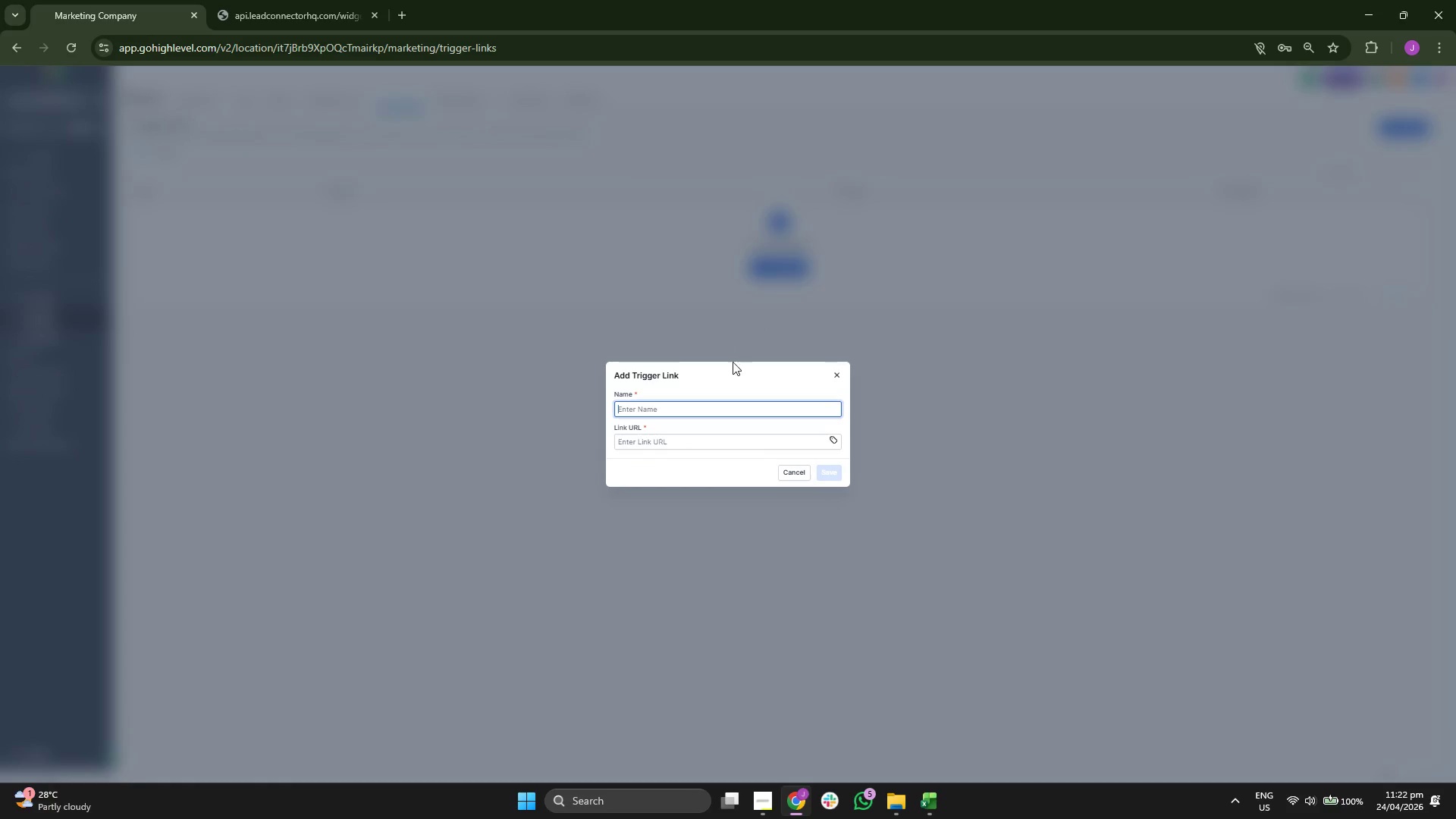 
type(View OF)
key(Backspace)
type(ff-Market Property Details)
 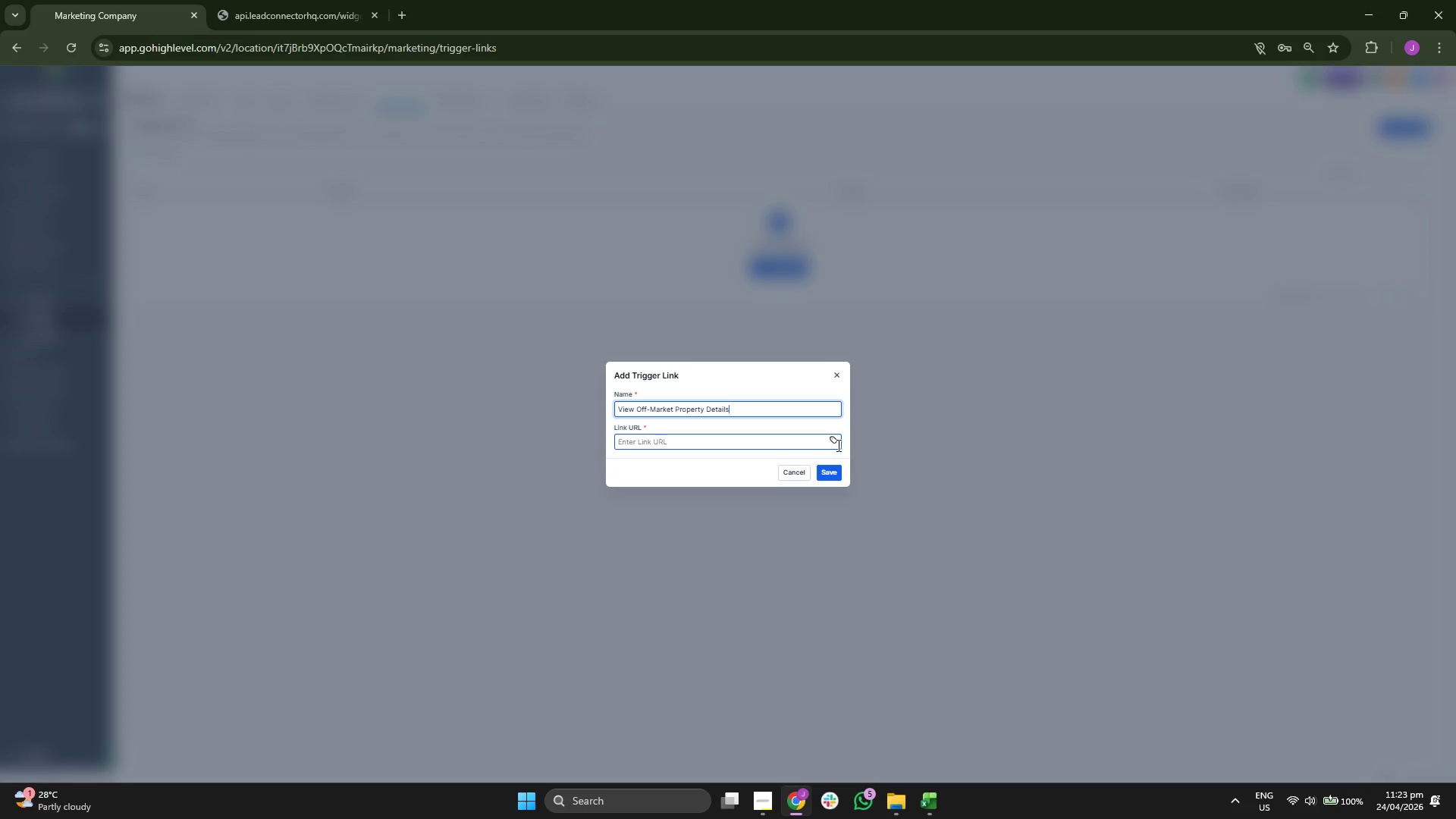 
double_click([834, 441])
 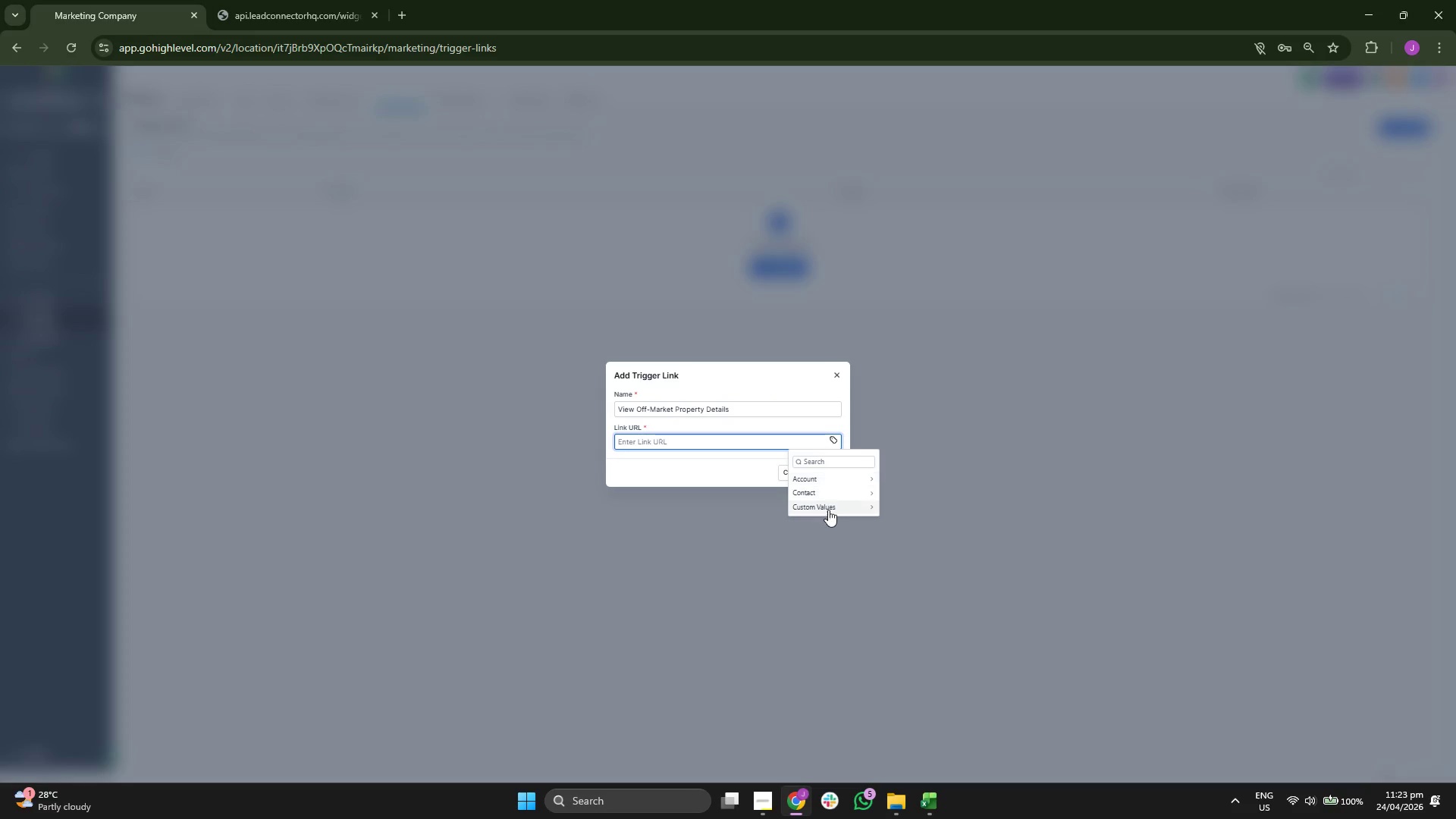 
left_click([828, 506])
 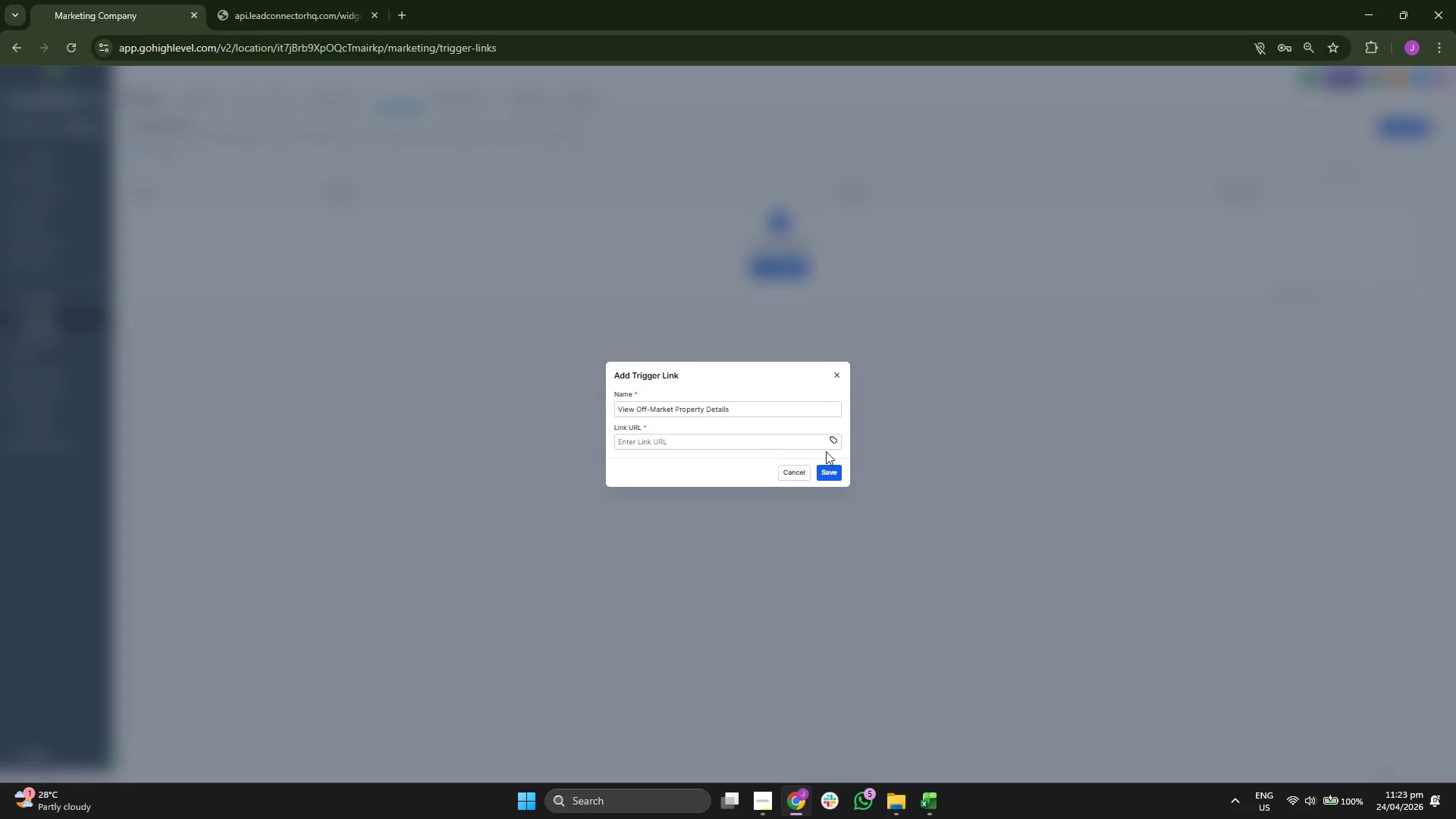 
left_click([832, 441])
 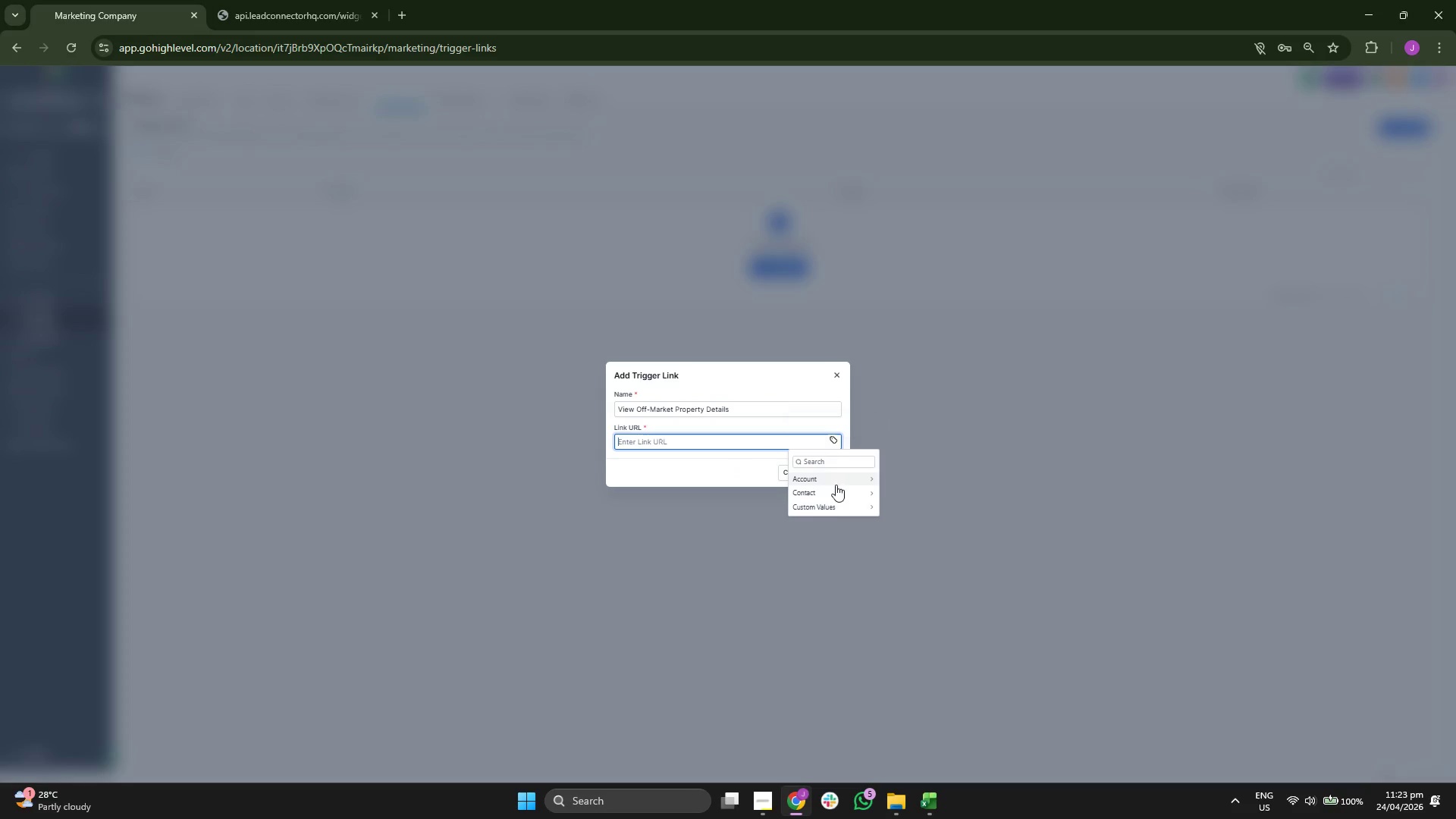 
left_click([835, 505])
 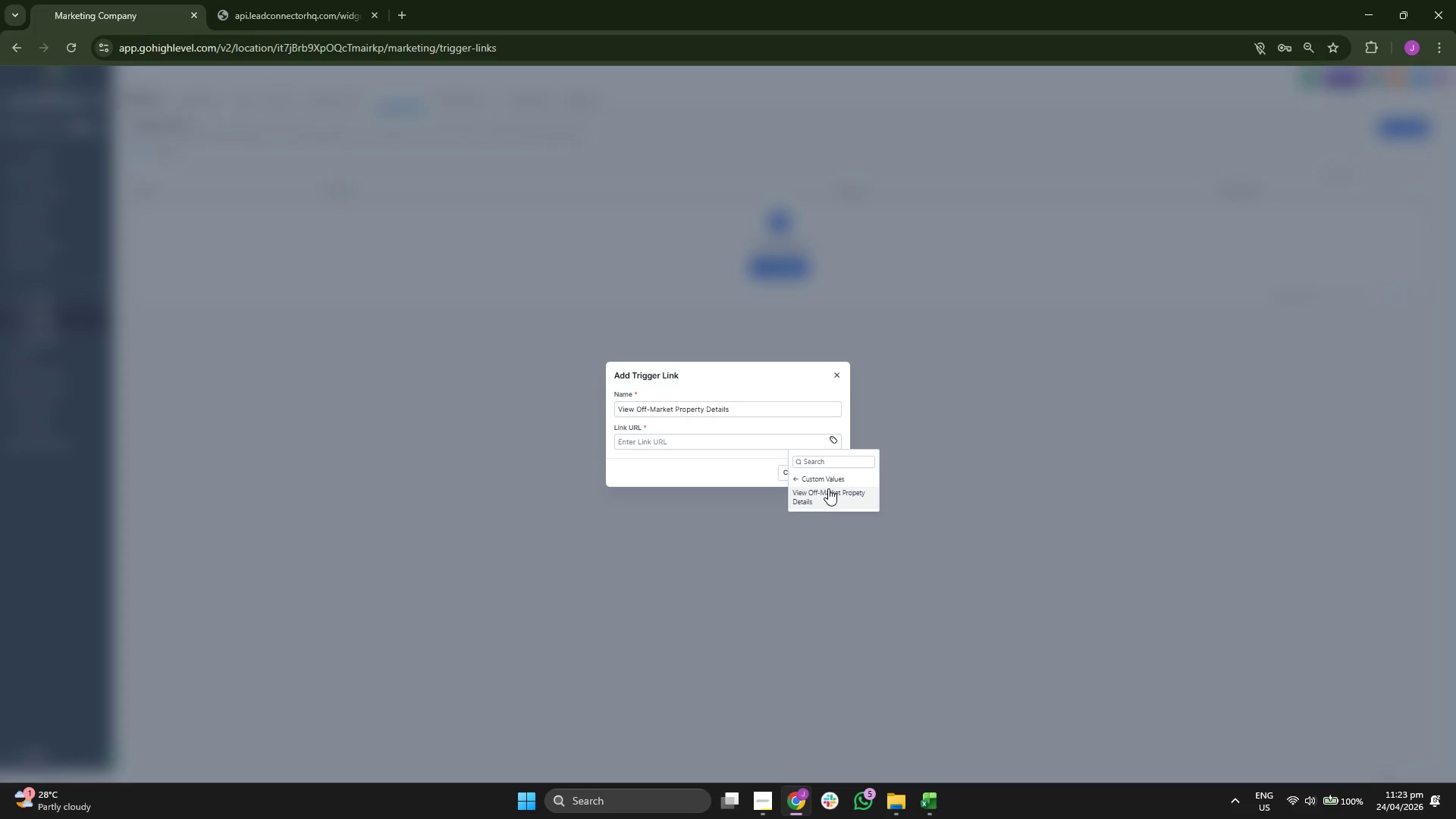 
left_click([830, 497])
 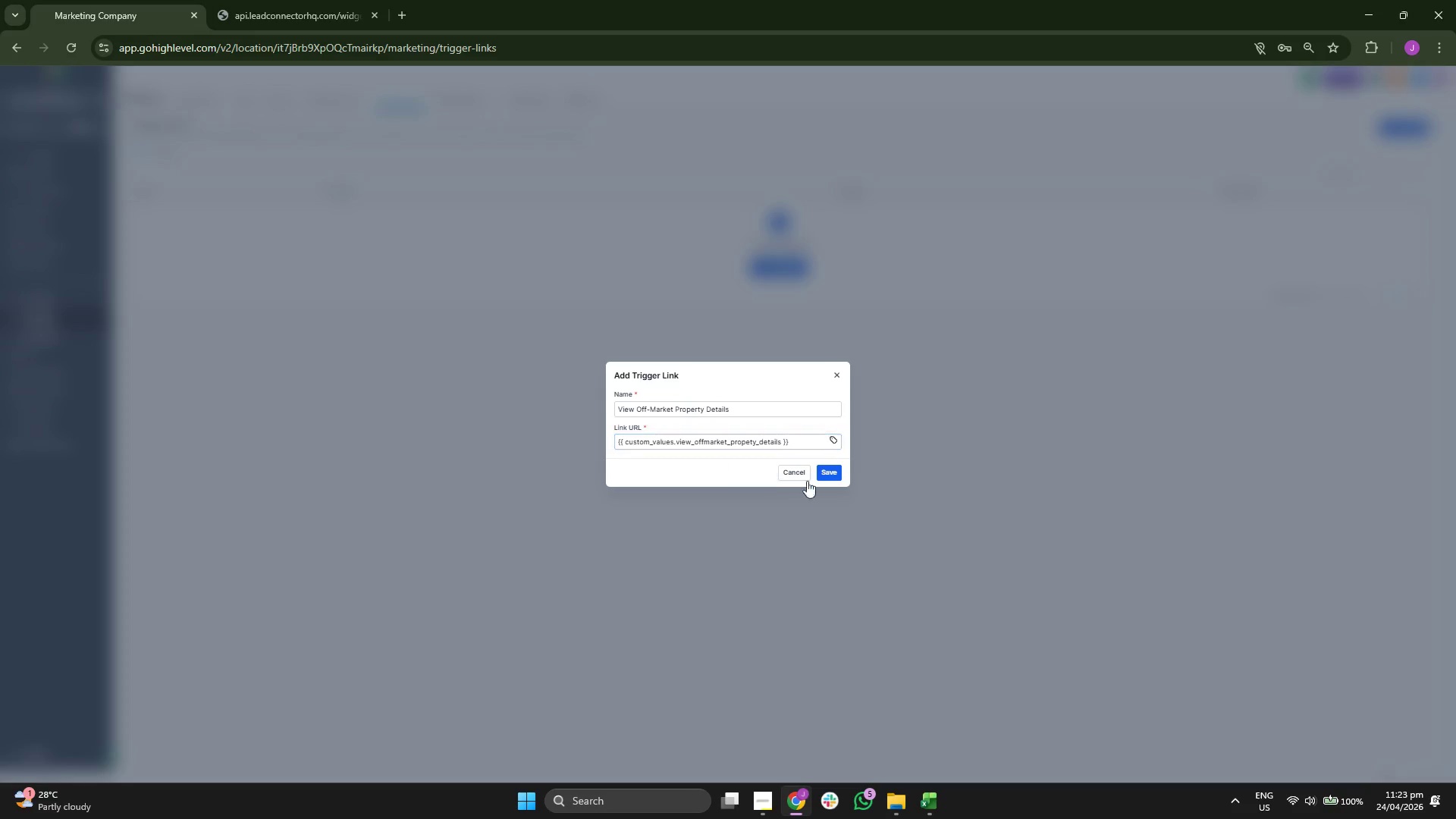 
double_click([842, 476])
 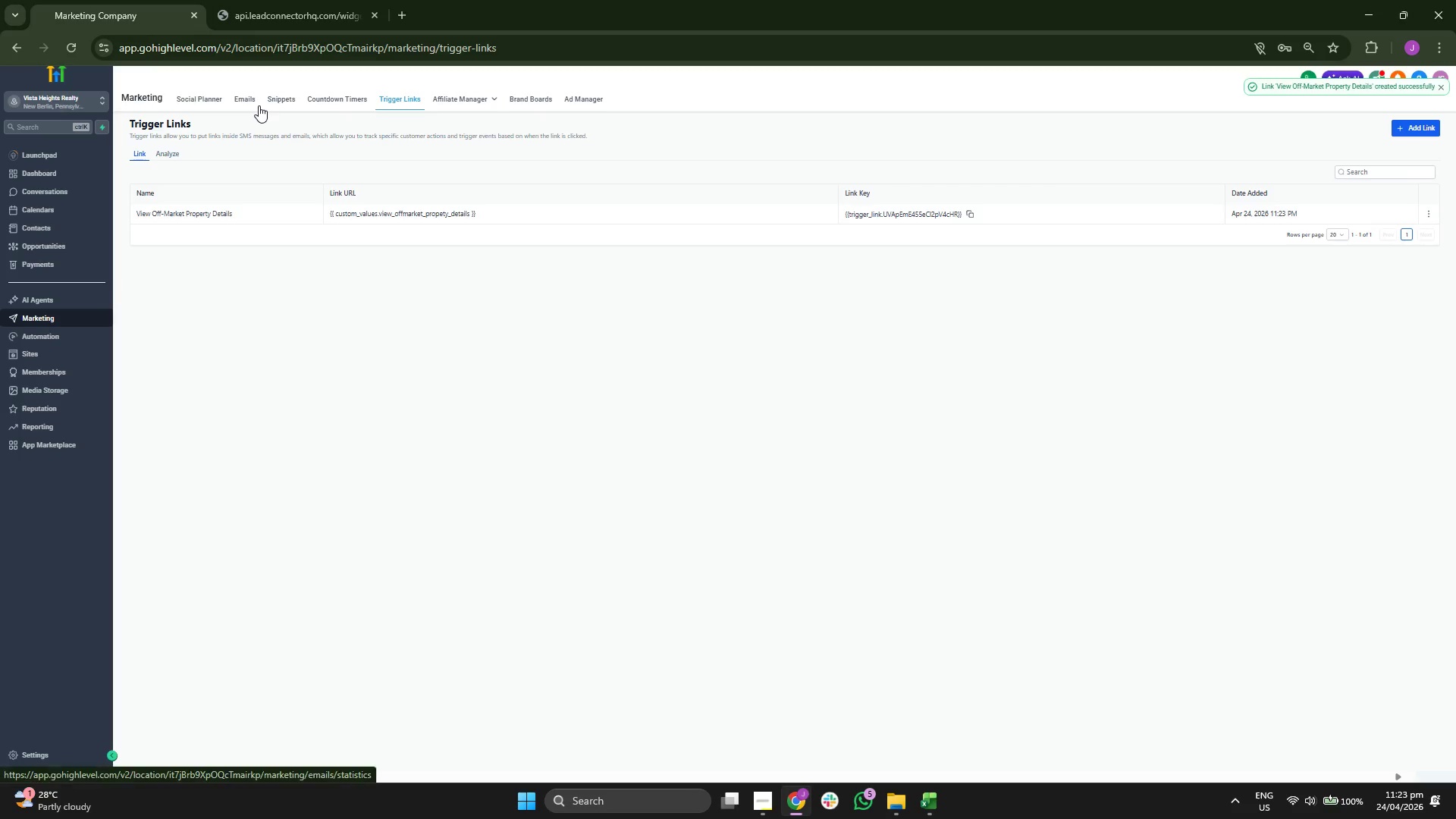 
wait(10.69)
 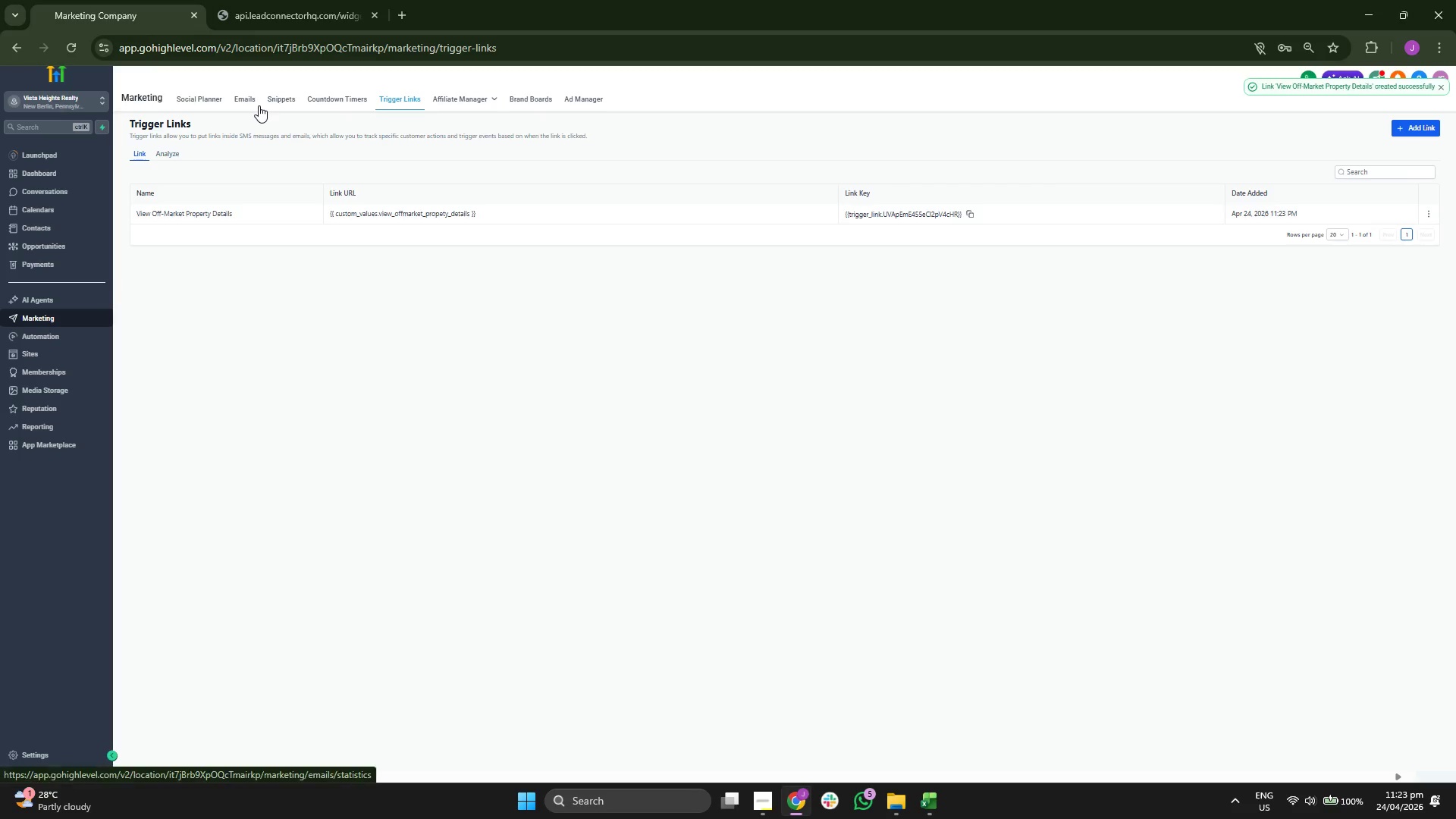 
scroll: coordinate [463, 267], scroll_direction: down, amount: 3.0
 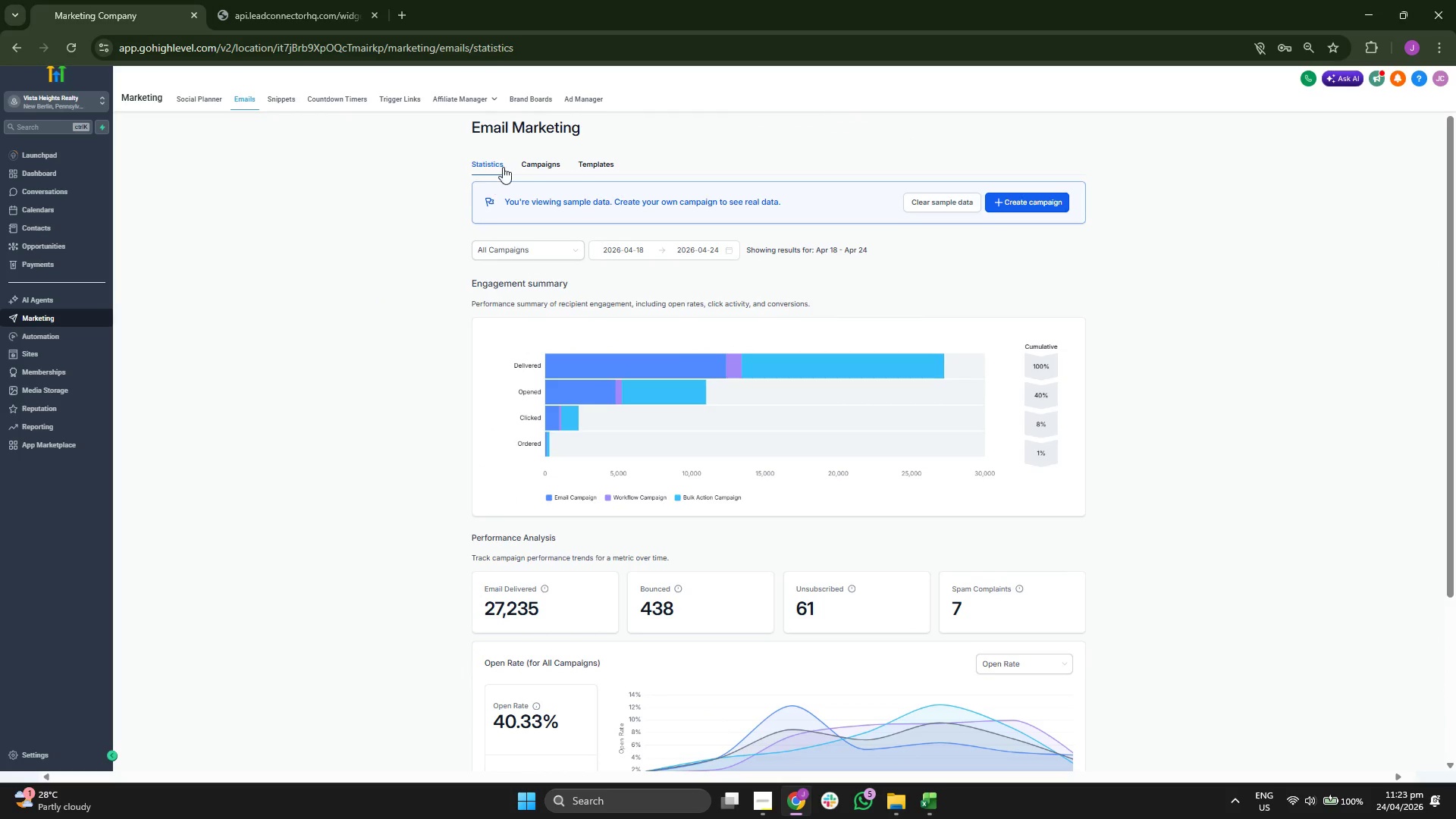 
mouse_move([542, 165])
 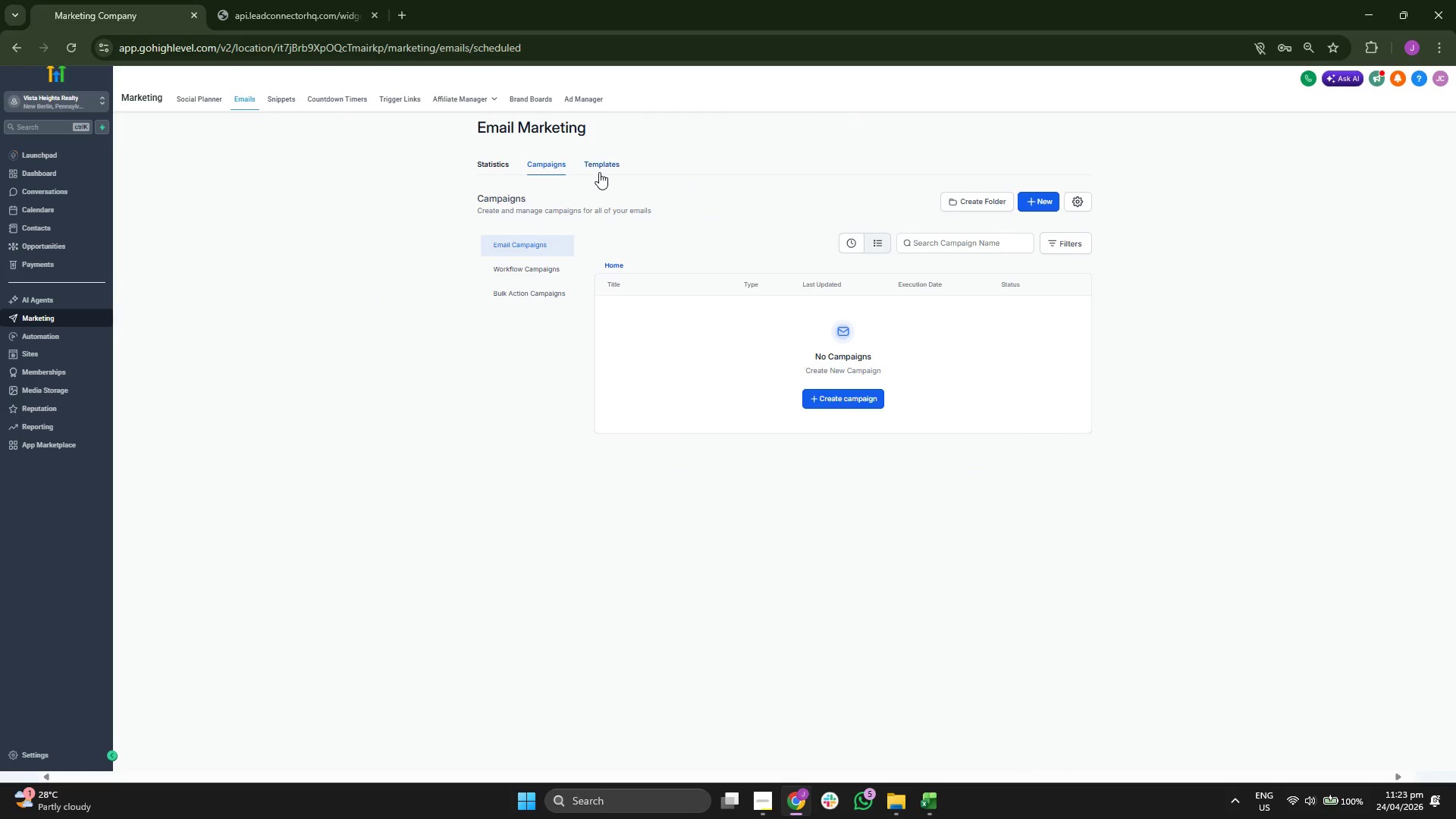 
left_click([601, 171])
 